 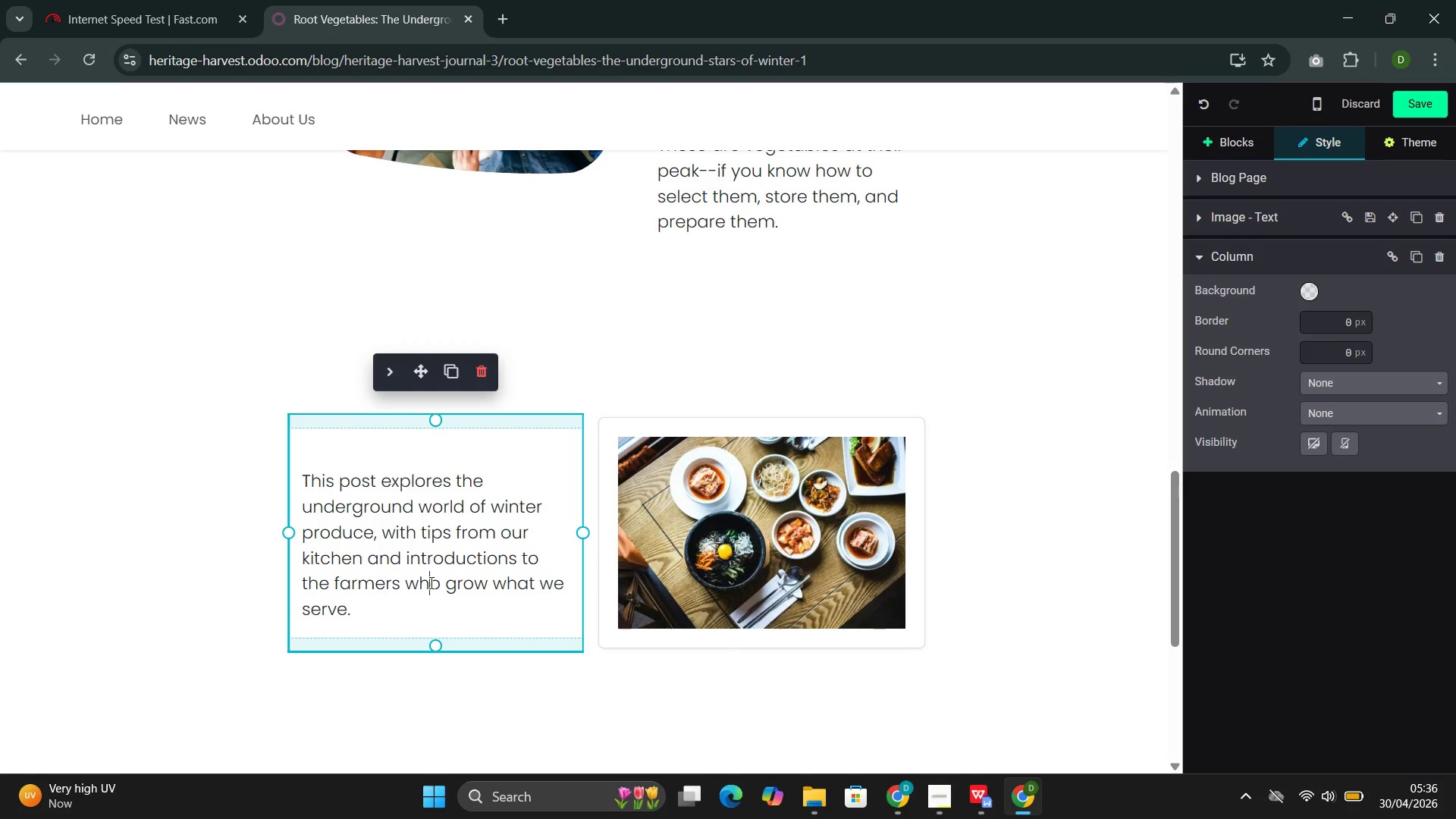 
left_click([1246, 140])
 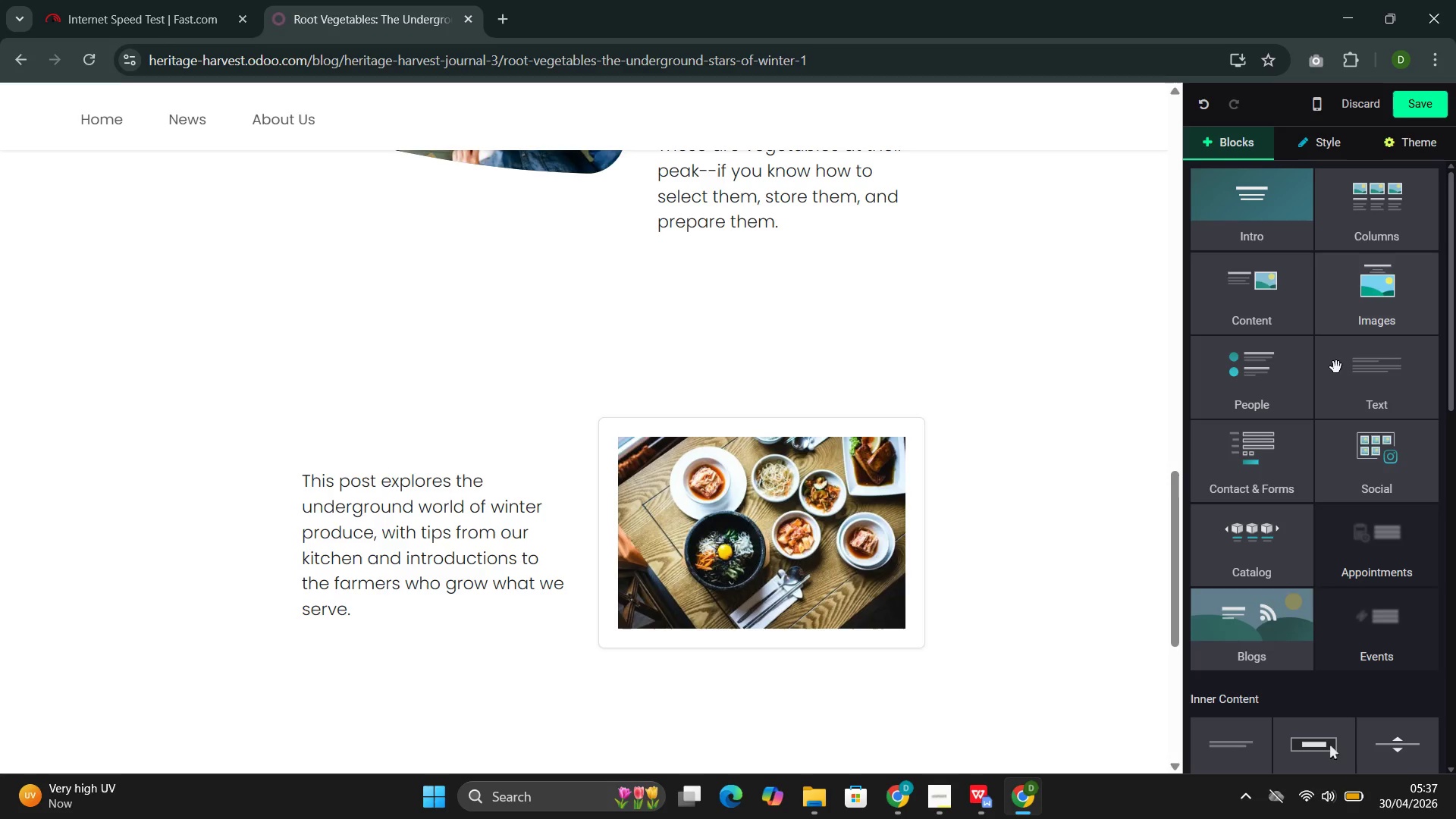 
left_click([1384, 378])
 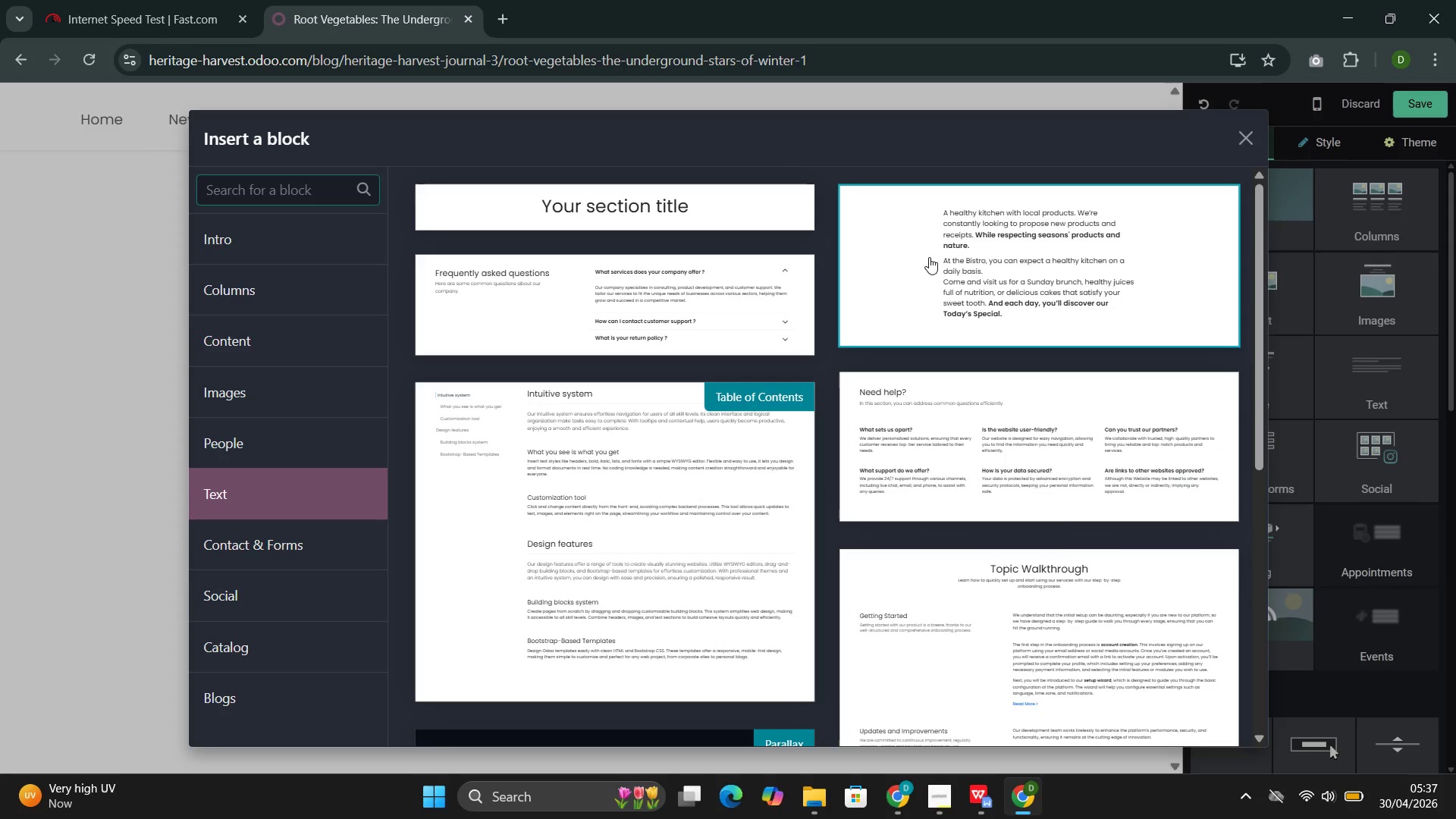 
left_click([921, 256])
 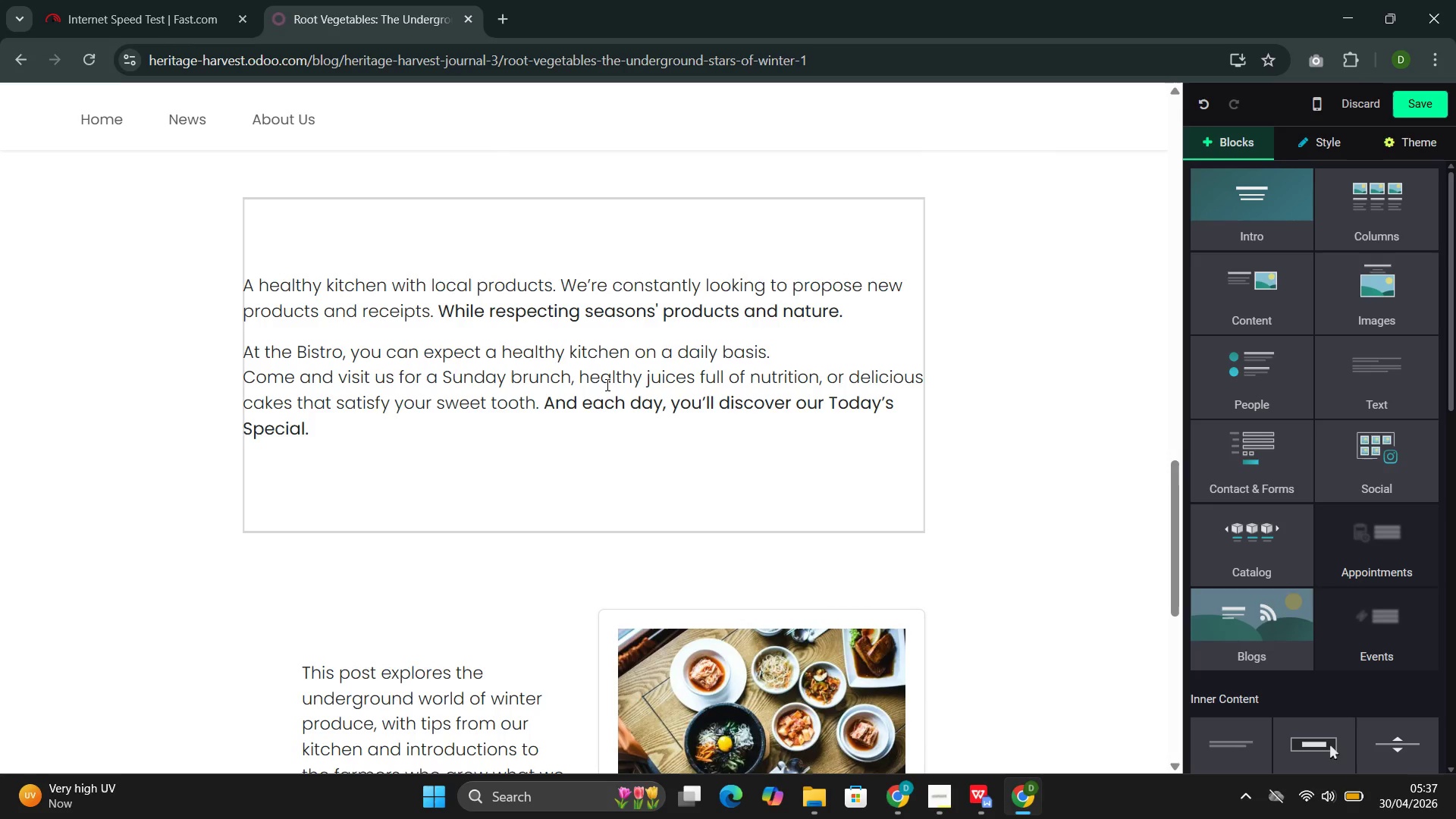 
left_click([594, 355])
 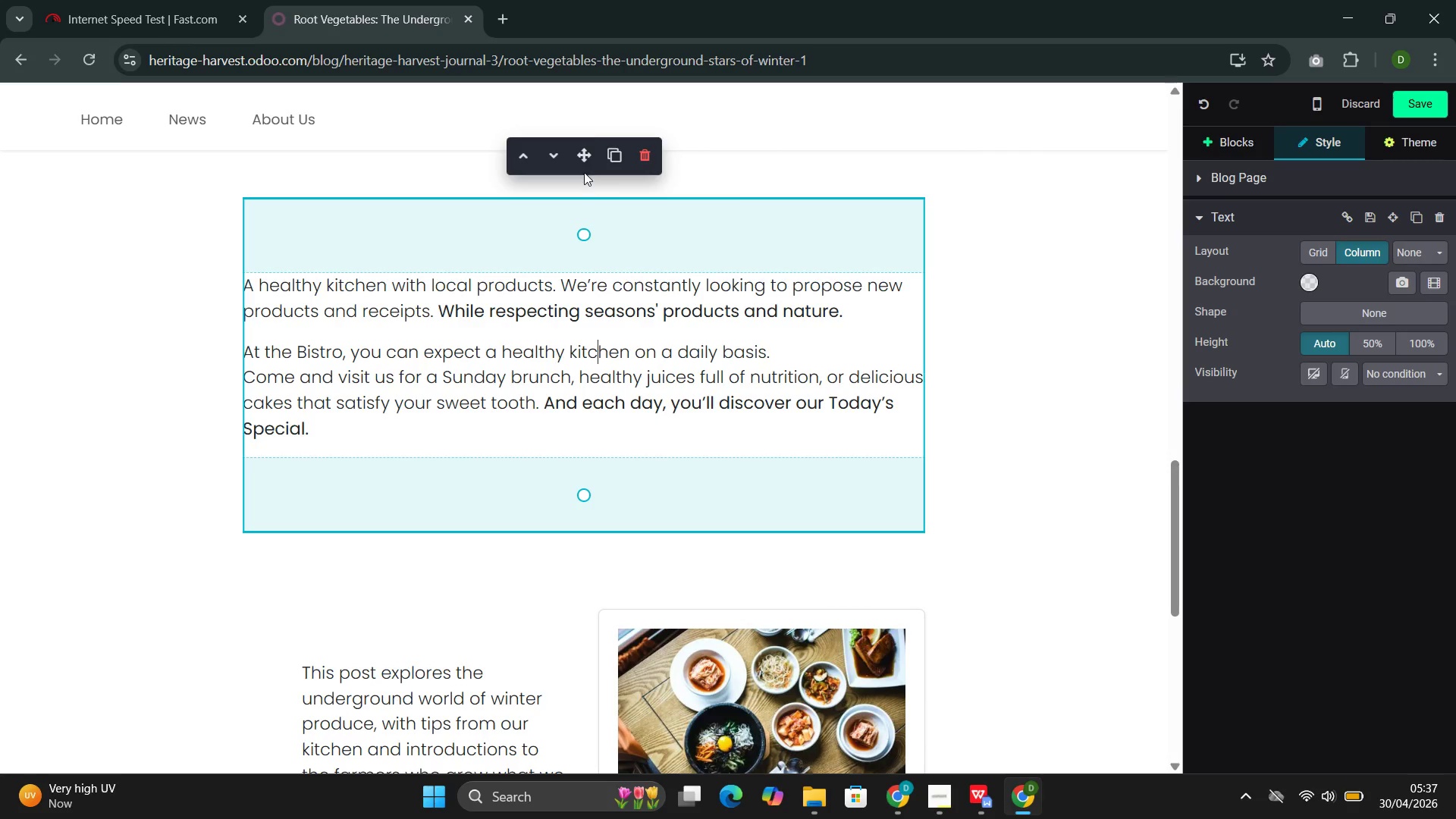 
left_click_drag(start_coordinate=[583, 156], to_coordinate=[561, 587])
 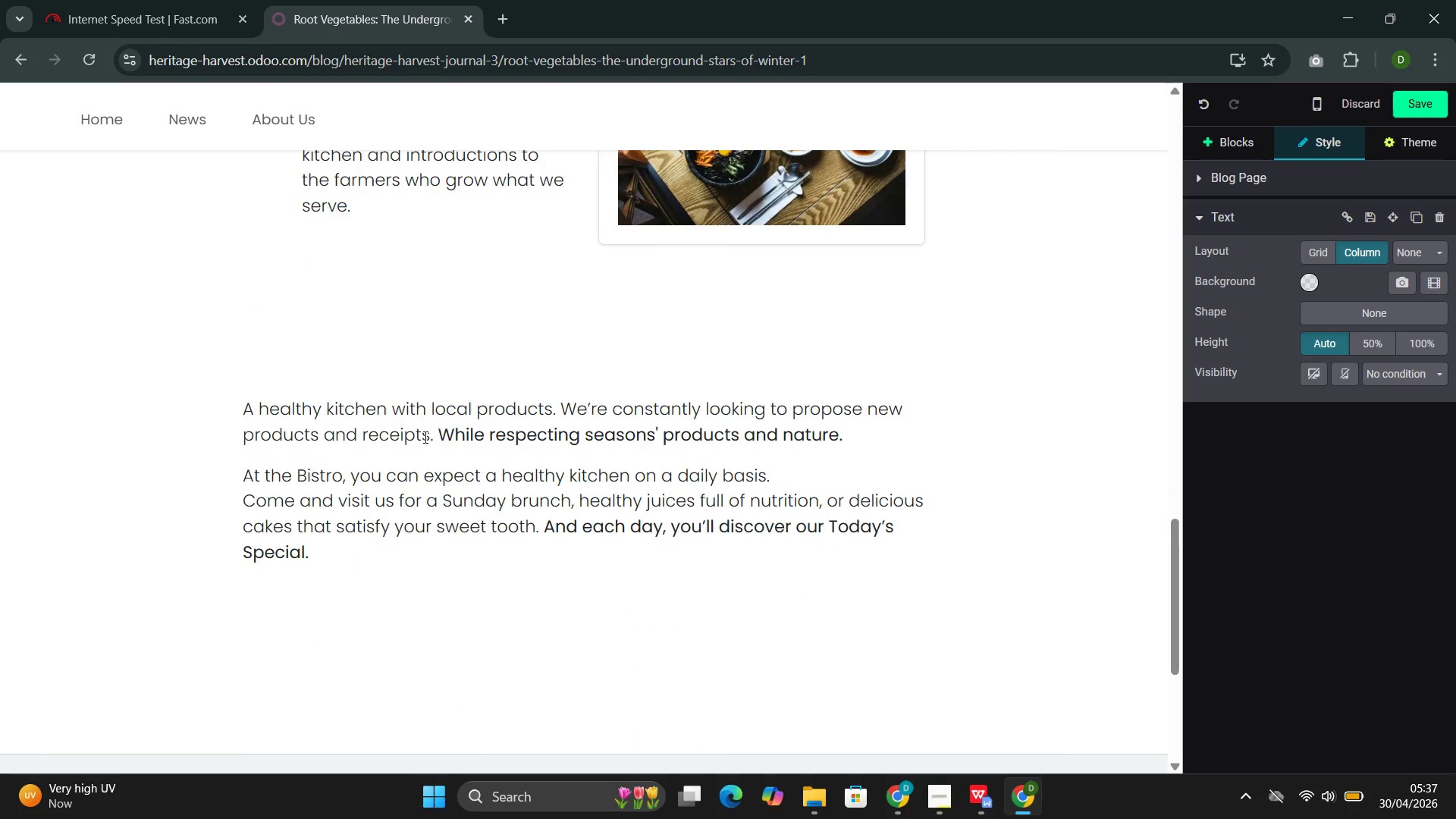 
left_click_drag(start_coordinate=[353, 539], to_coordinate=[262, 447])
 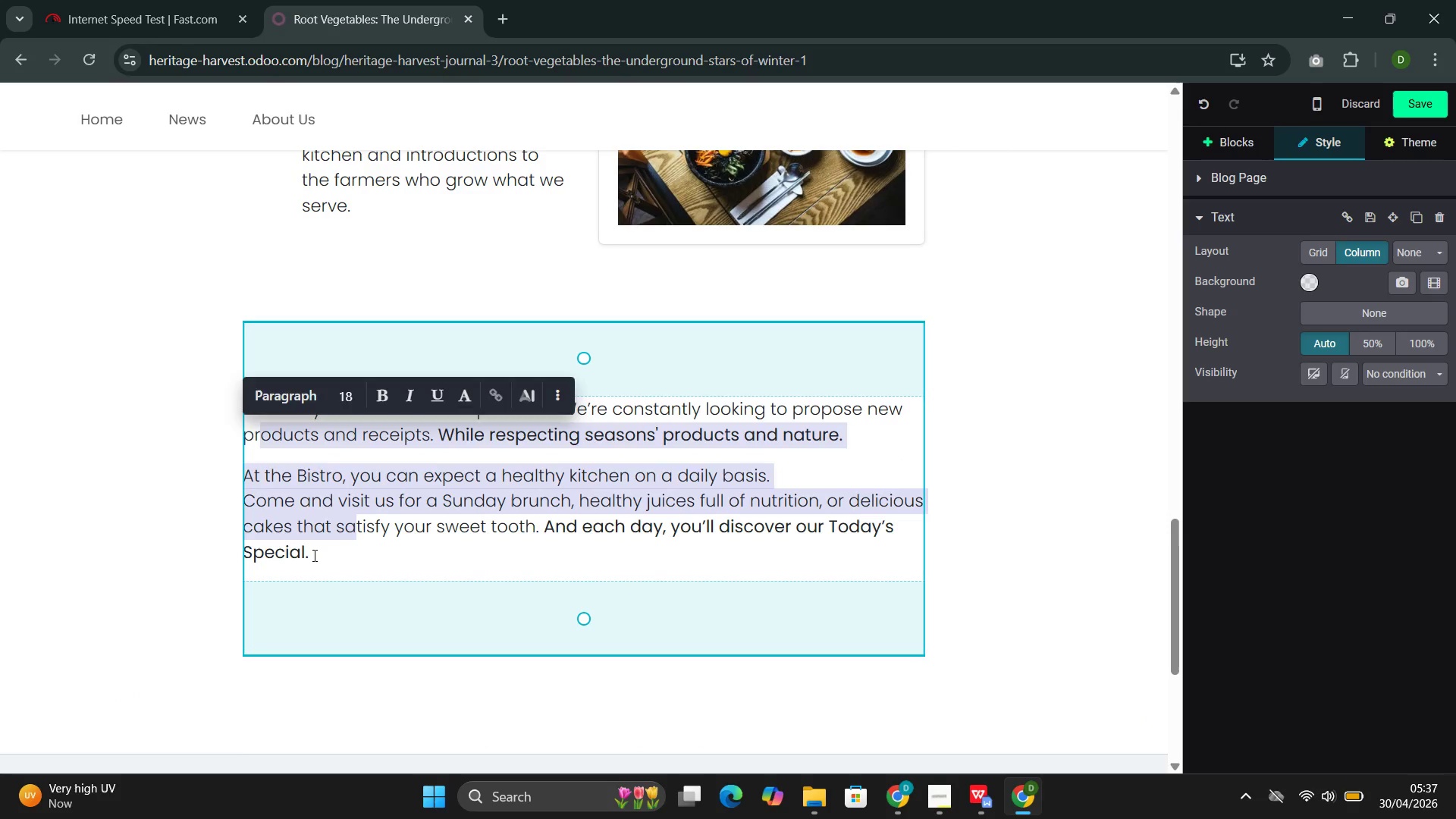 
left_click([313, 555])
 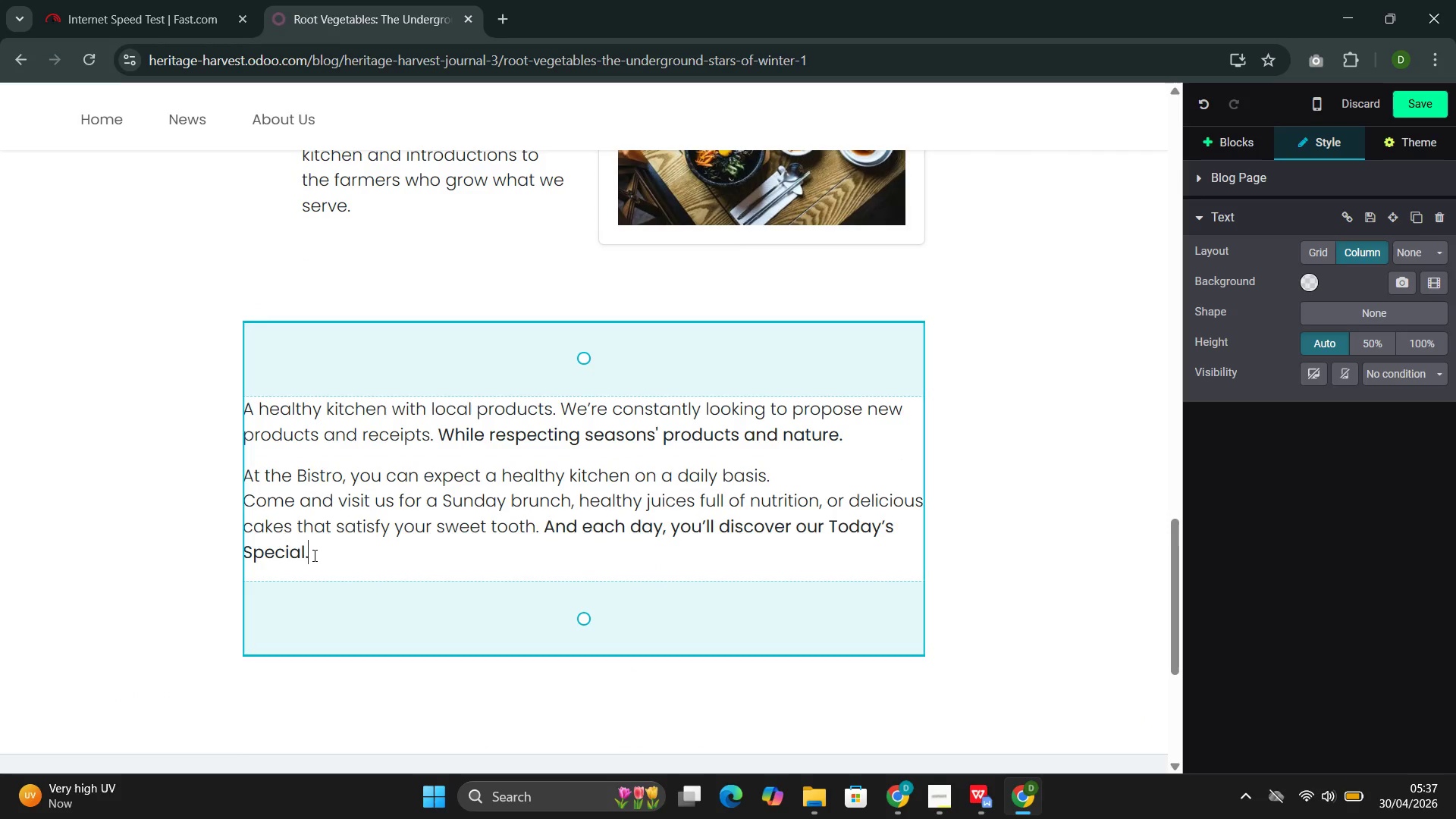 
left_click_drag(start_coordinate=[313, 555], to_coordinate=[262, 420])
 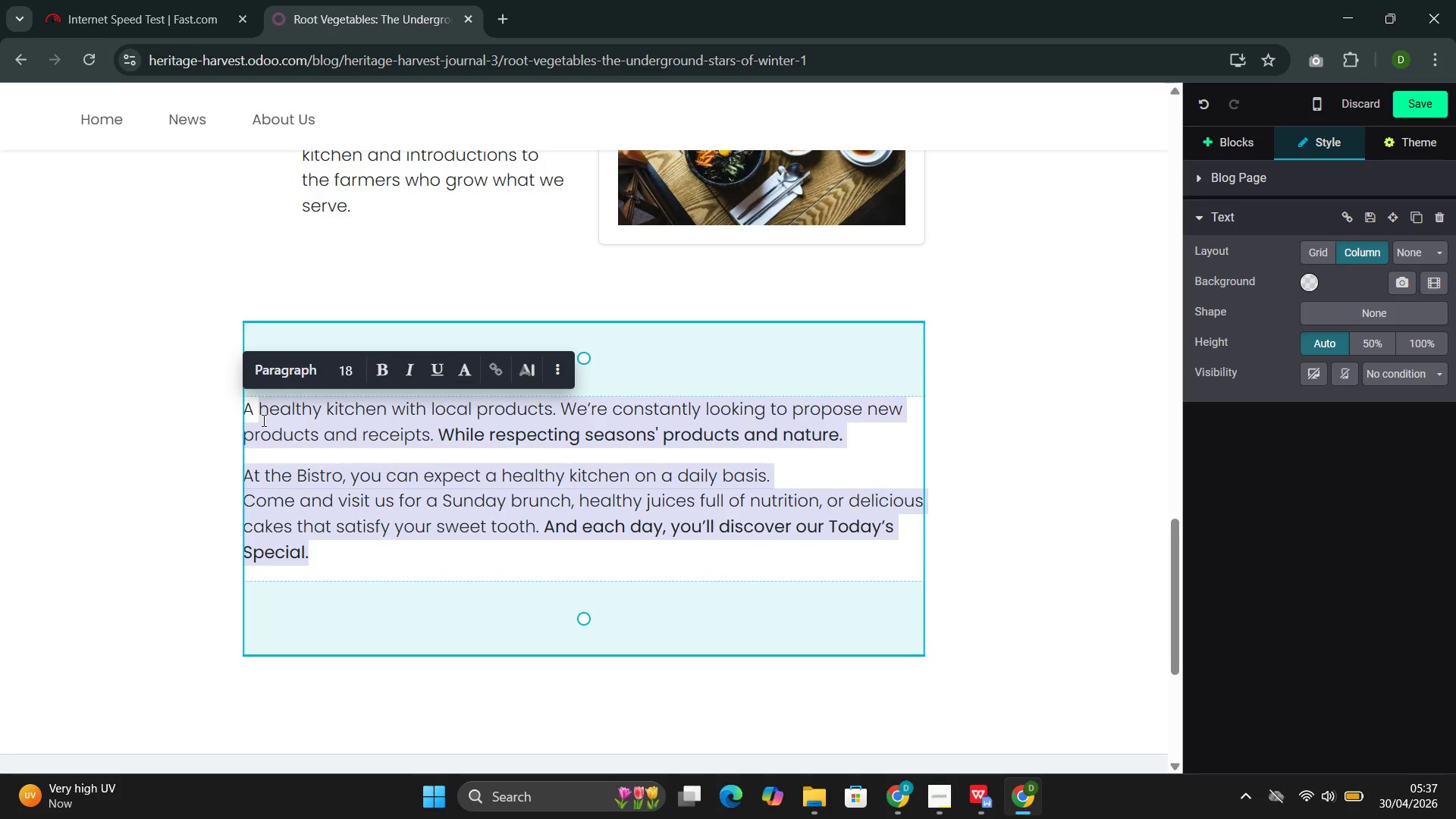 
key(Backspace)
 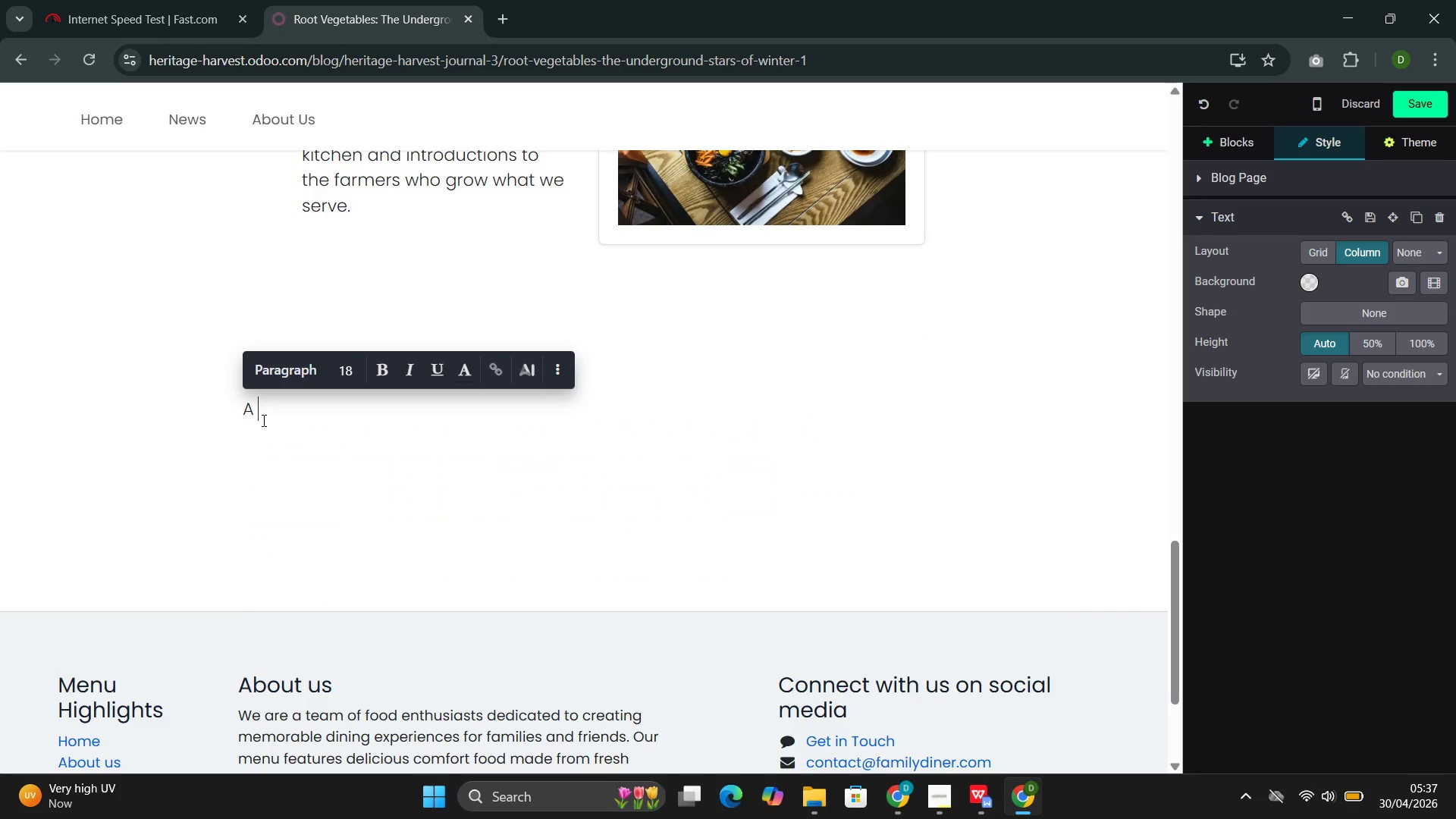 
key(Backspace)
 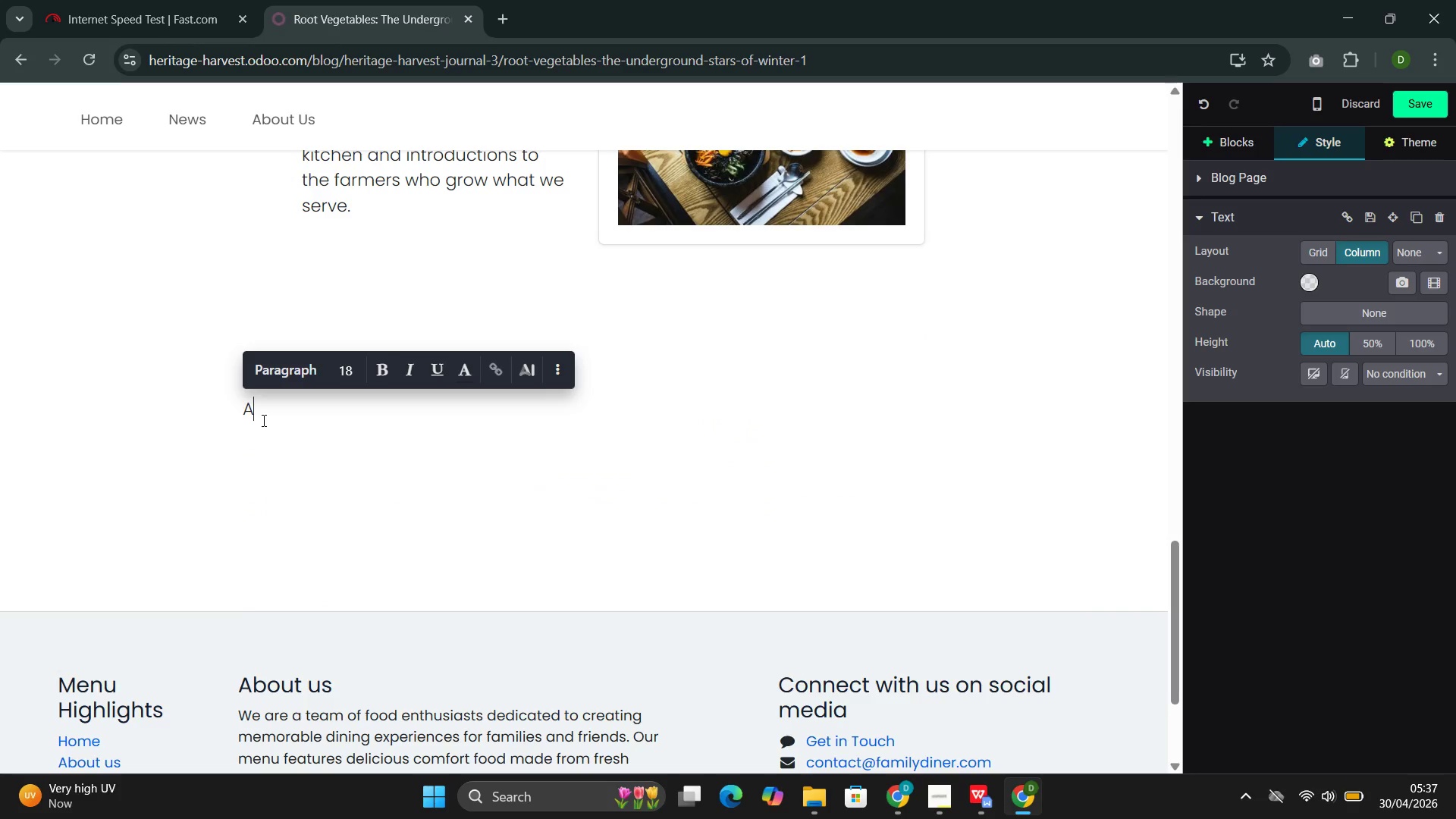 
key(Backspace)
 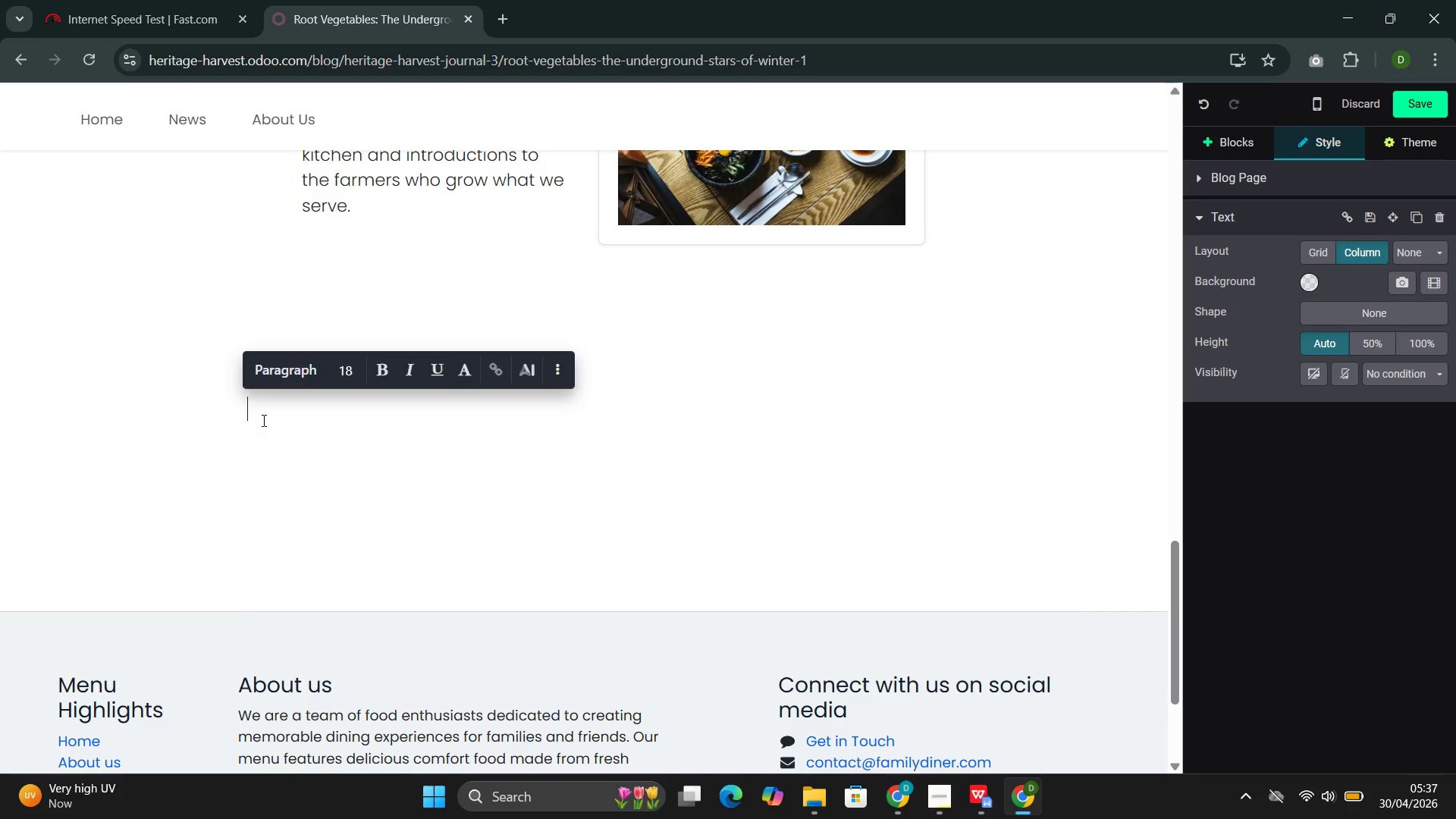 
type(The S)
 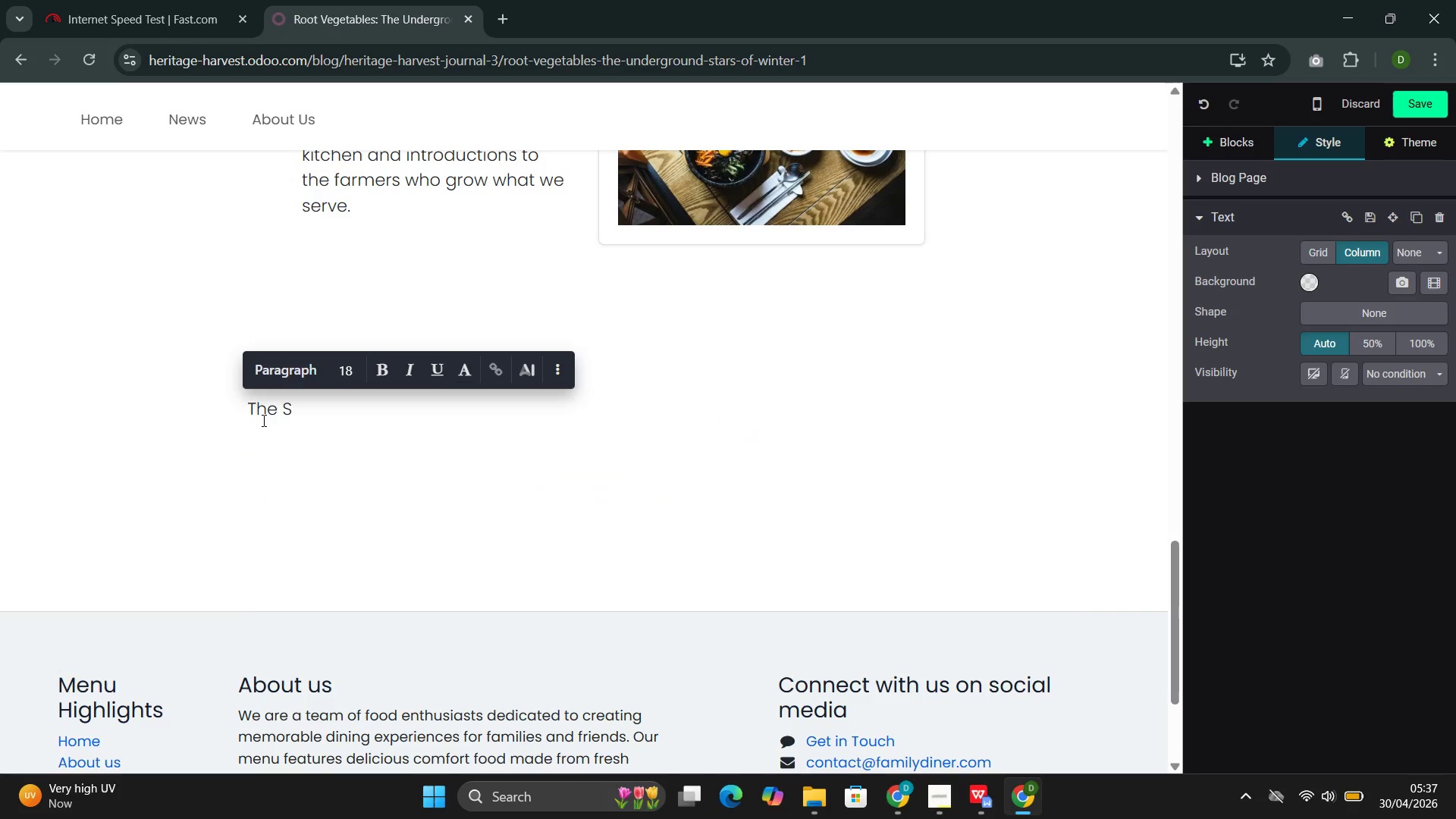 
type(cience of Cold Sweetening)
 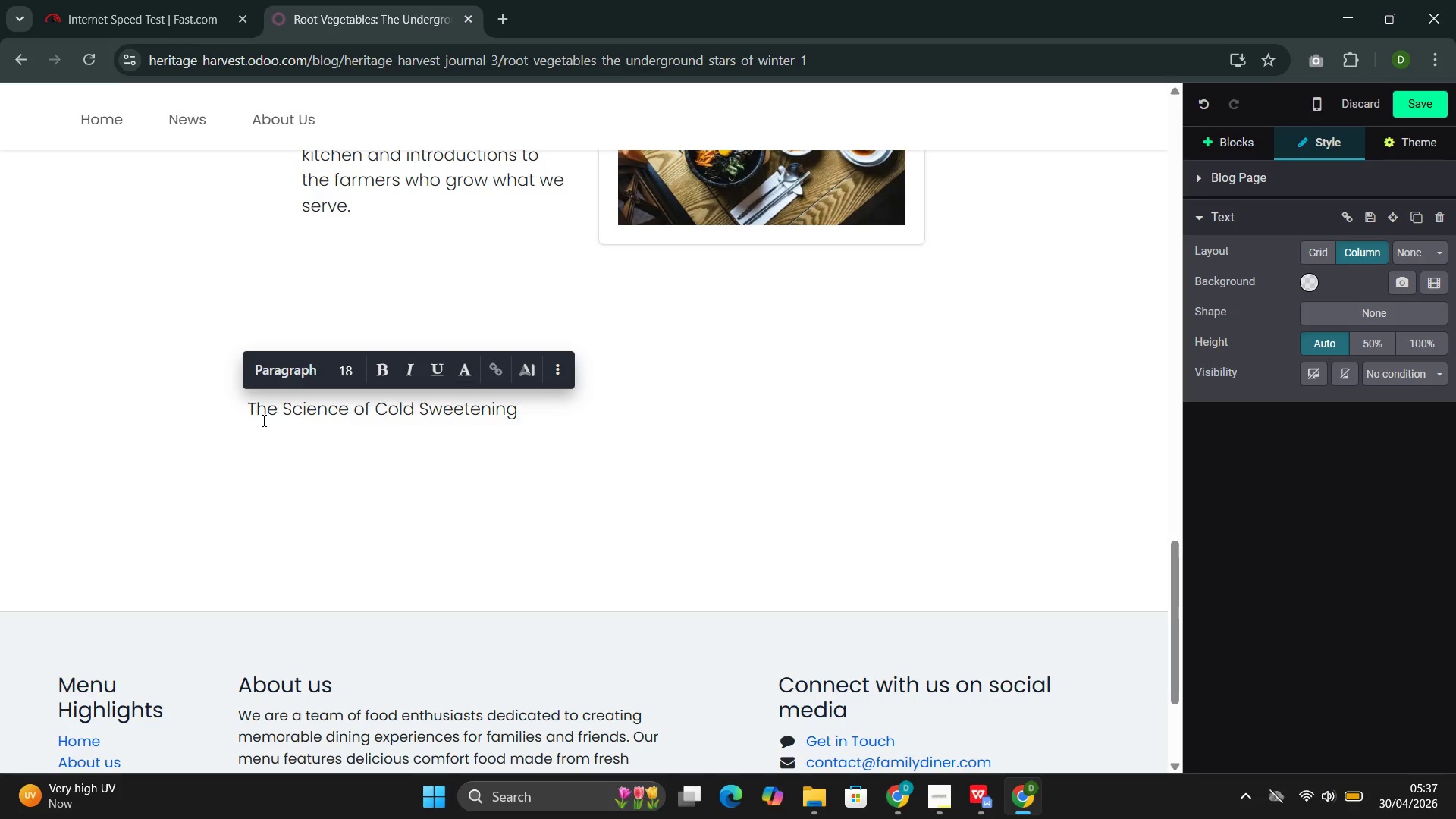 
key(Space)
 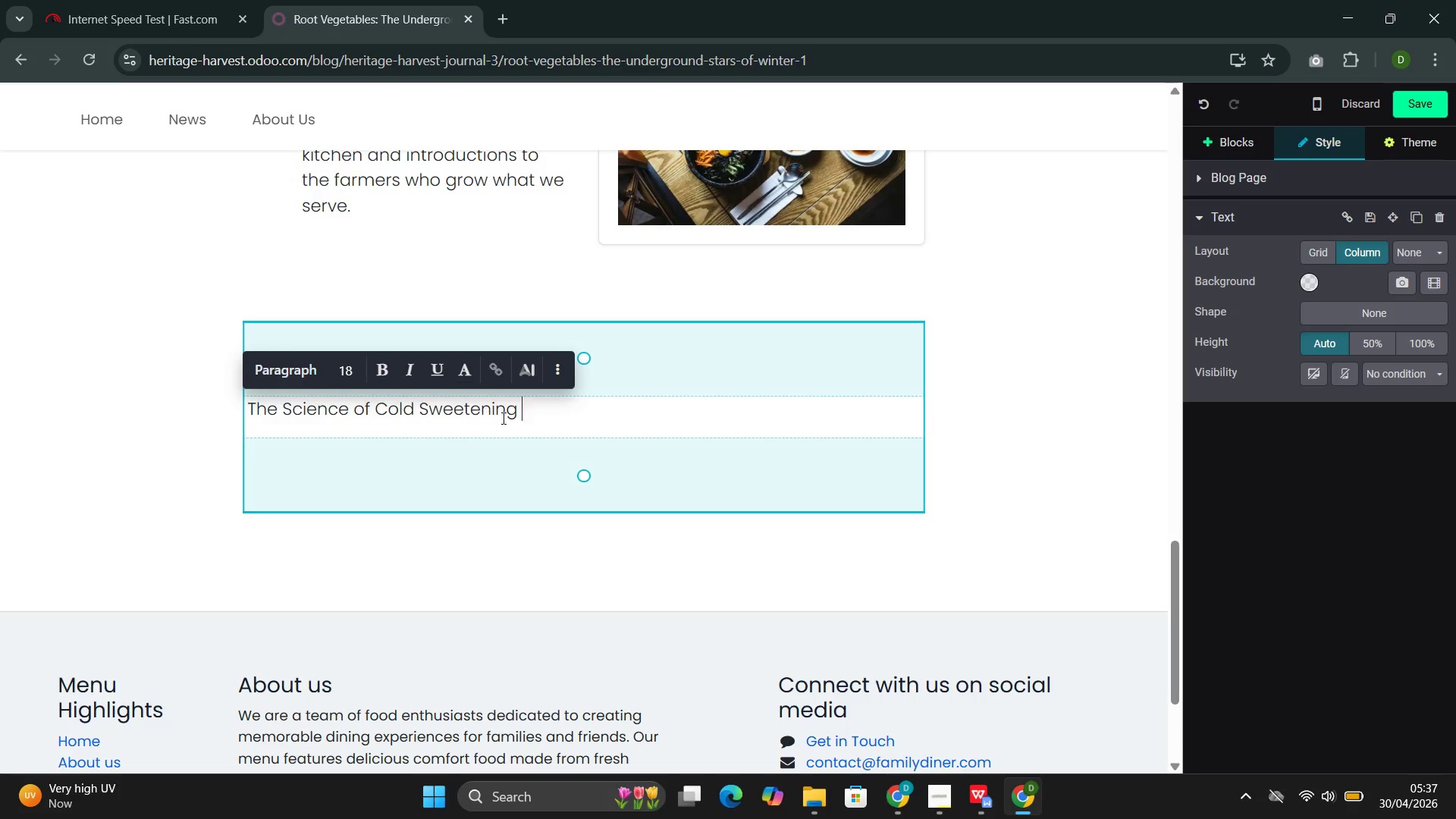 
left_click_drag(start_coordinate=[538, 412], to_coordinate=[248, 407])
 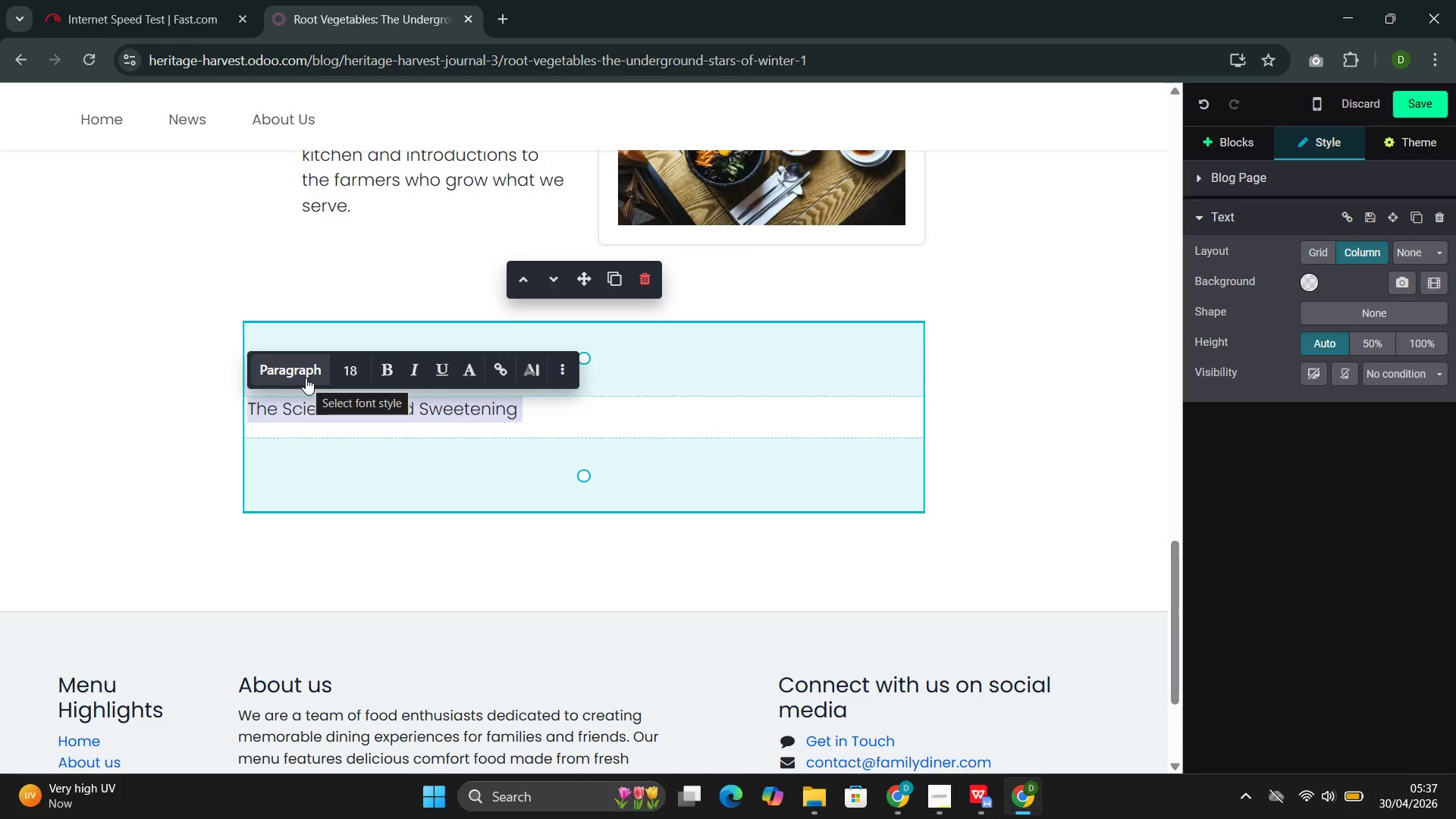 
wait(7.14)
 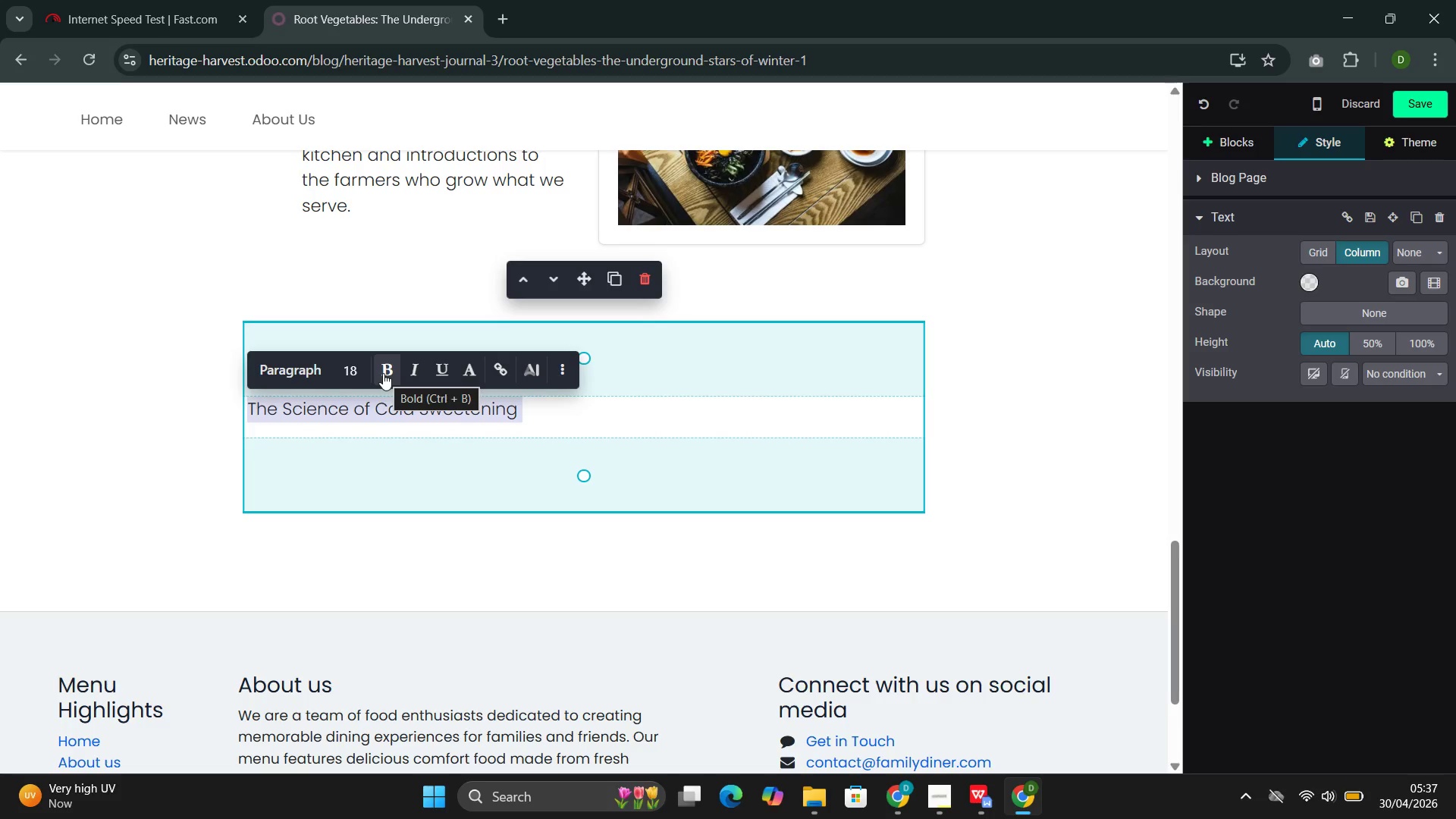 
left_click([284, 378])
 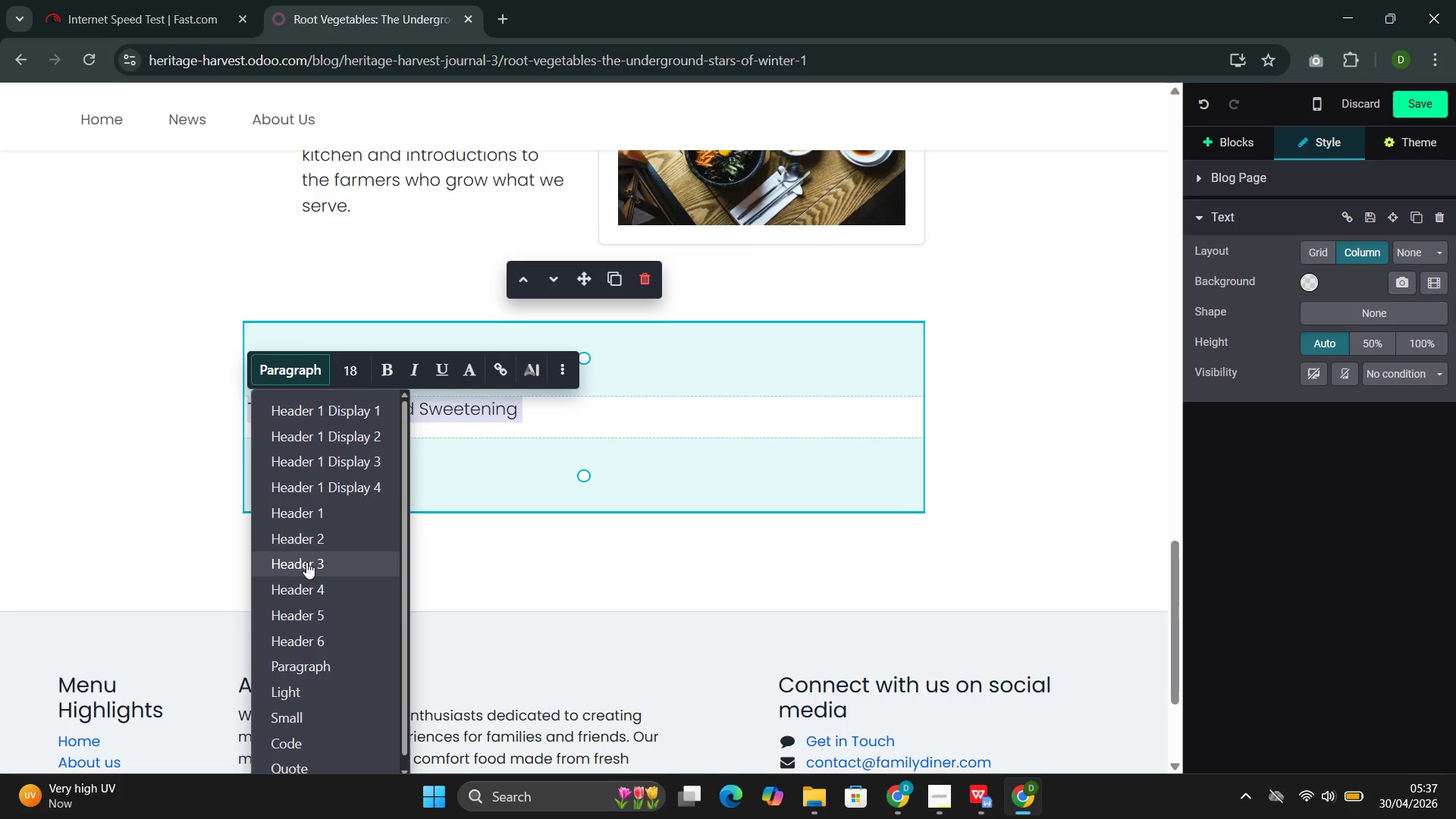 
left_click([322, 538])
 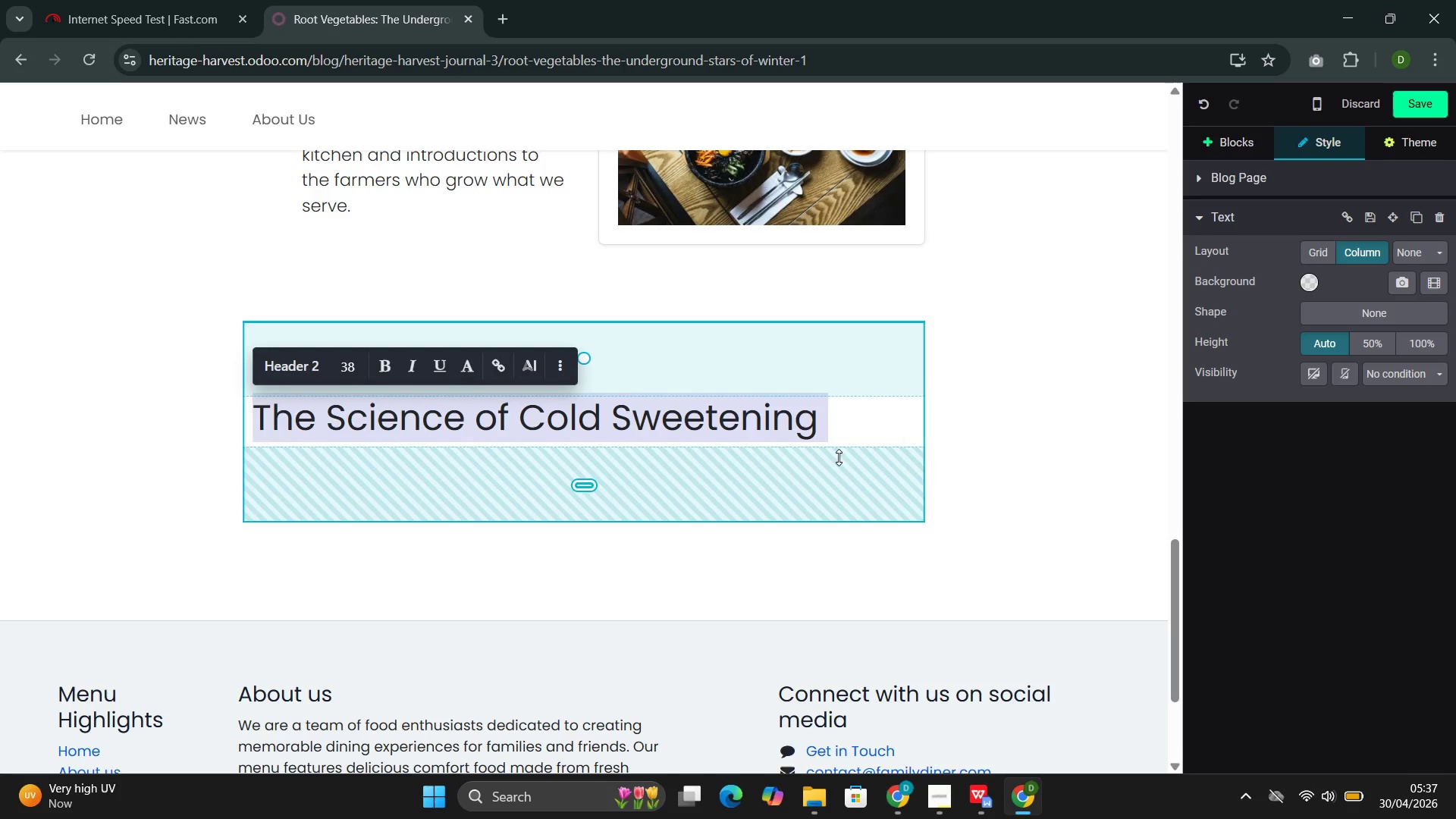 
left_click([842, 404])
 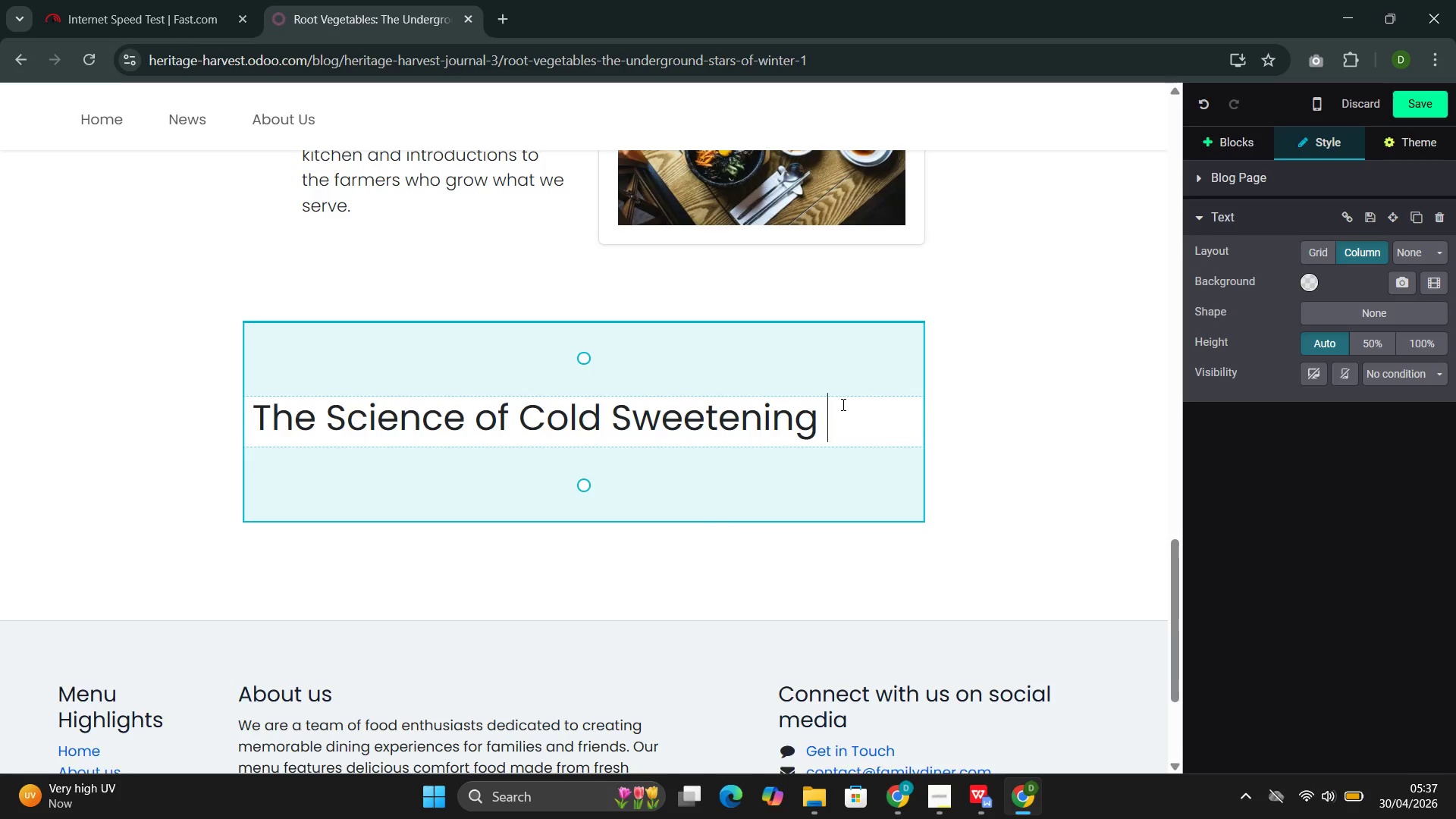 
key(Enter)
 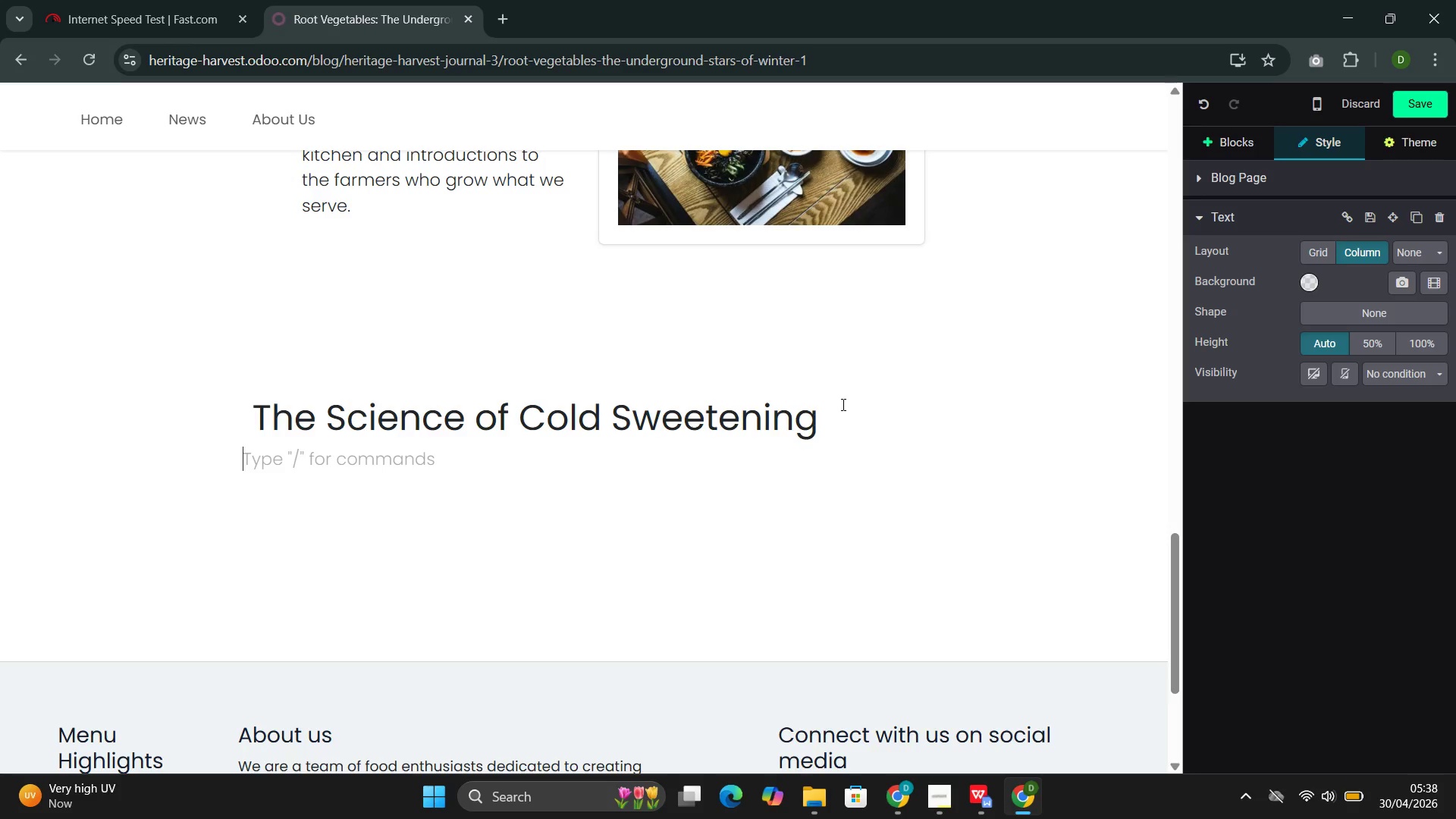 
wait(7.47)
 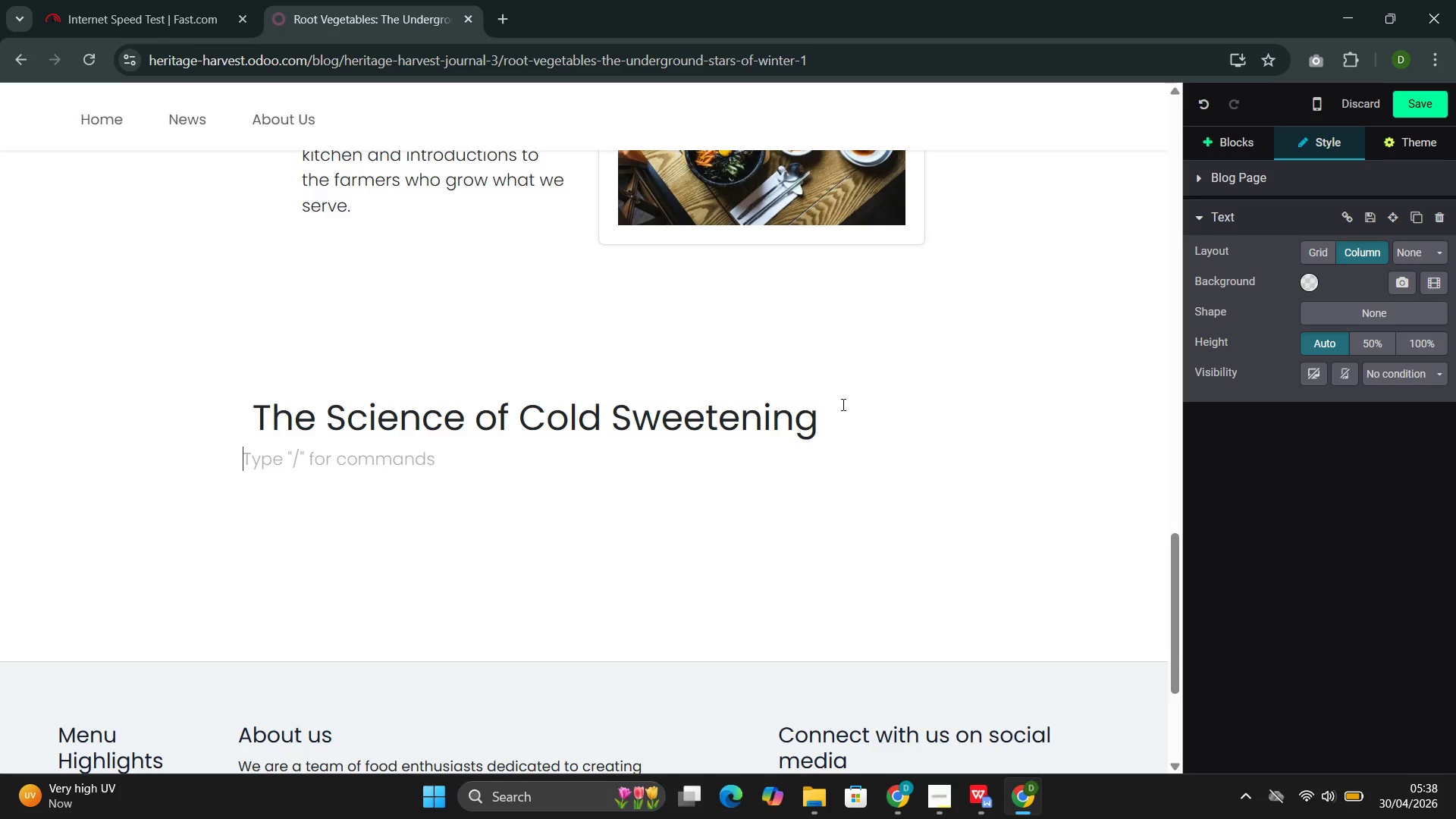 
type(m)
key(Backspace)
type(Many root vegetable undergo a )
 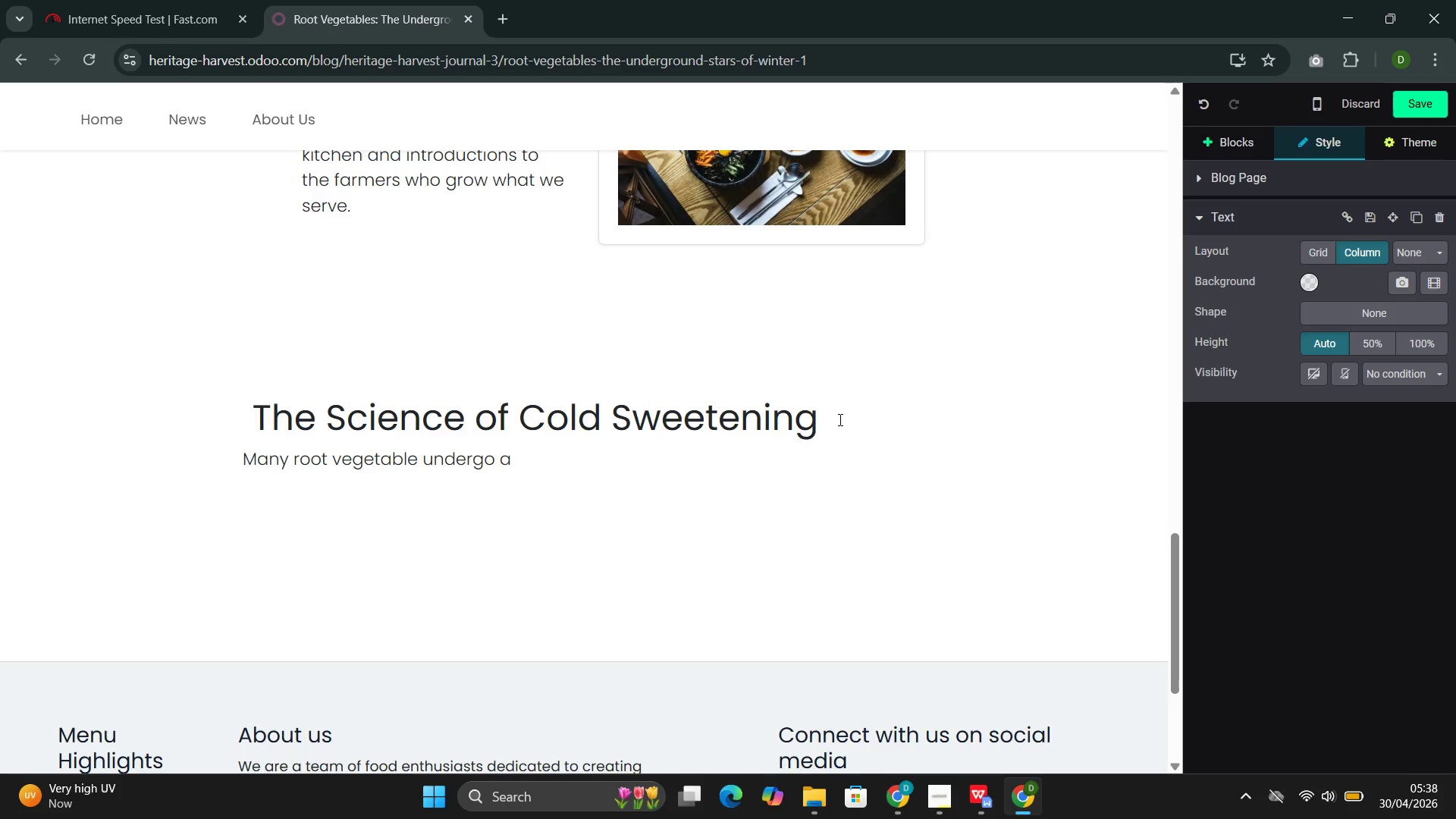 
type(remarkable )
 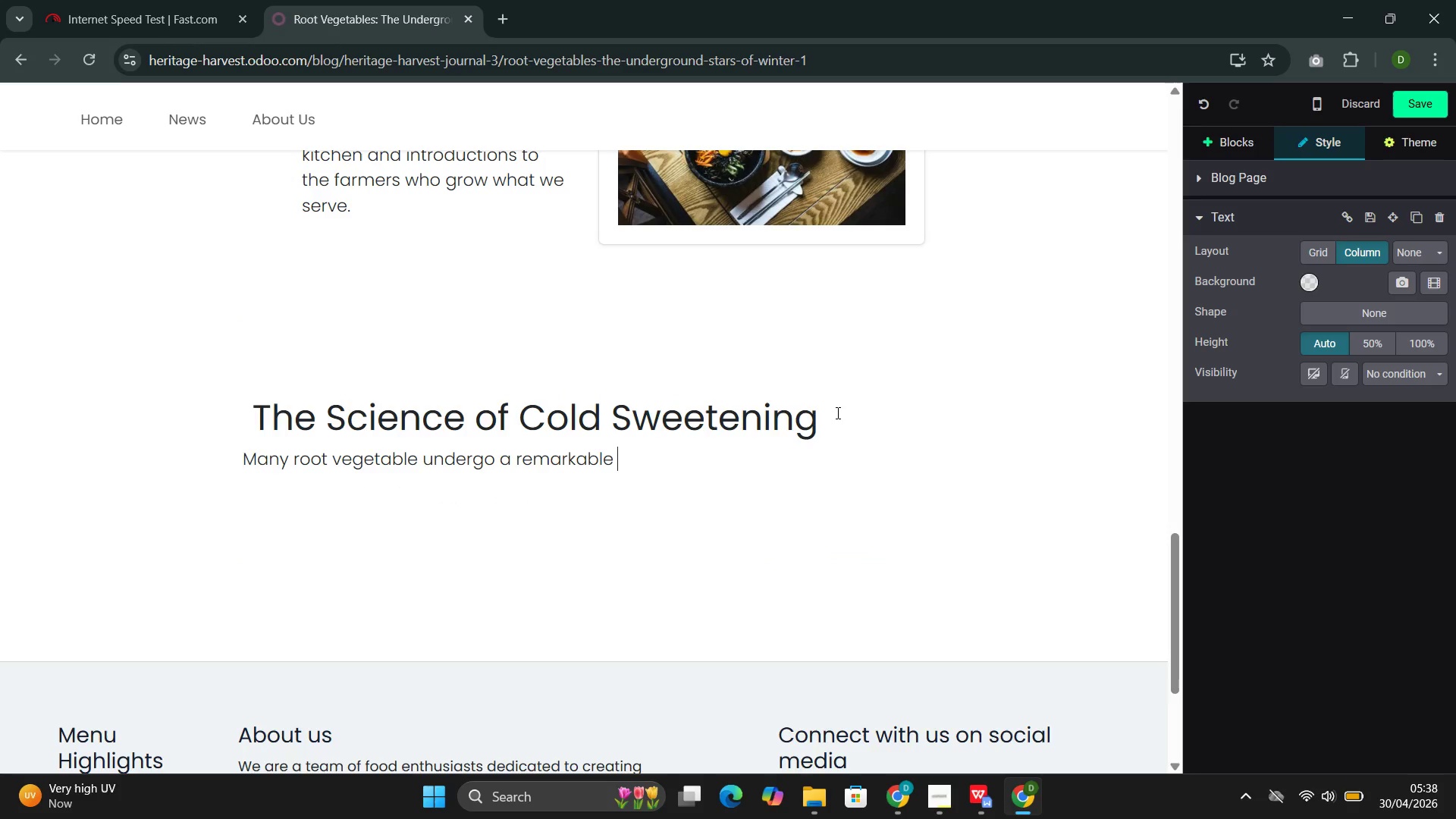 
type(transro)
 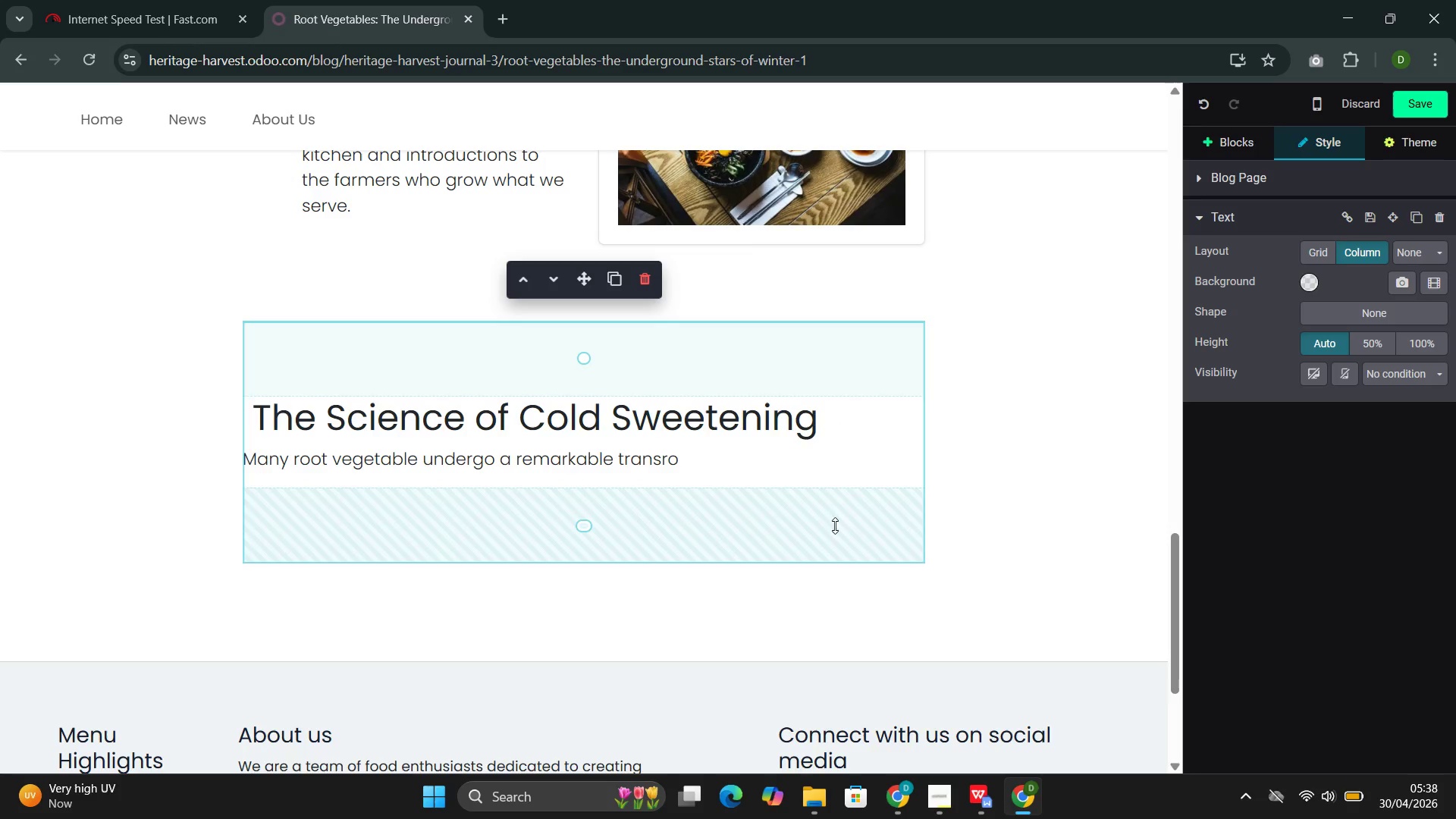 
type(r)
key(Backspace)
key(Backspace)
key(Backspace)
type(formation when exposed to cold temperatures. s\\)
key(Backspace)
key(Backspace)
key(Backspace)
key(Backspace)
type(As the soil temperature drops, the )
 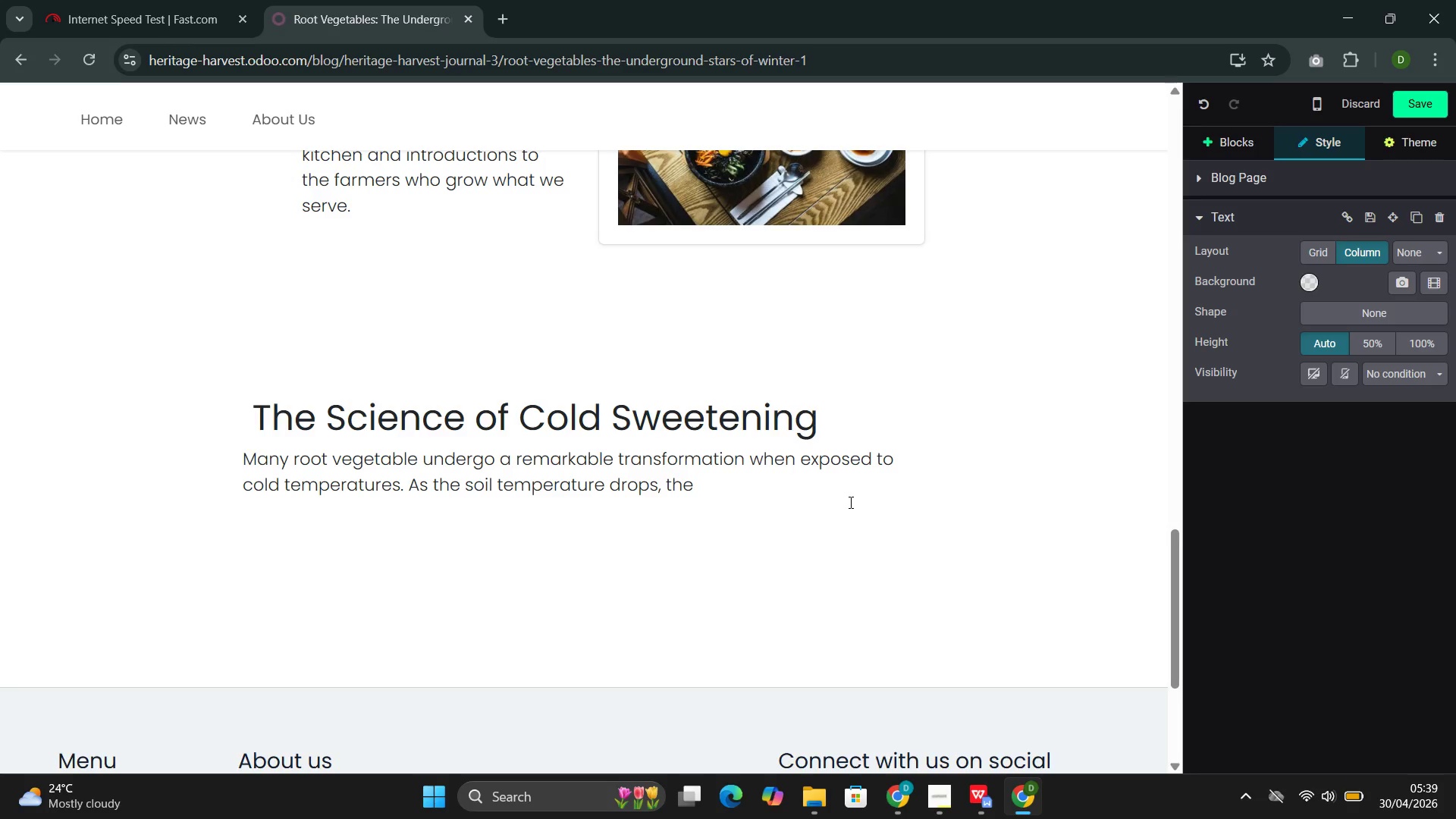 
type(plants convert stored starches )
 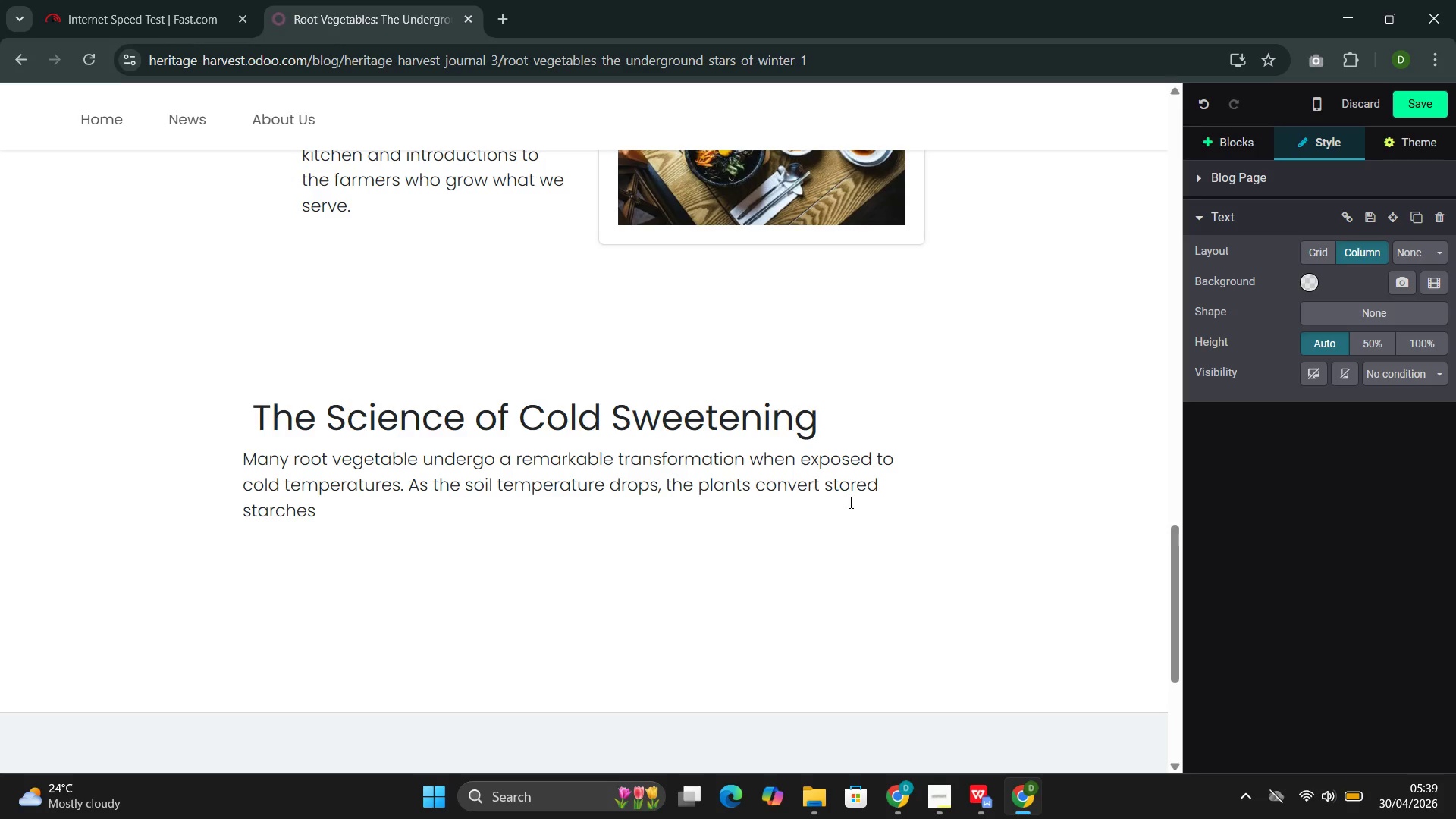 
wait(12.0)
 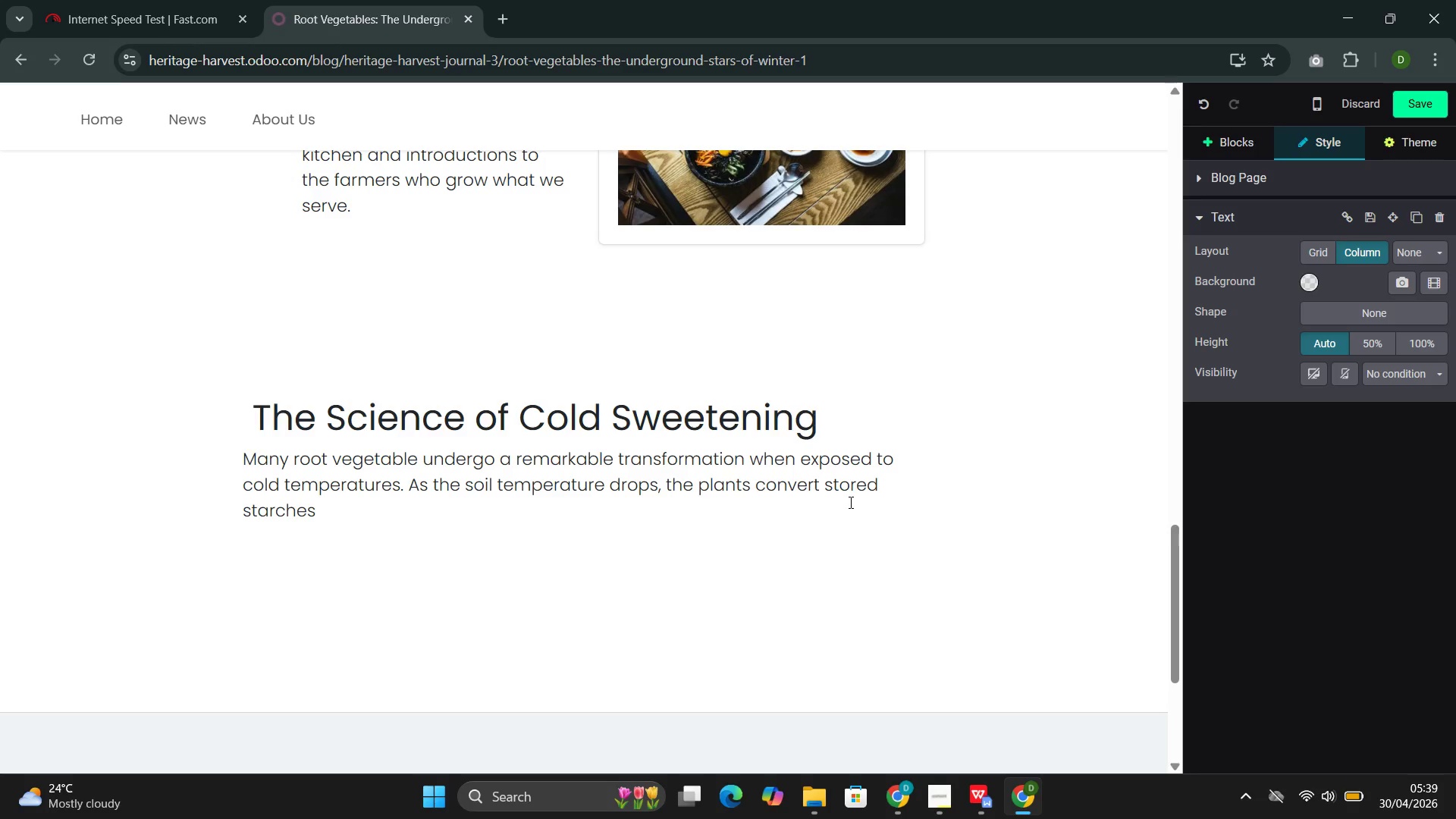 
type(into sugars )
key(Backspace)
type(---)
key(Backspace)
type(a natural antifreeze that protects their cell struc)
 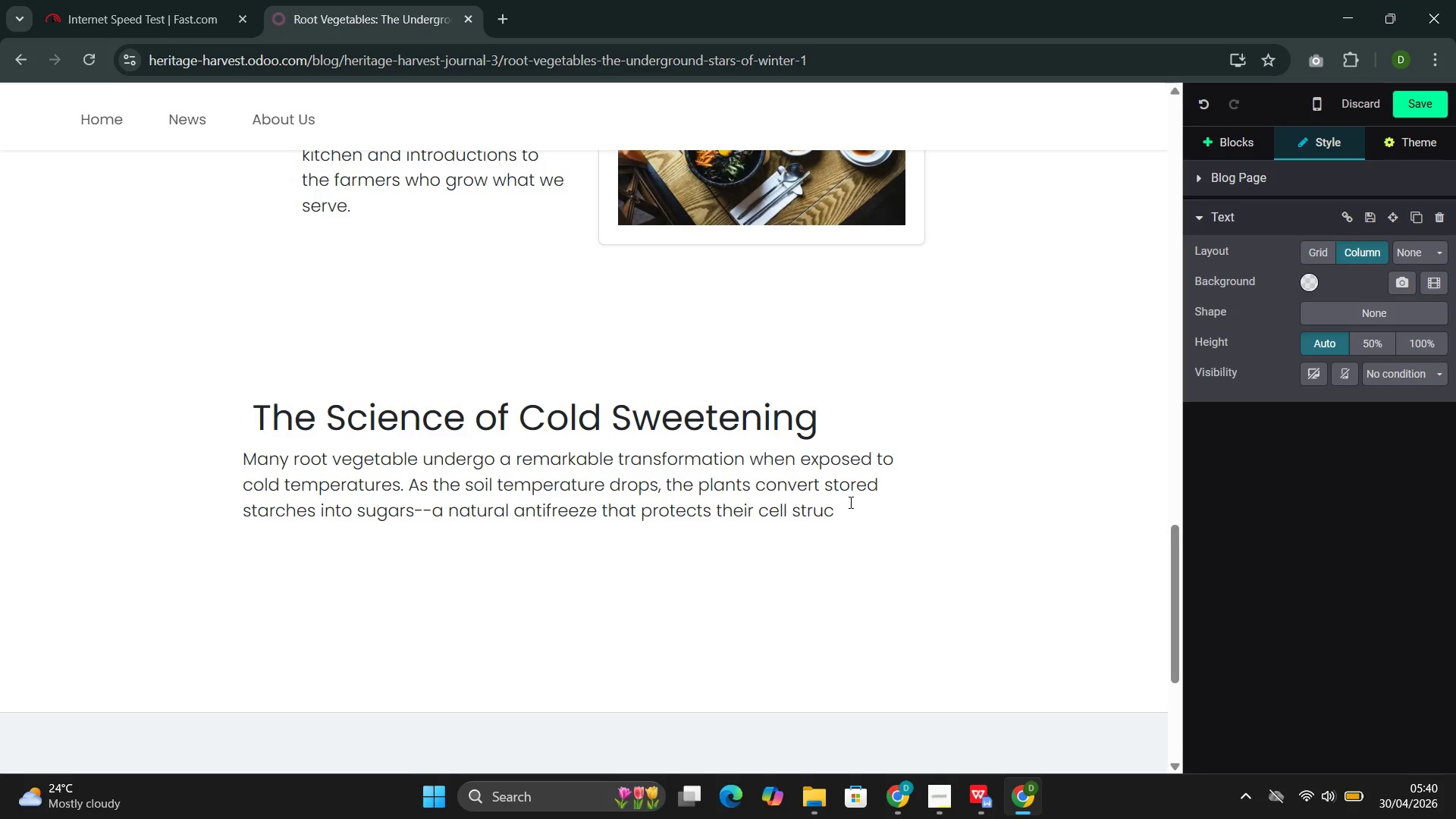 
wait(6.86)
 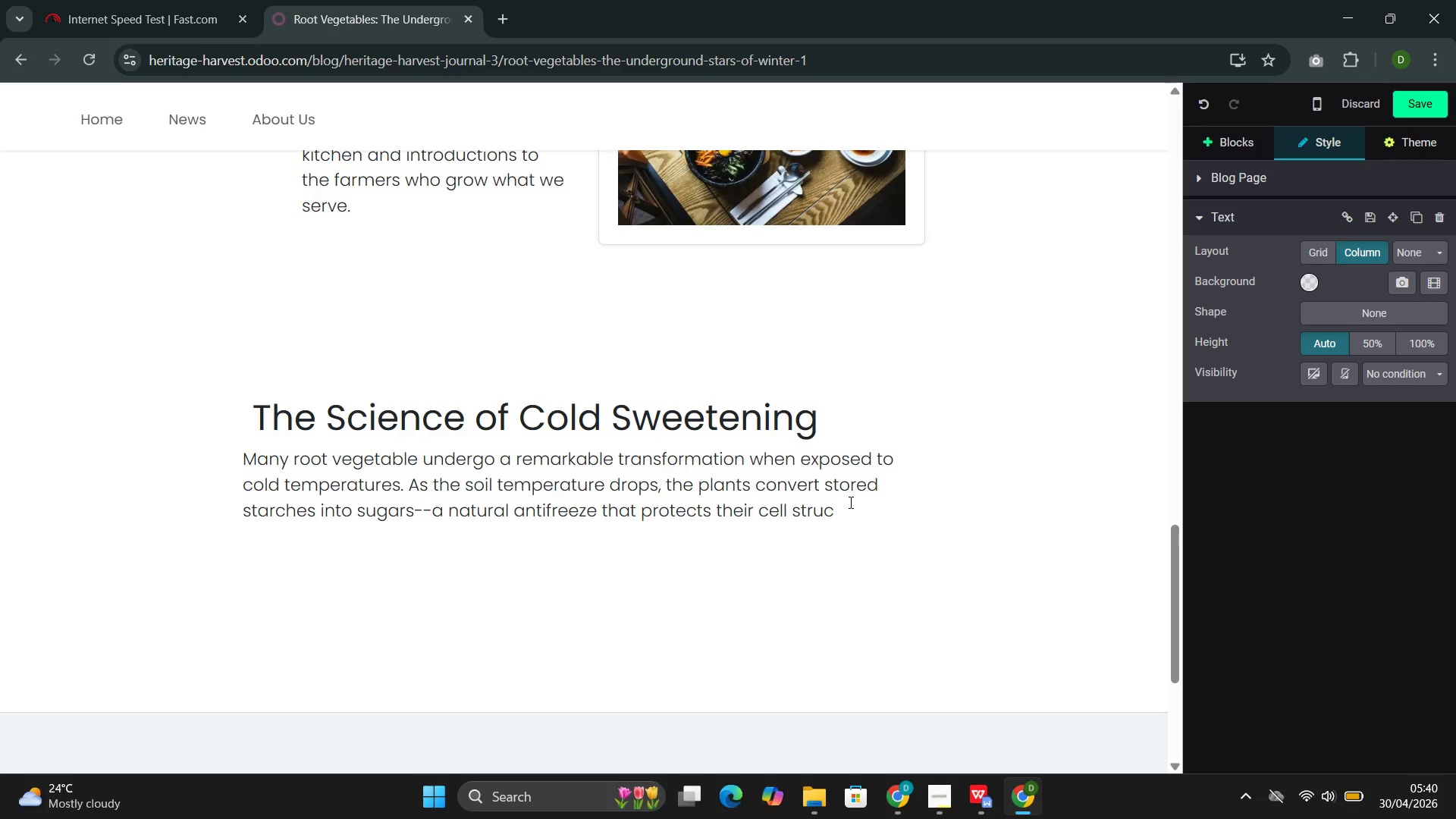 
type(tu)
 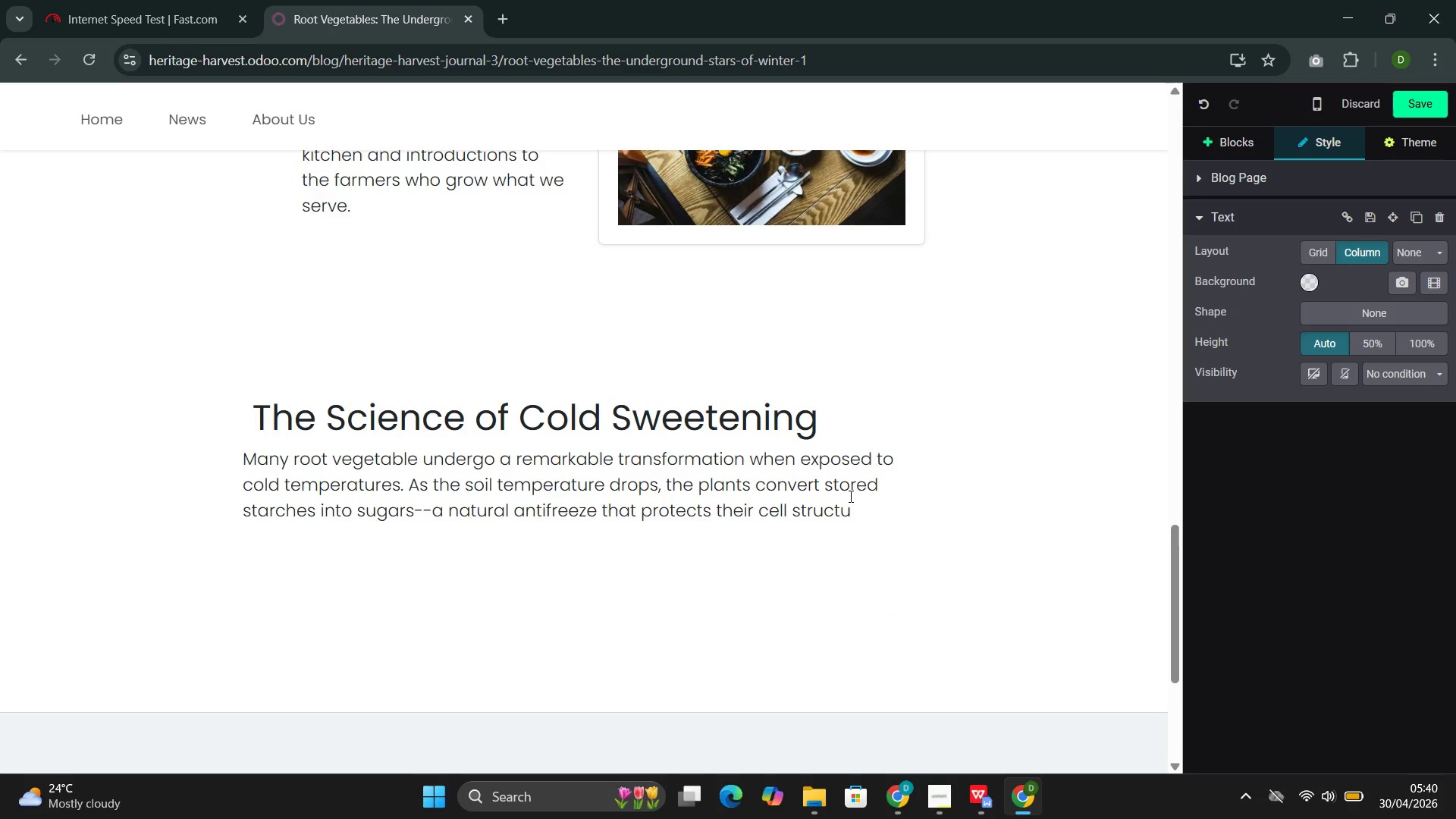 
type(res from )
 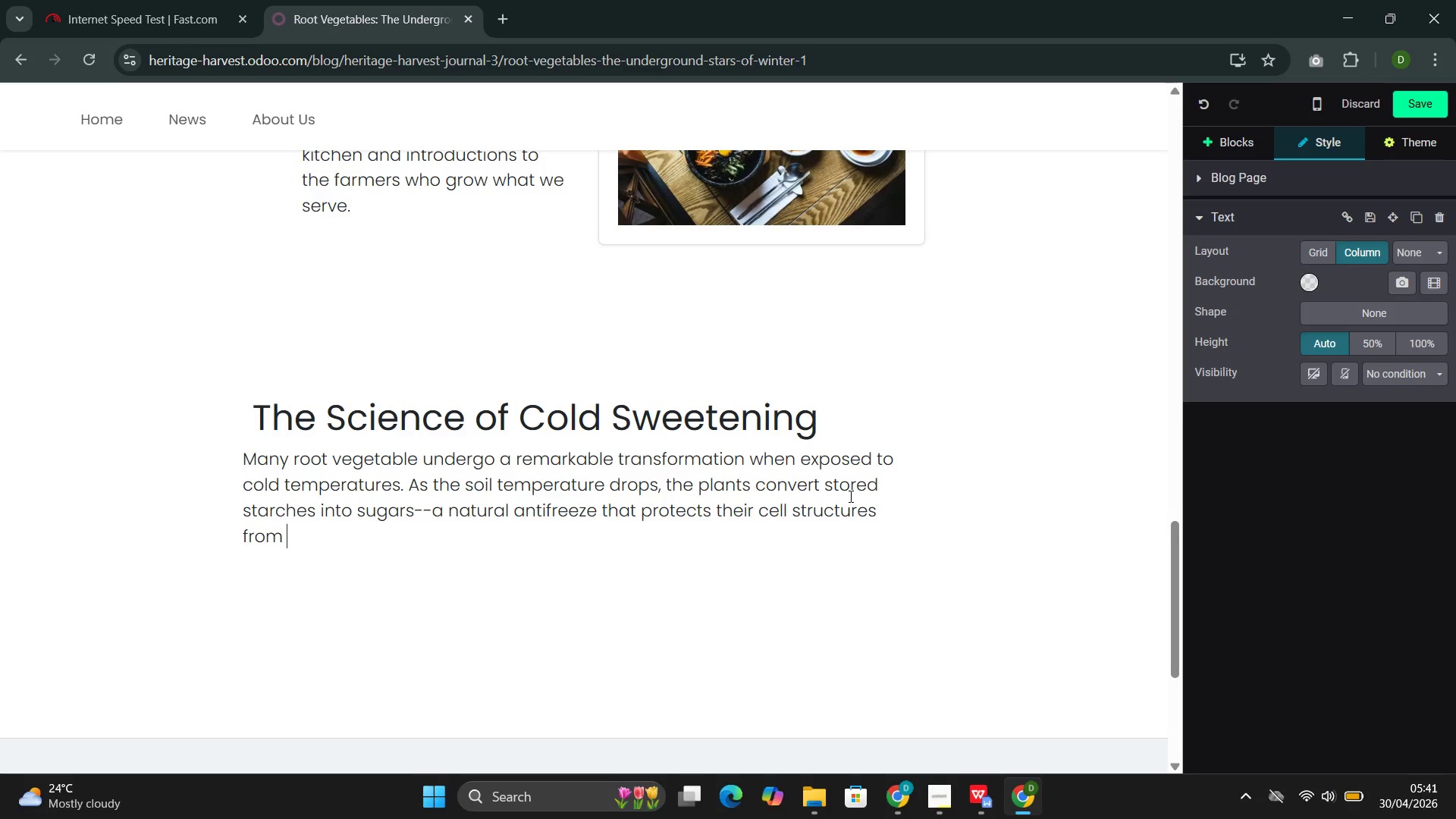 
wait(9.48)
 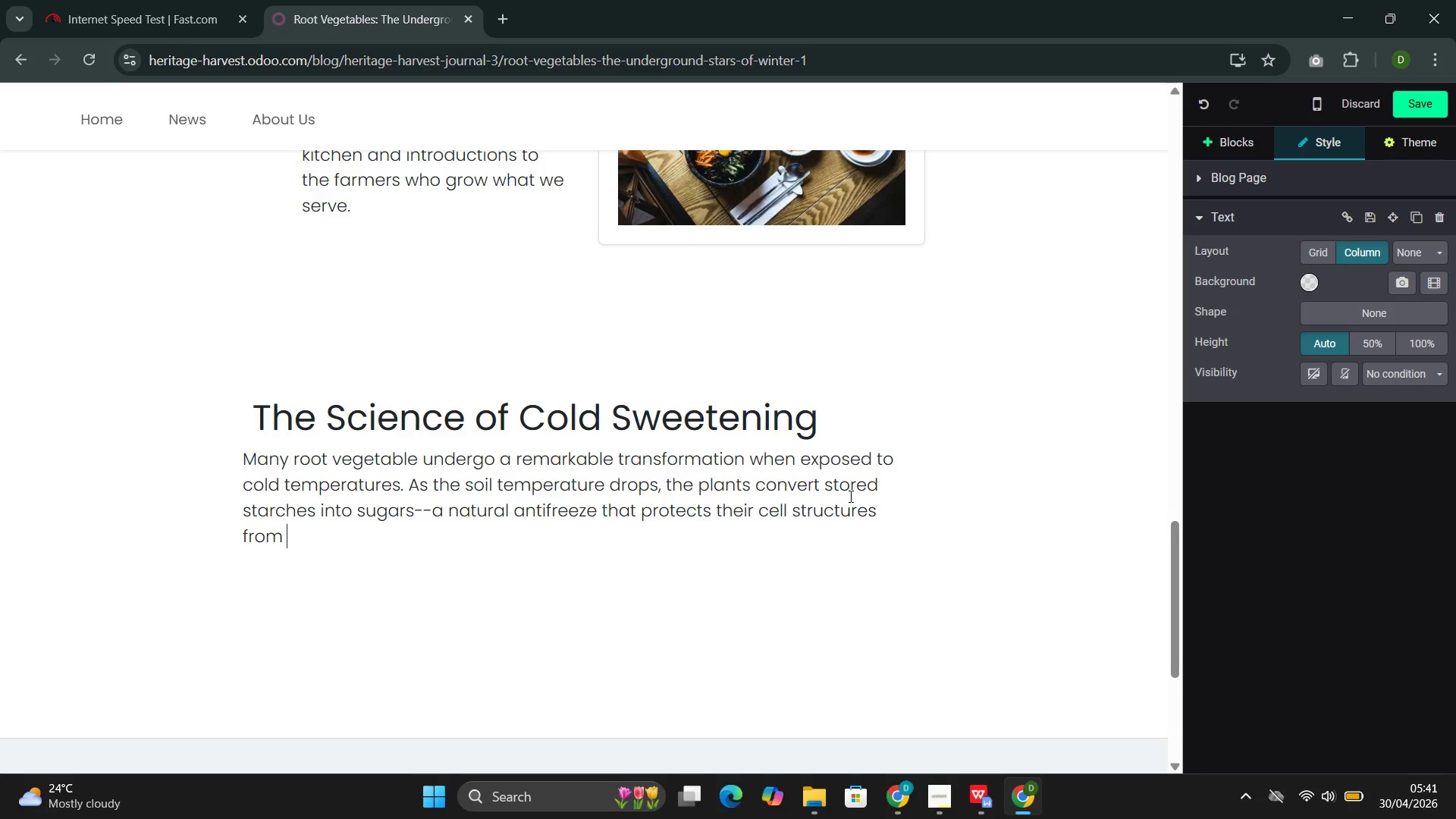 
type(ice damage. For )
 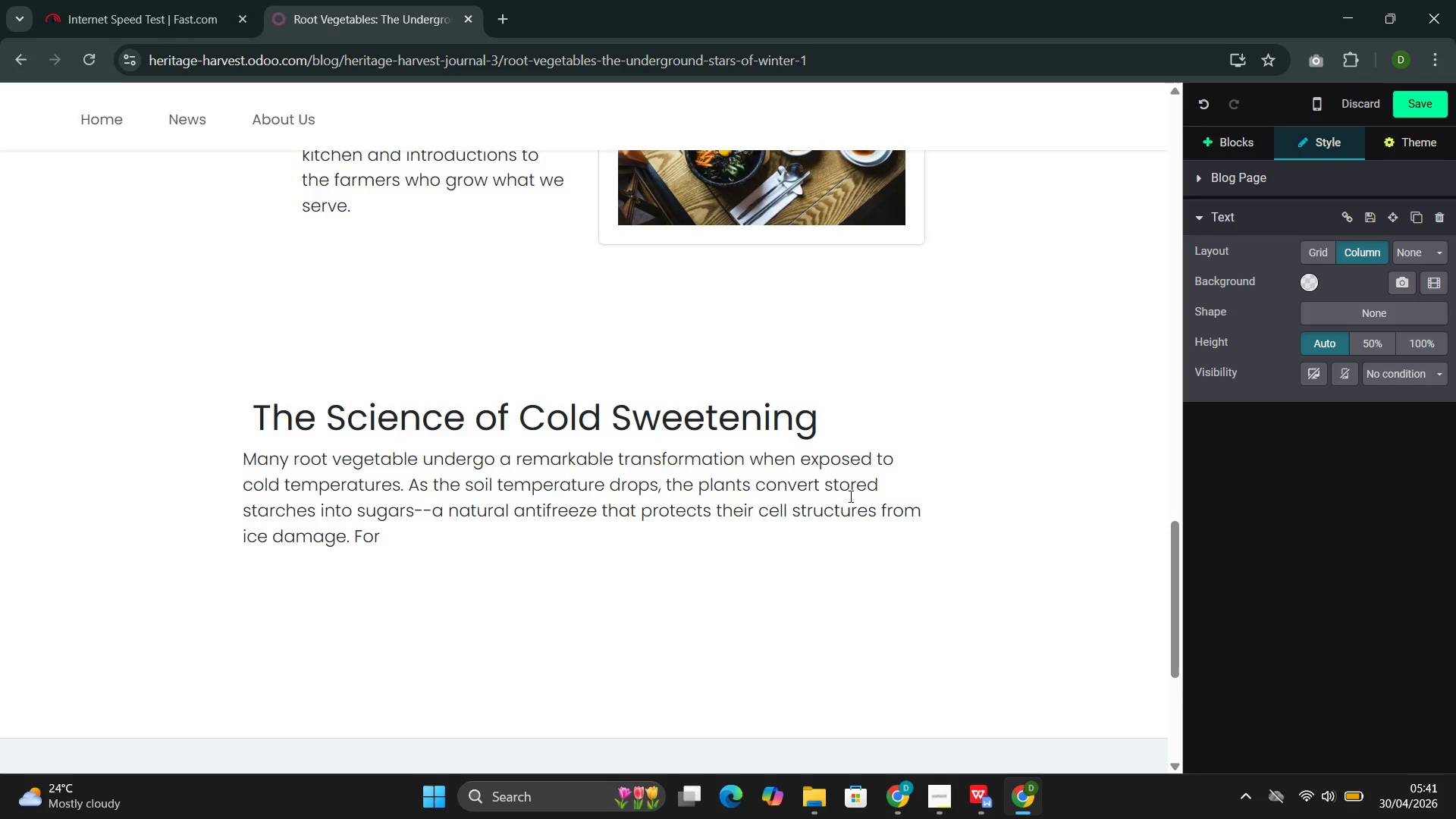 
type(the )
 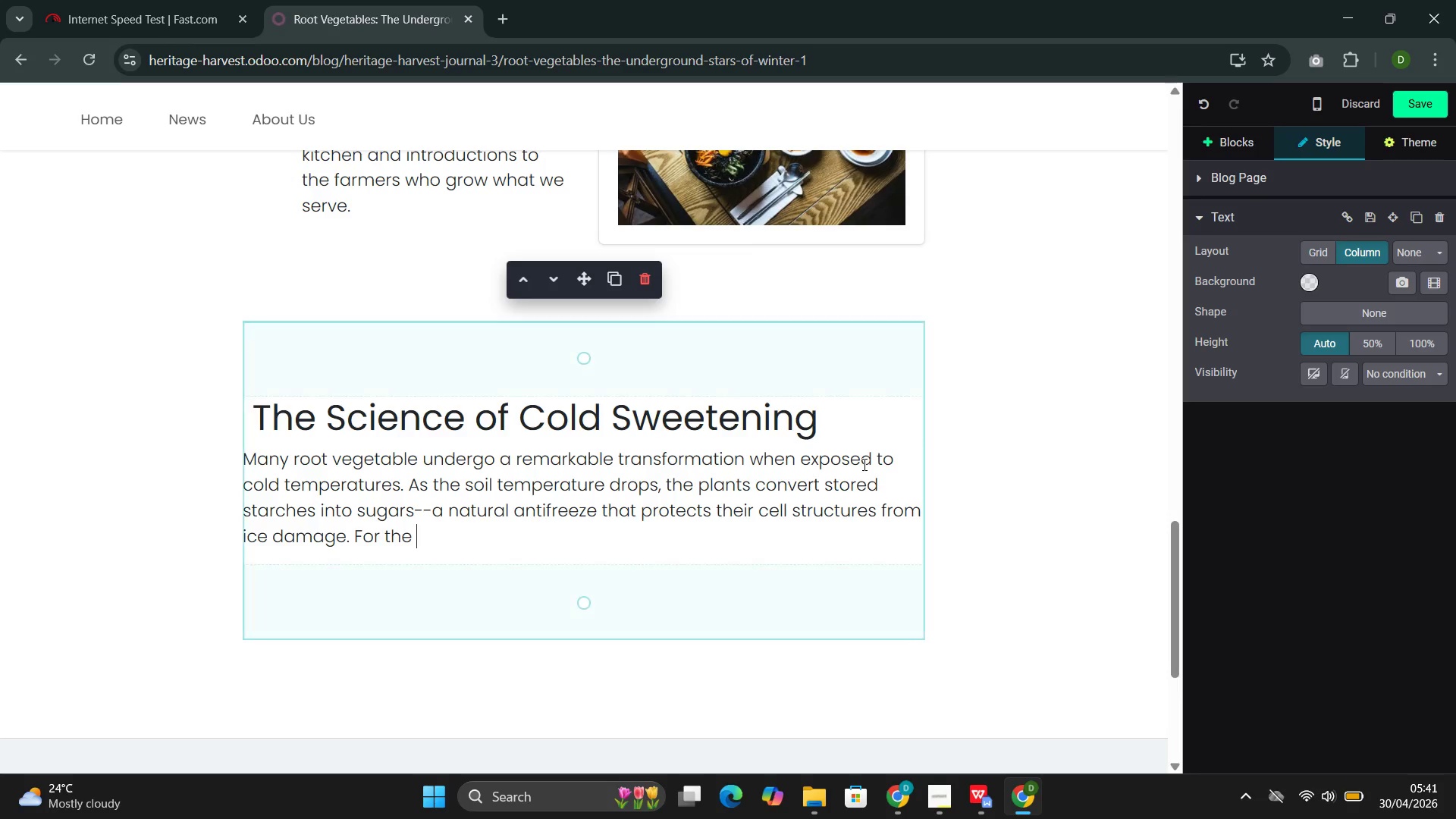 
type(cook, this means )
 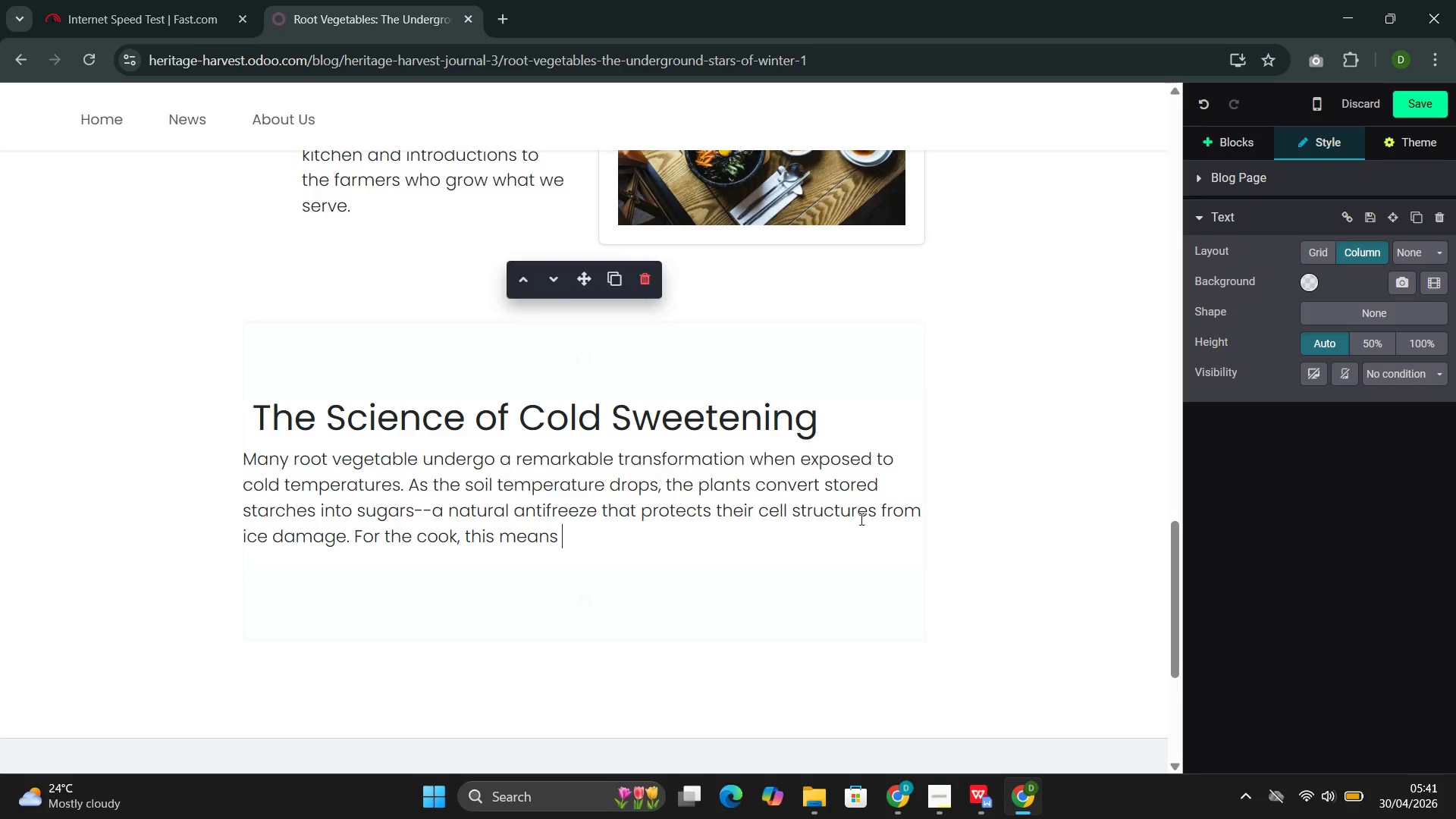 
type(that a )
 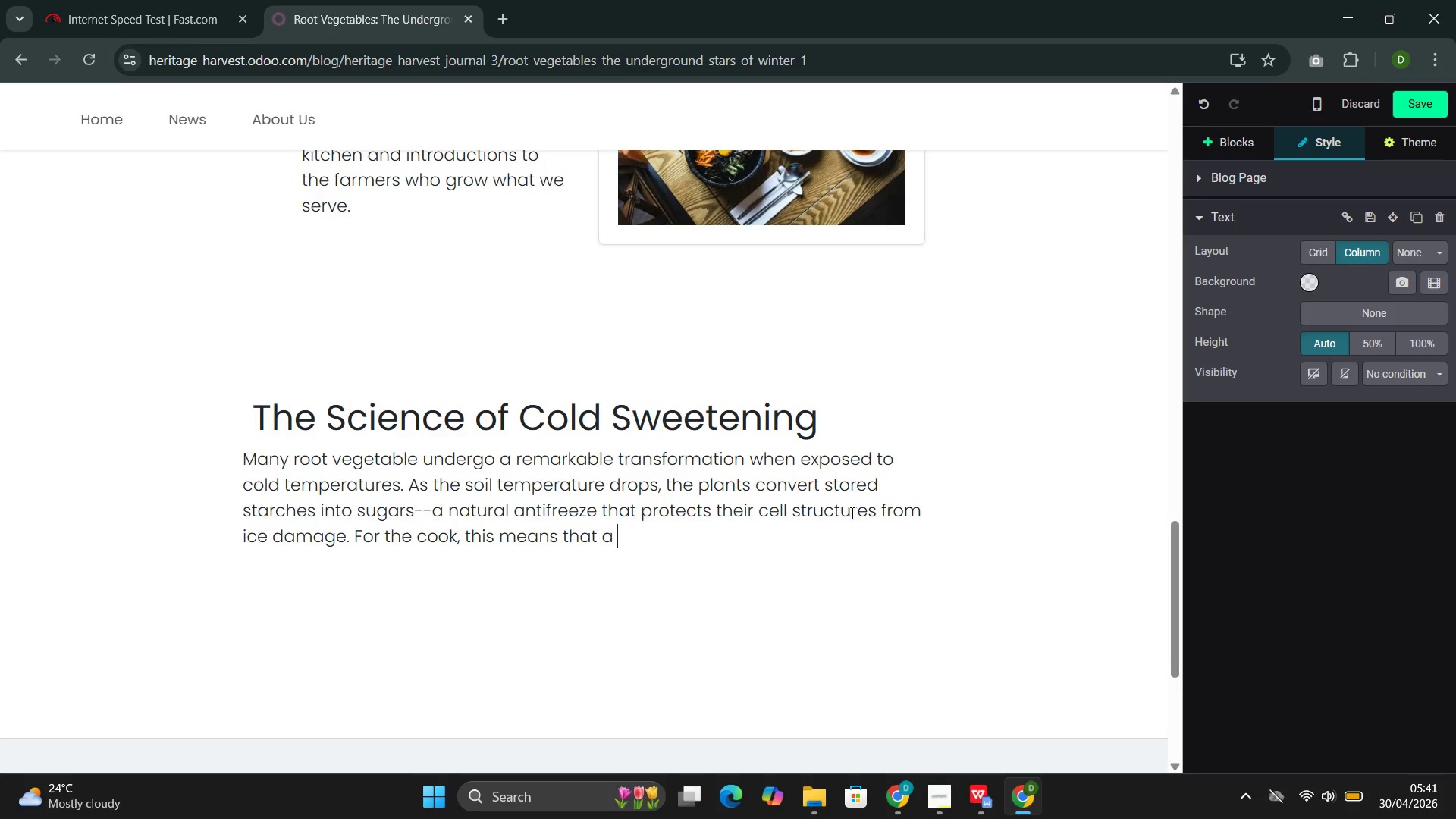 
type(carrot harvested in December is measurably sweeter than the same vari)
 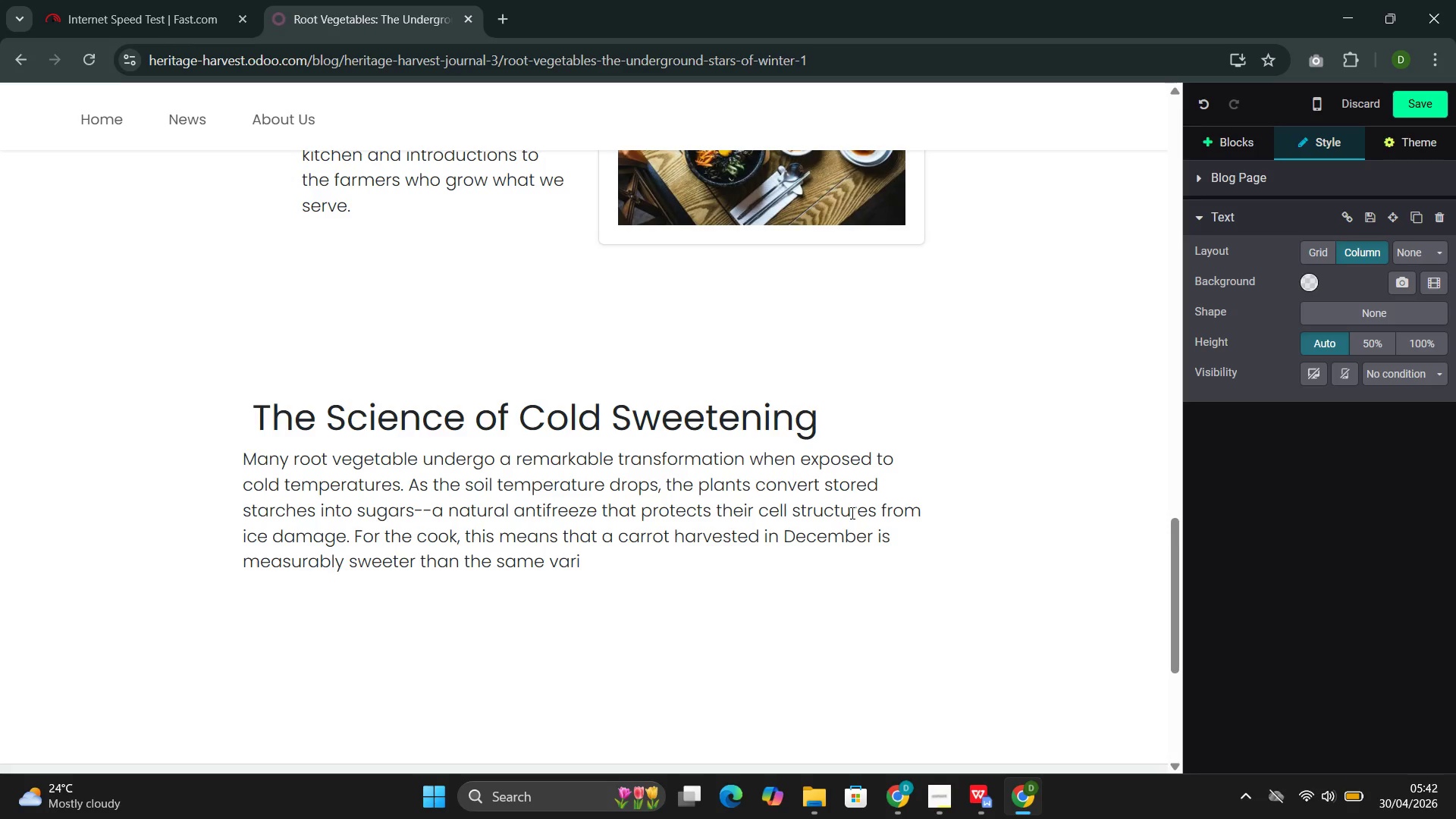 
wait(11.3)
 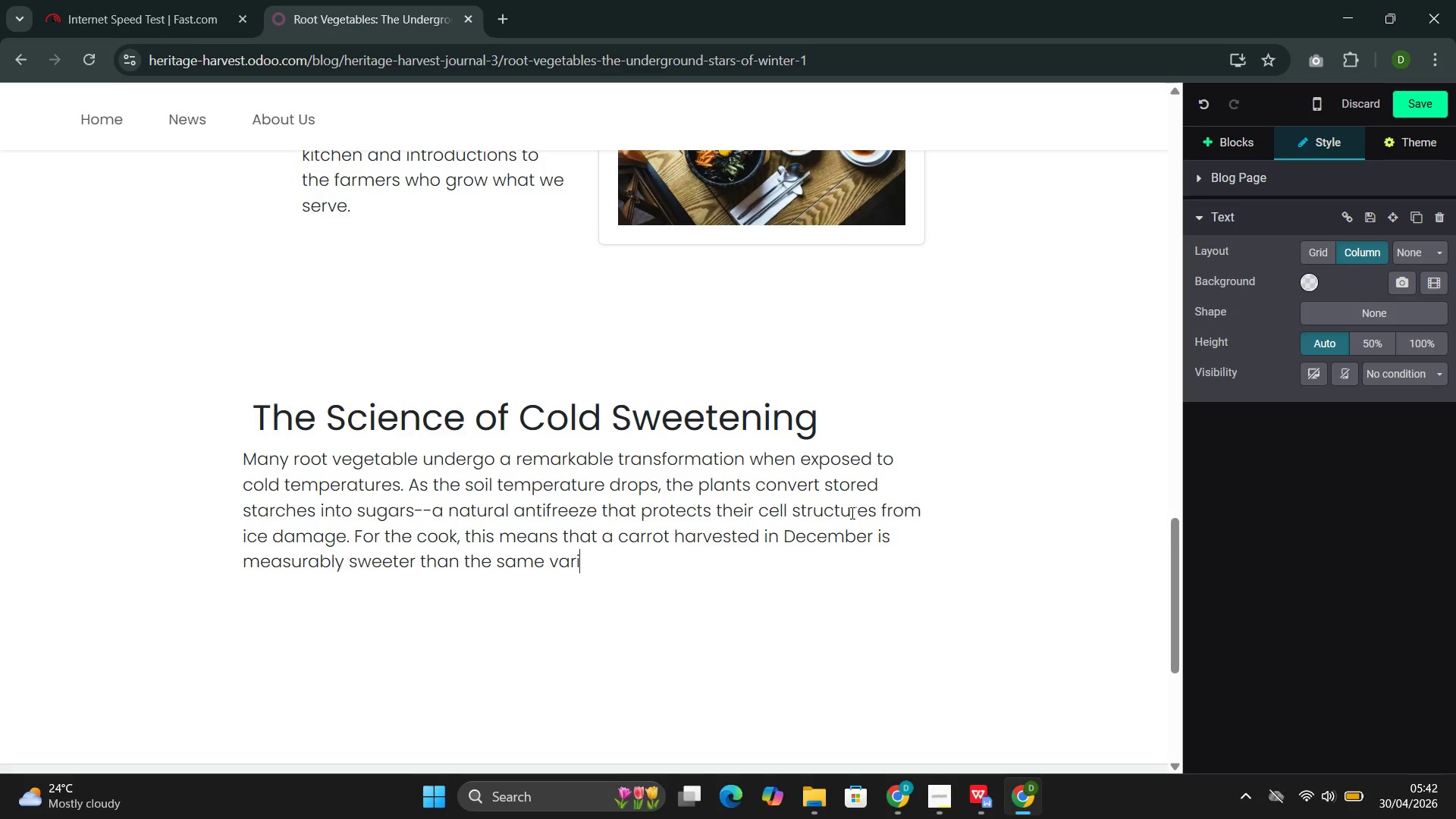 
type(ety)
 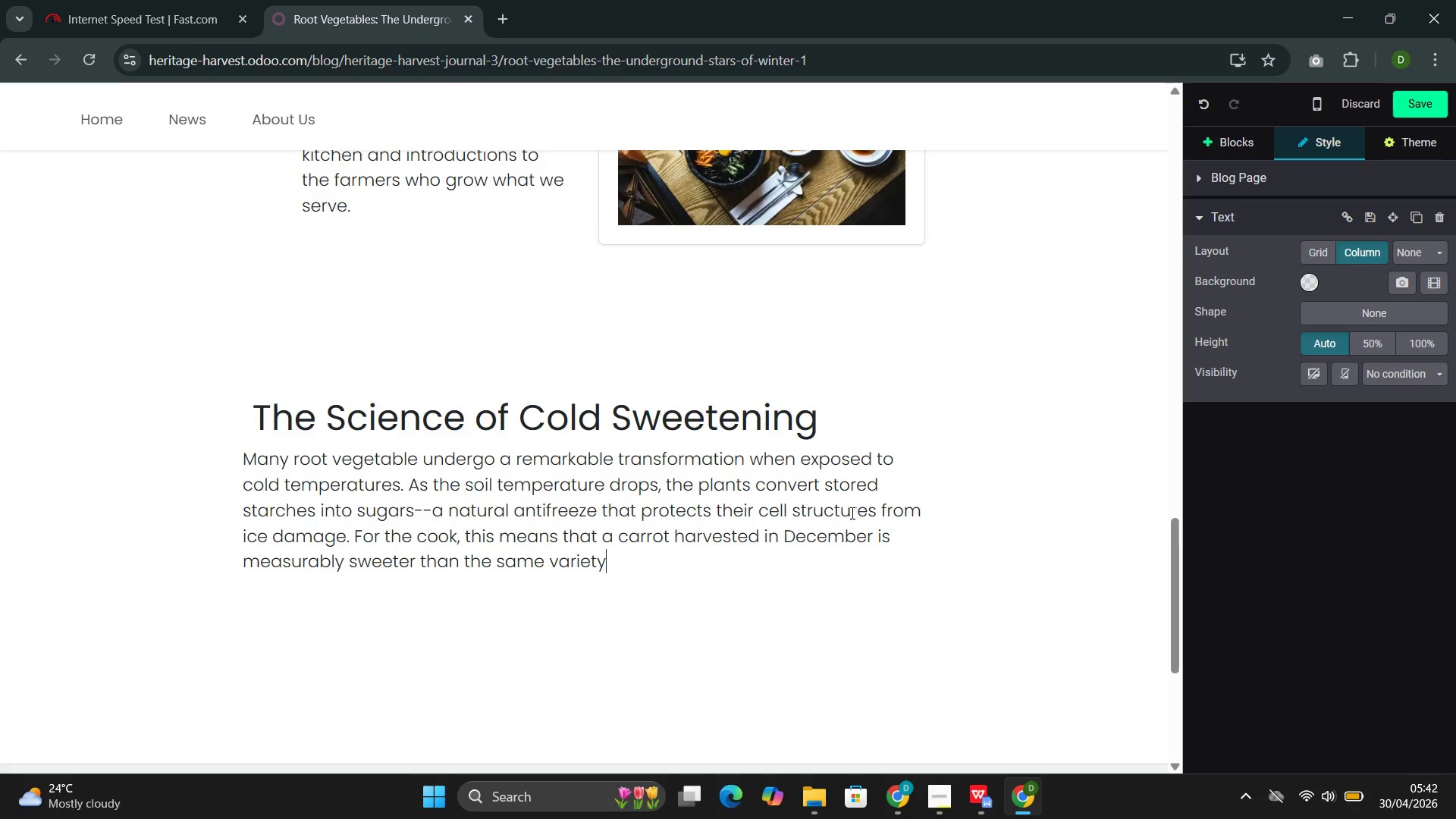 
type( harve)
 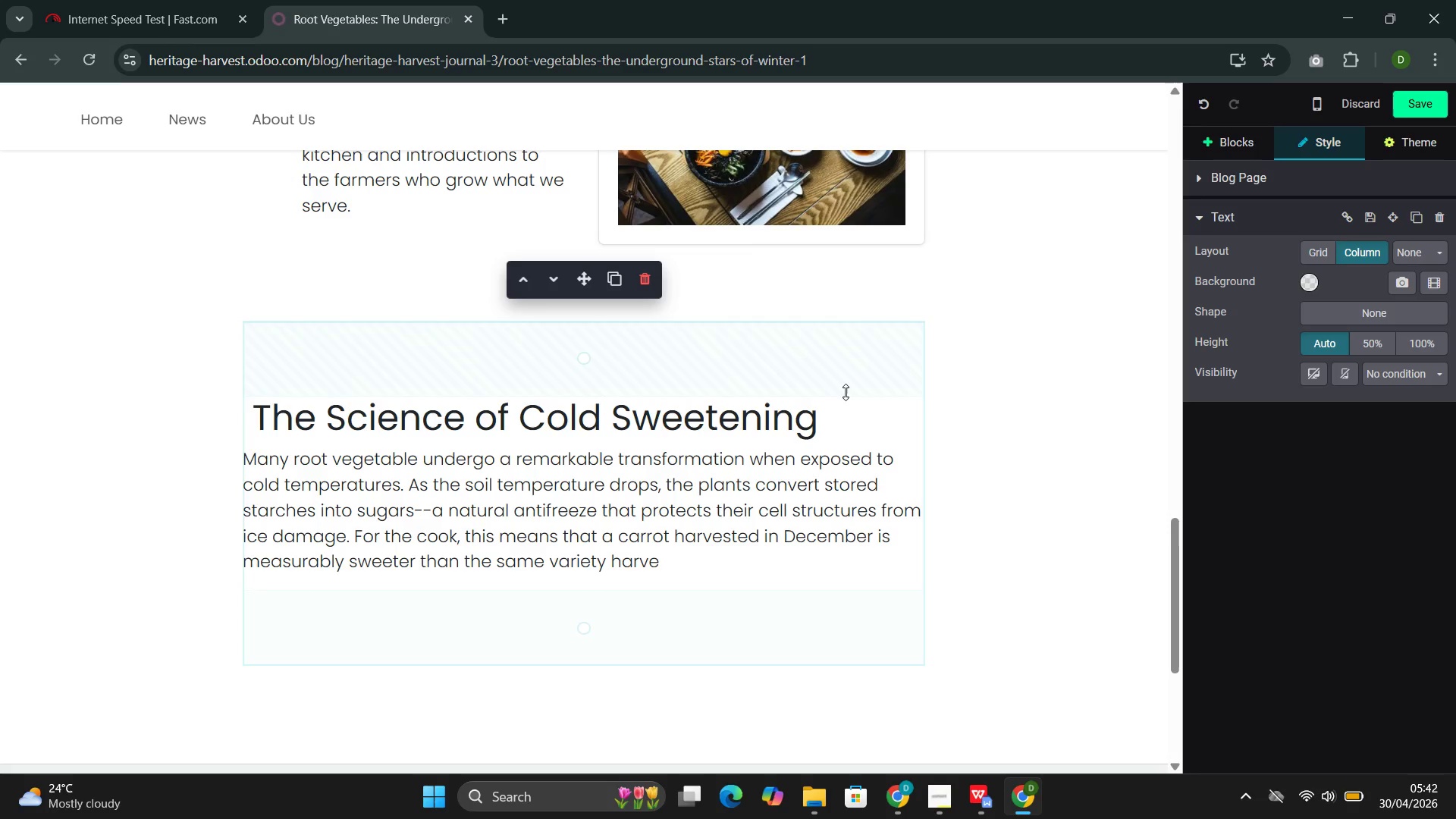 
type(sted in September )
key(Backspace)
type(.)
 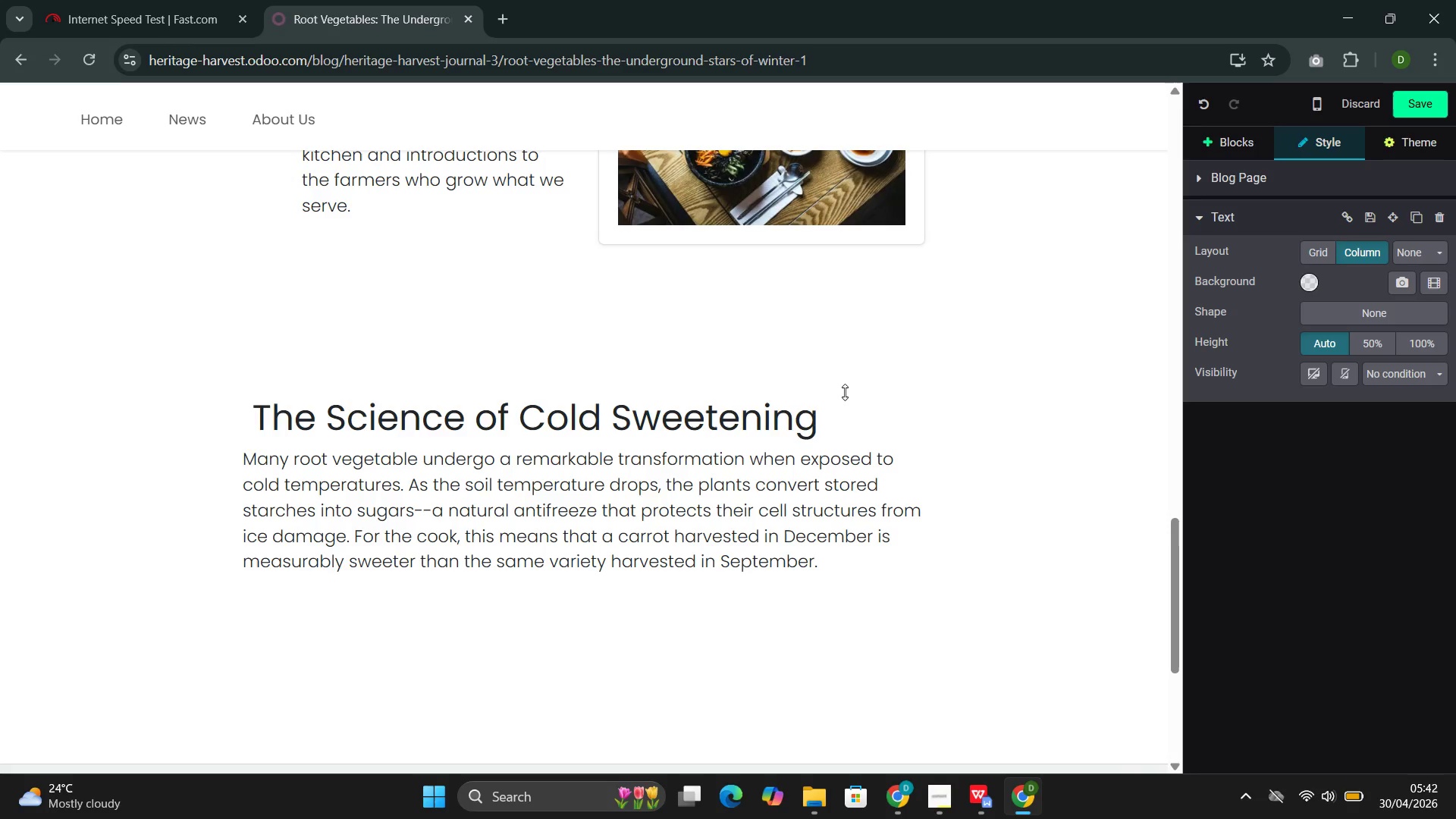 
key(Enter)
 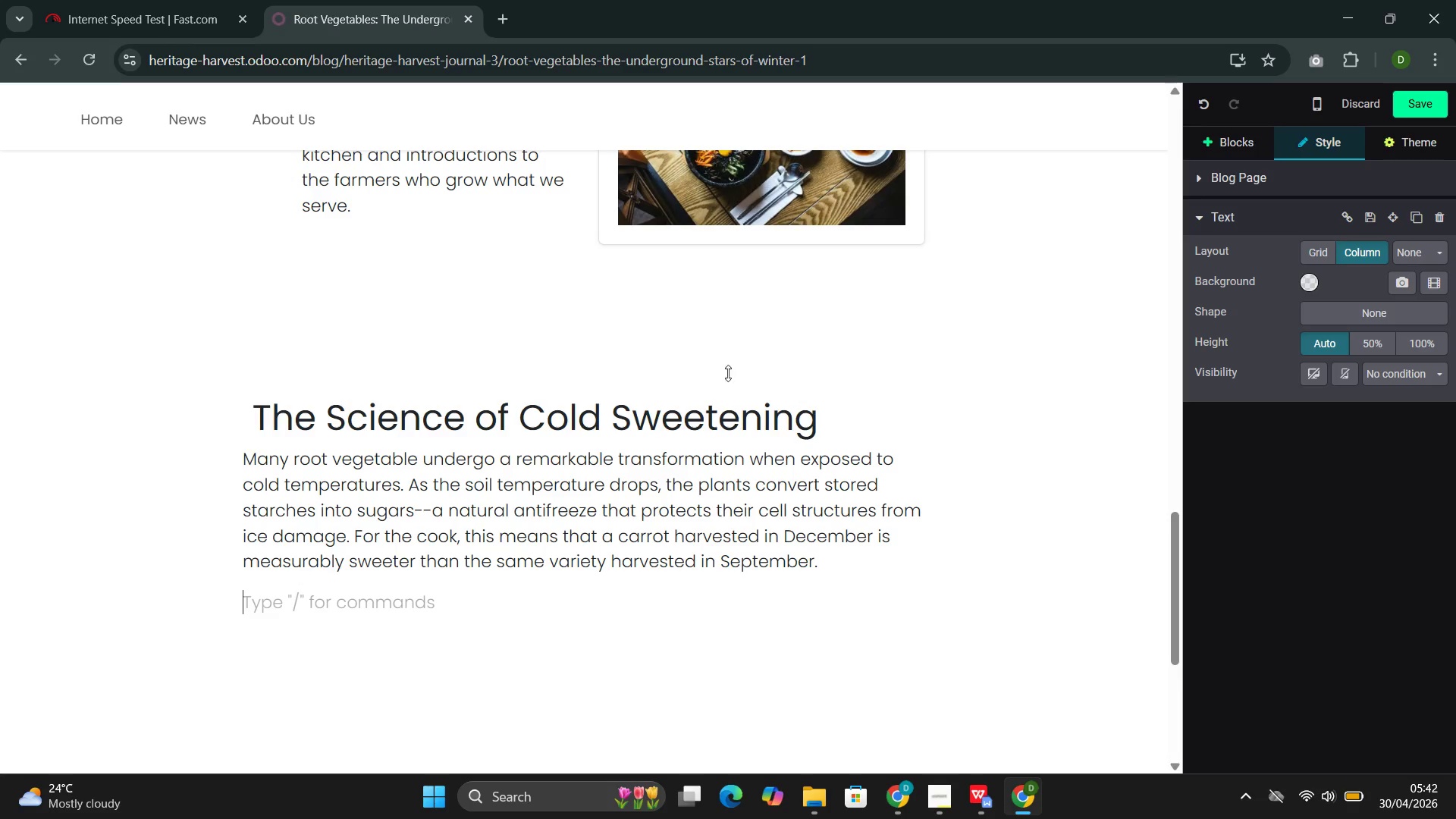 
left_click([645, 378])
 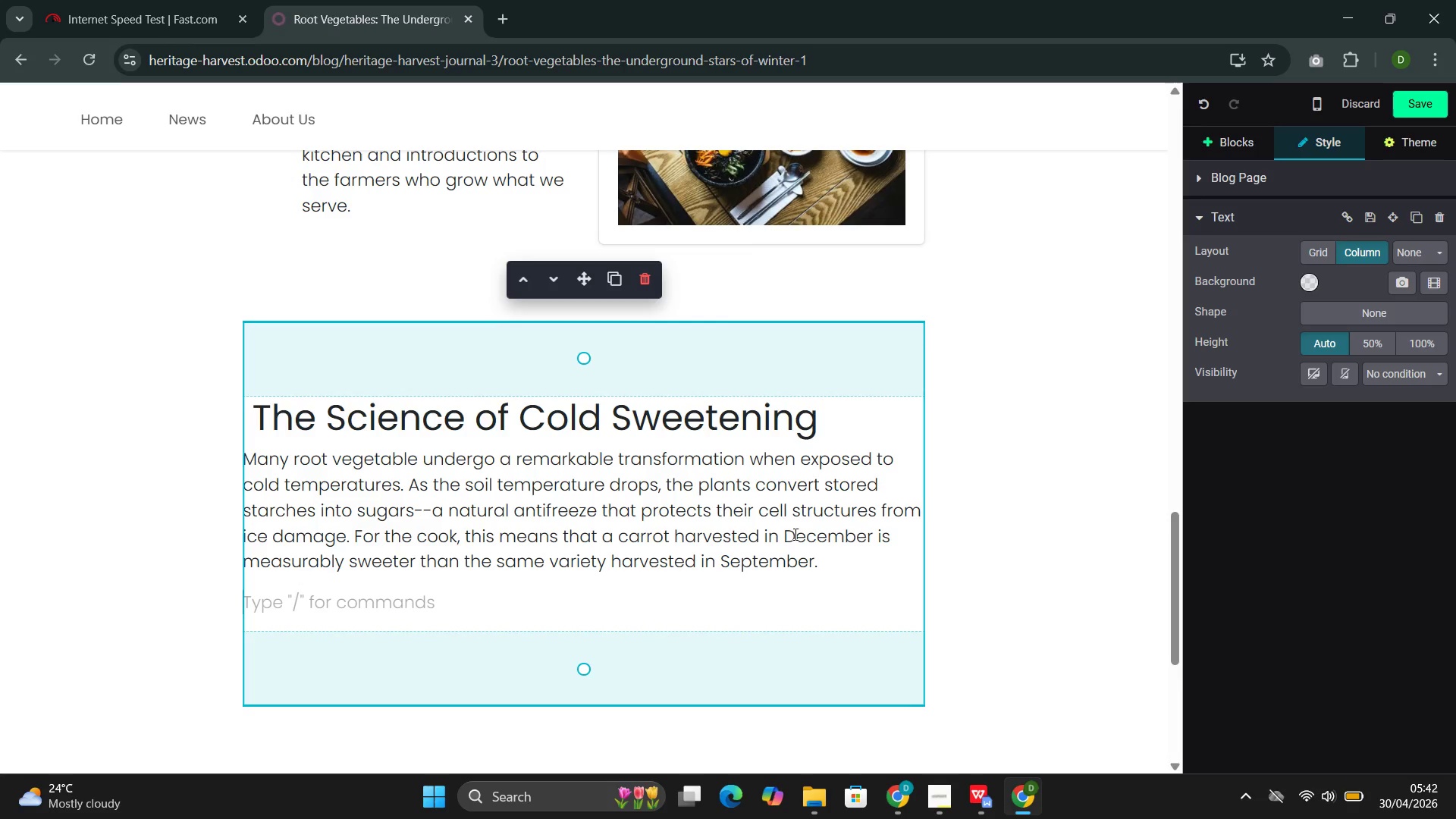 
left_click([826, 561])
 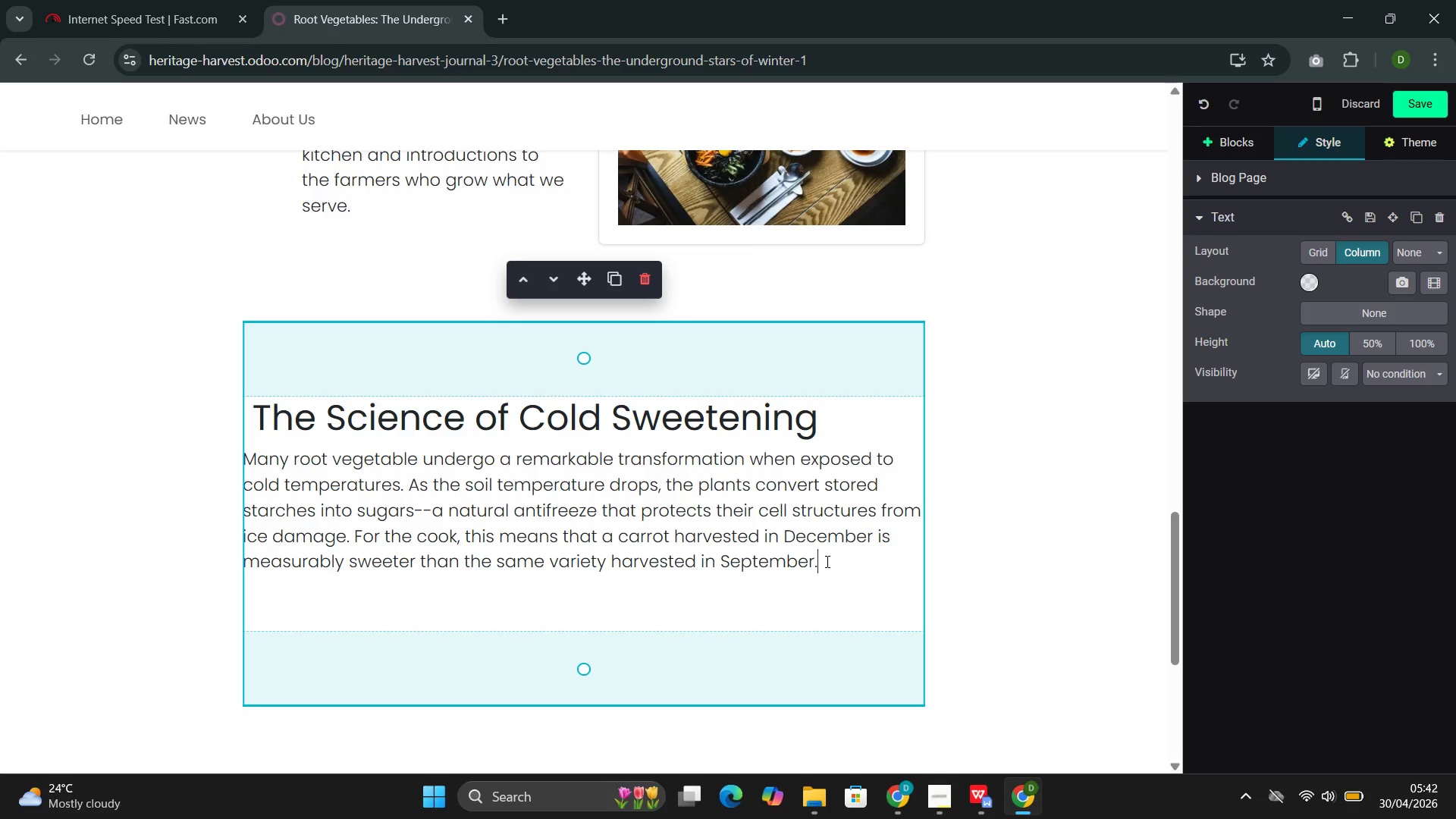 
wait(5.83)
 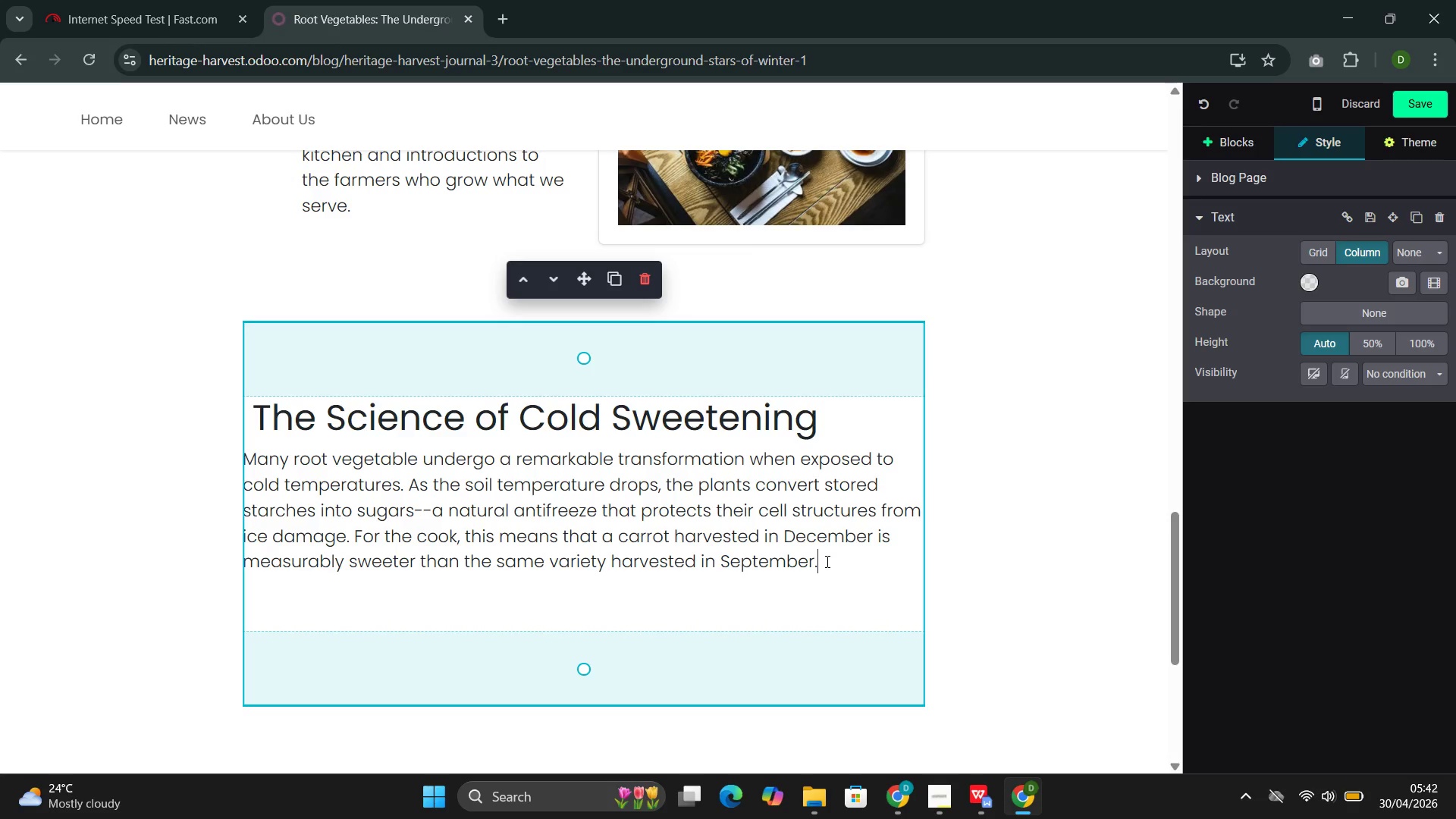 
left_click([1235, 144])
 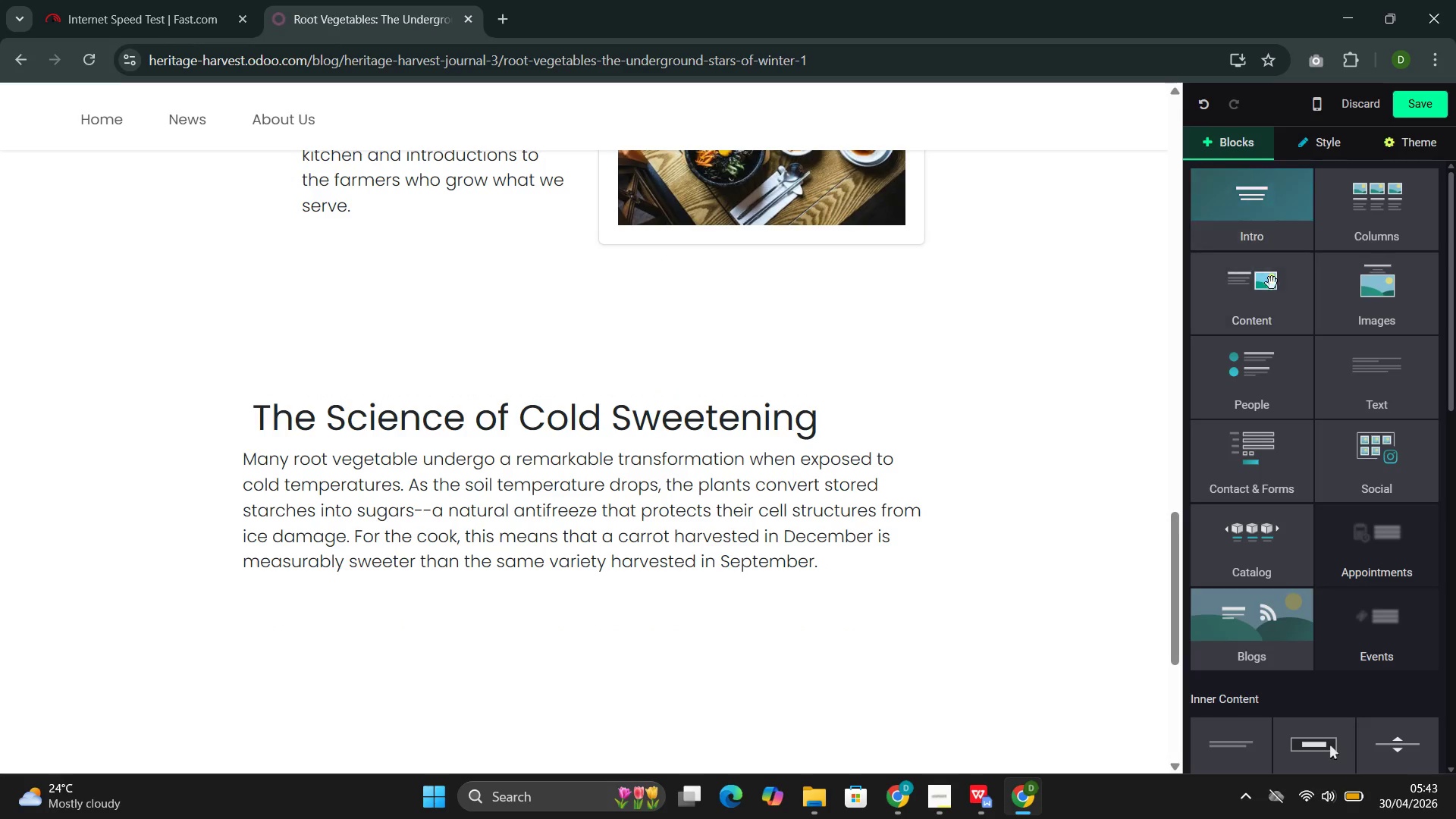 
left_click([1269, 306])
 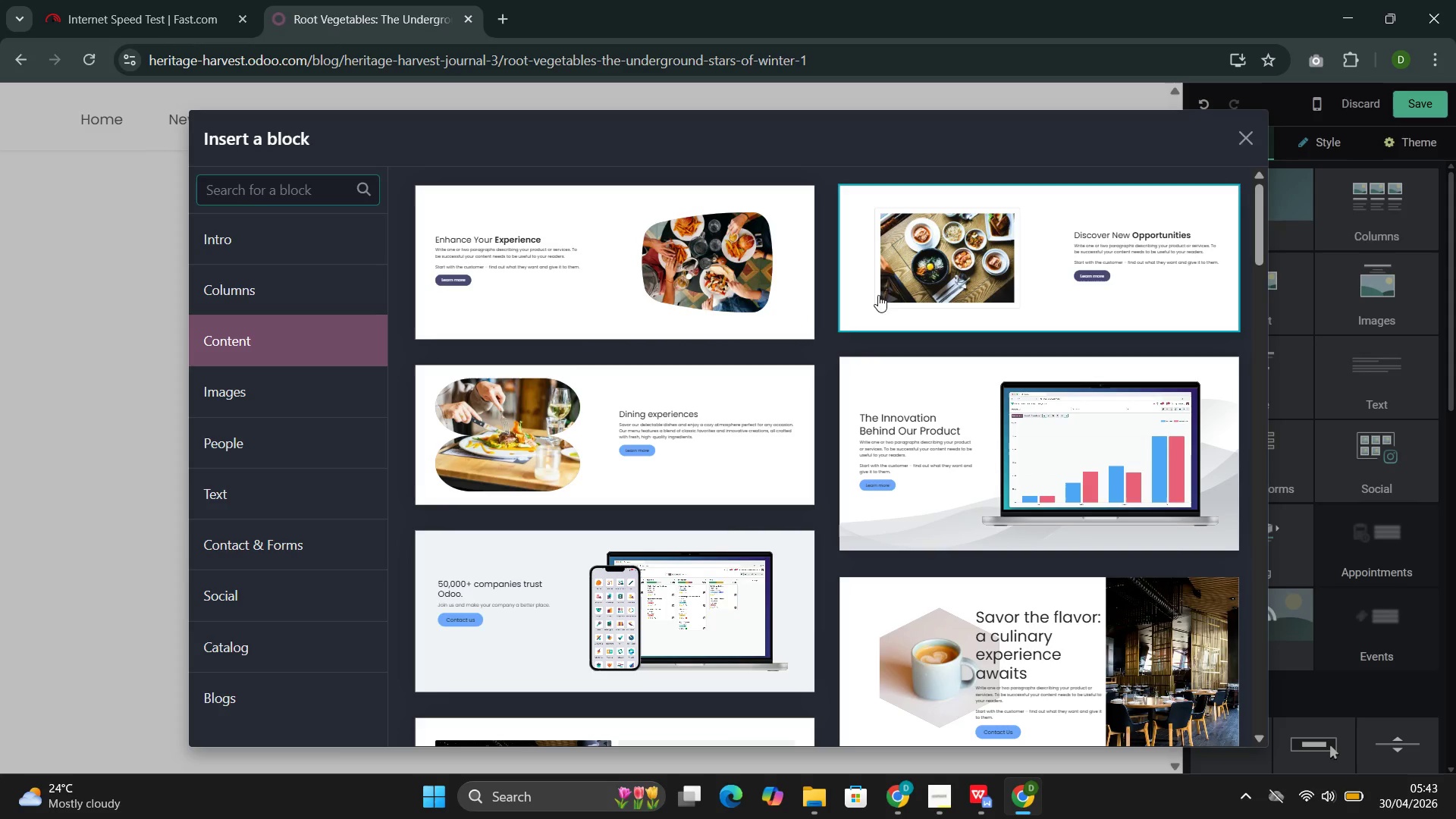 
wait(7.39)
 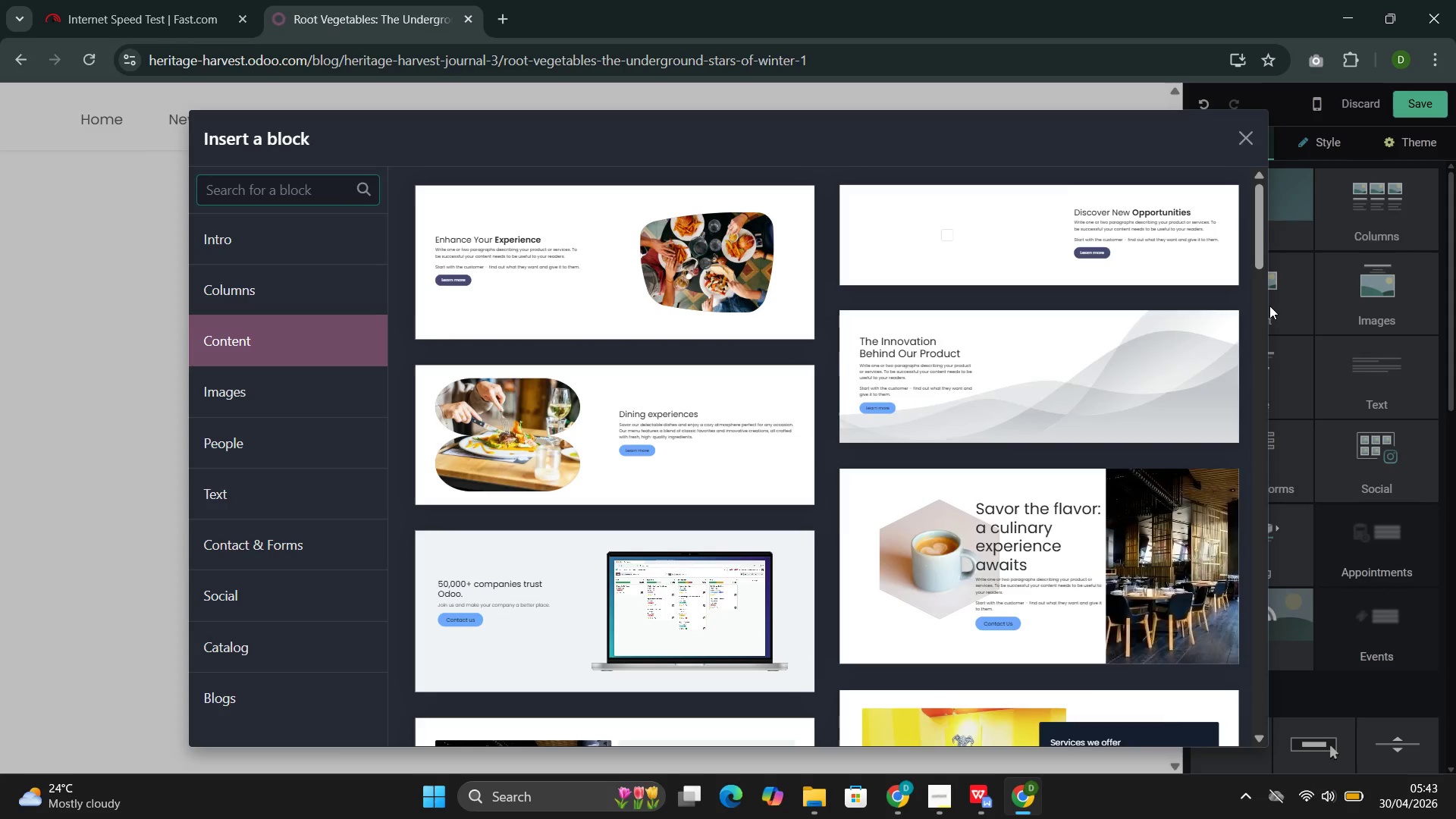 
left_click([718, 422])
 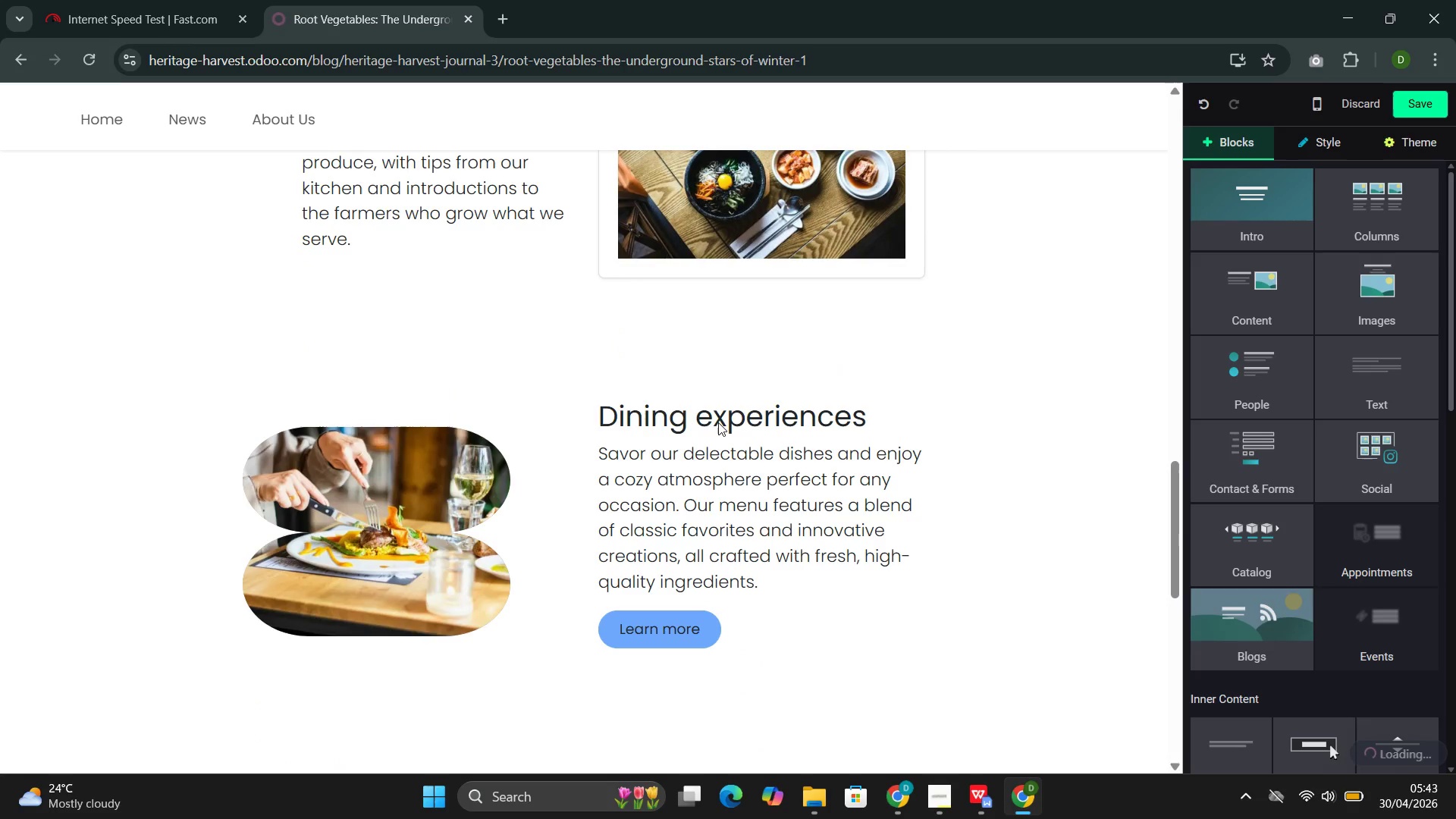 
left_click([560, 441])
 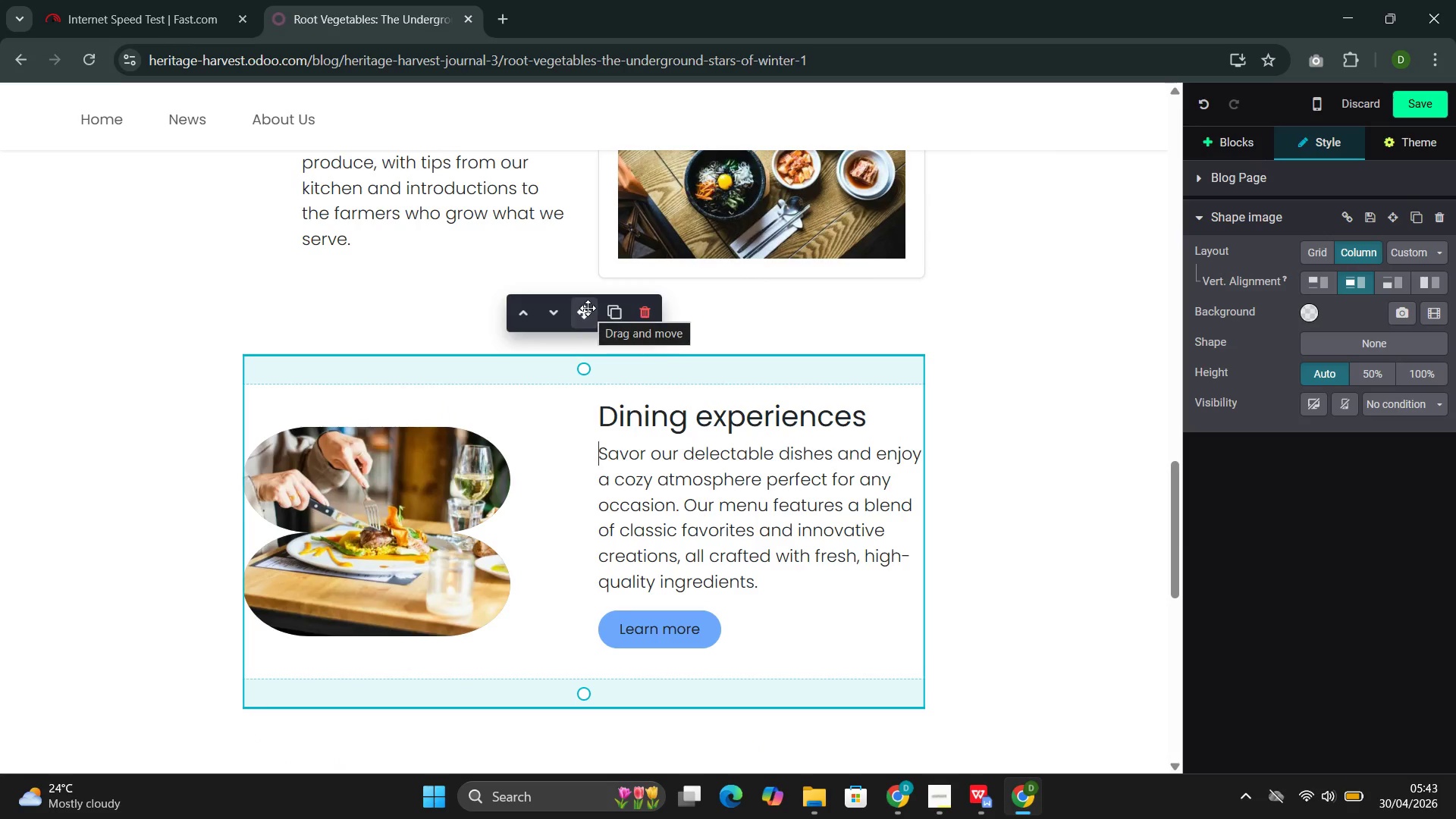 
left_click_drag(start_coordinate=[588, 308], to_coordinate=[567, 736])
 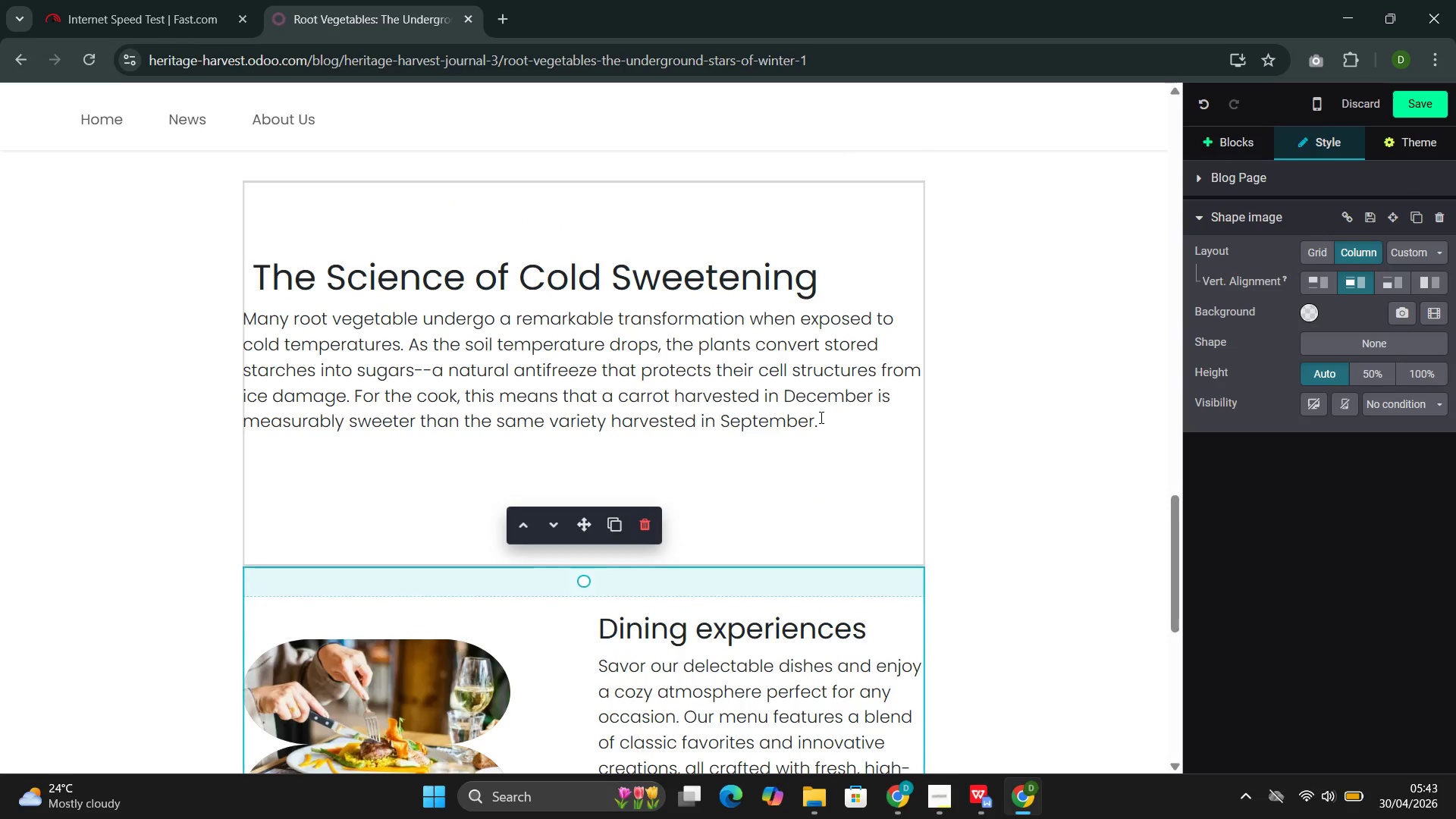 
left_click_drag(start_coordinate=[824, 286], to_coordinate=[256, 281])
 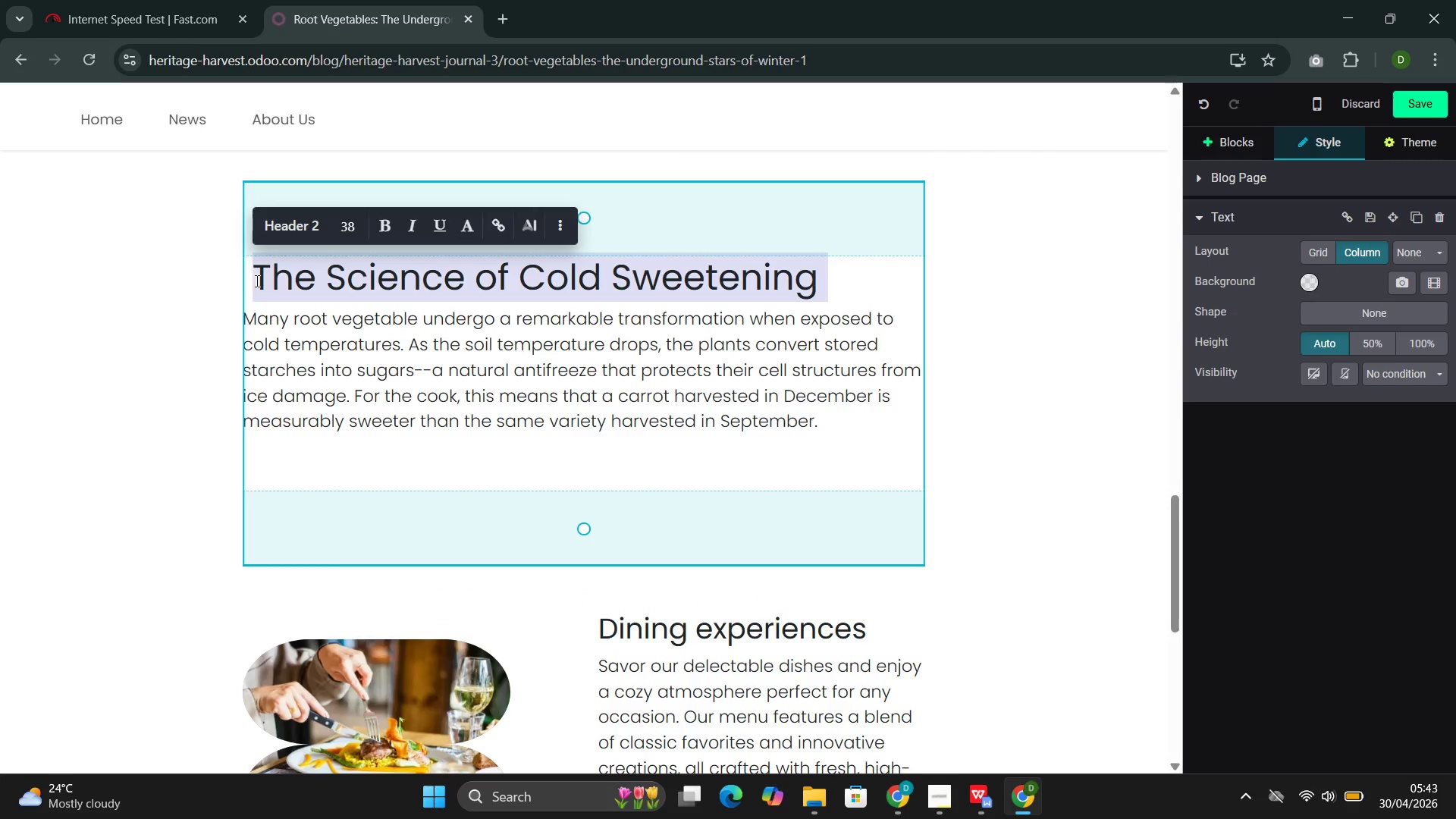 
key(Control+X)
 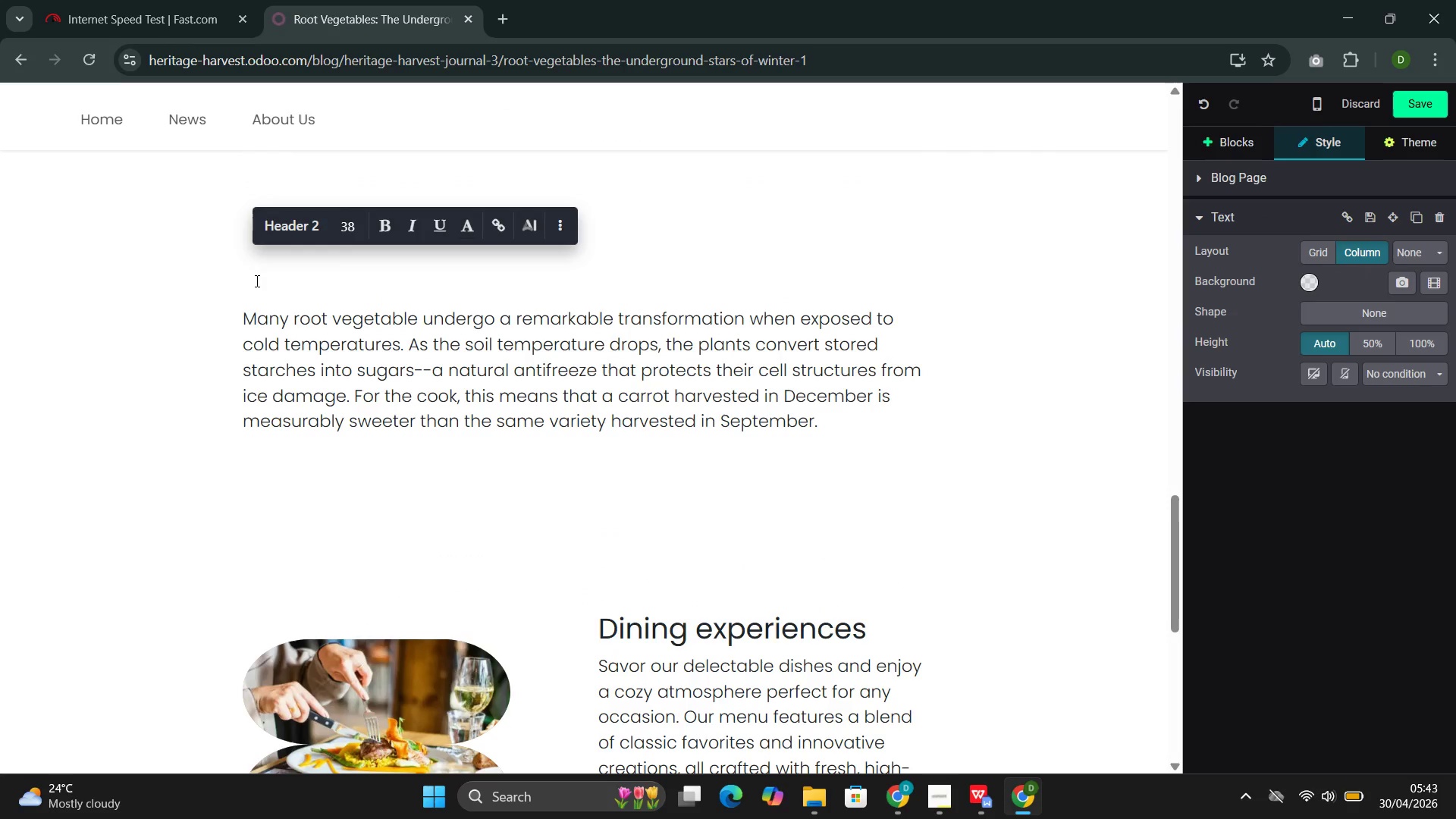 
key(Control+Z)
 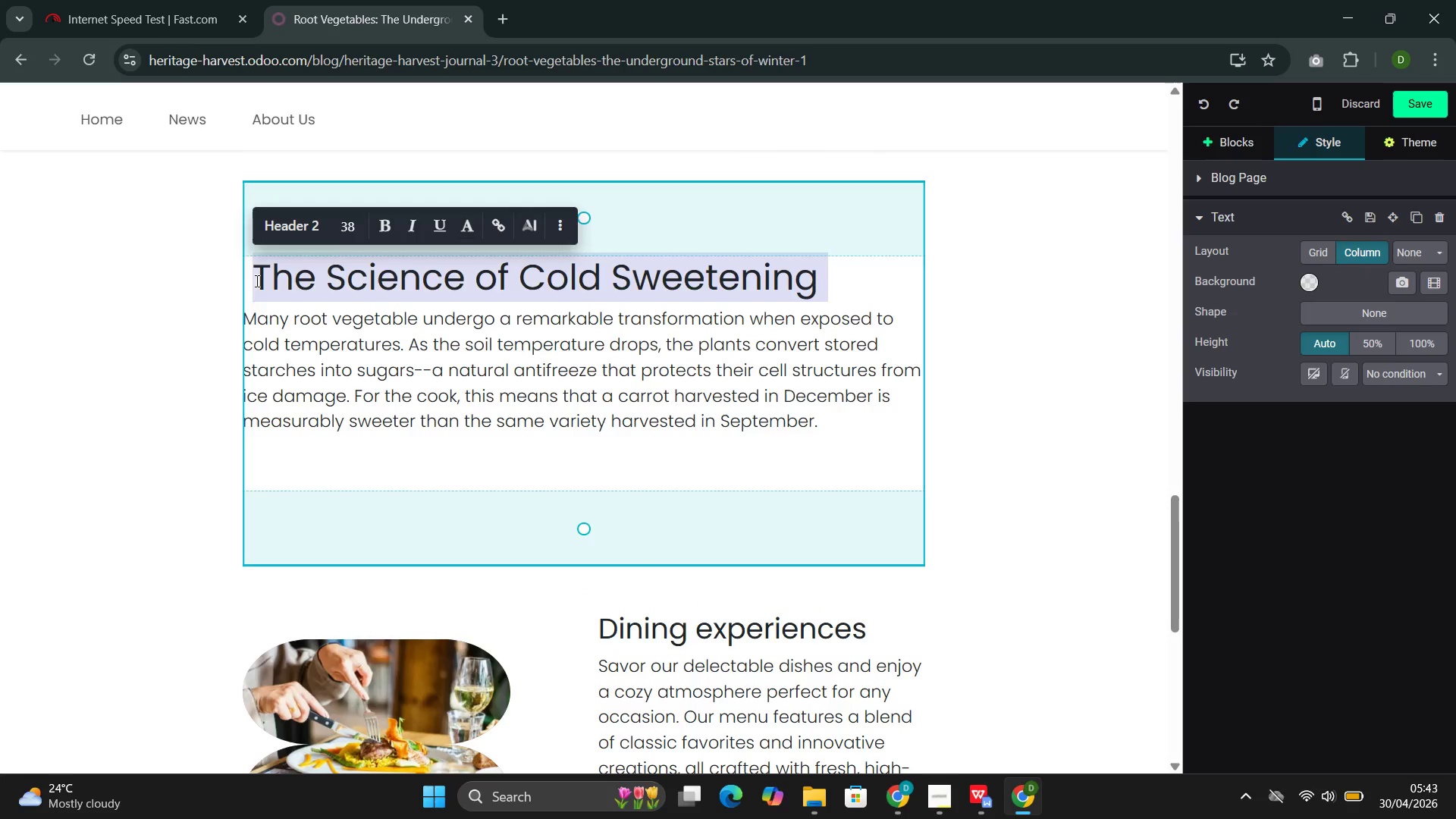 
key(Control+C)
 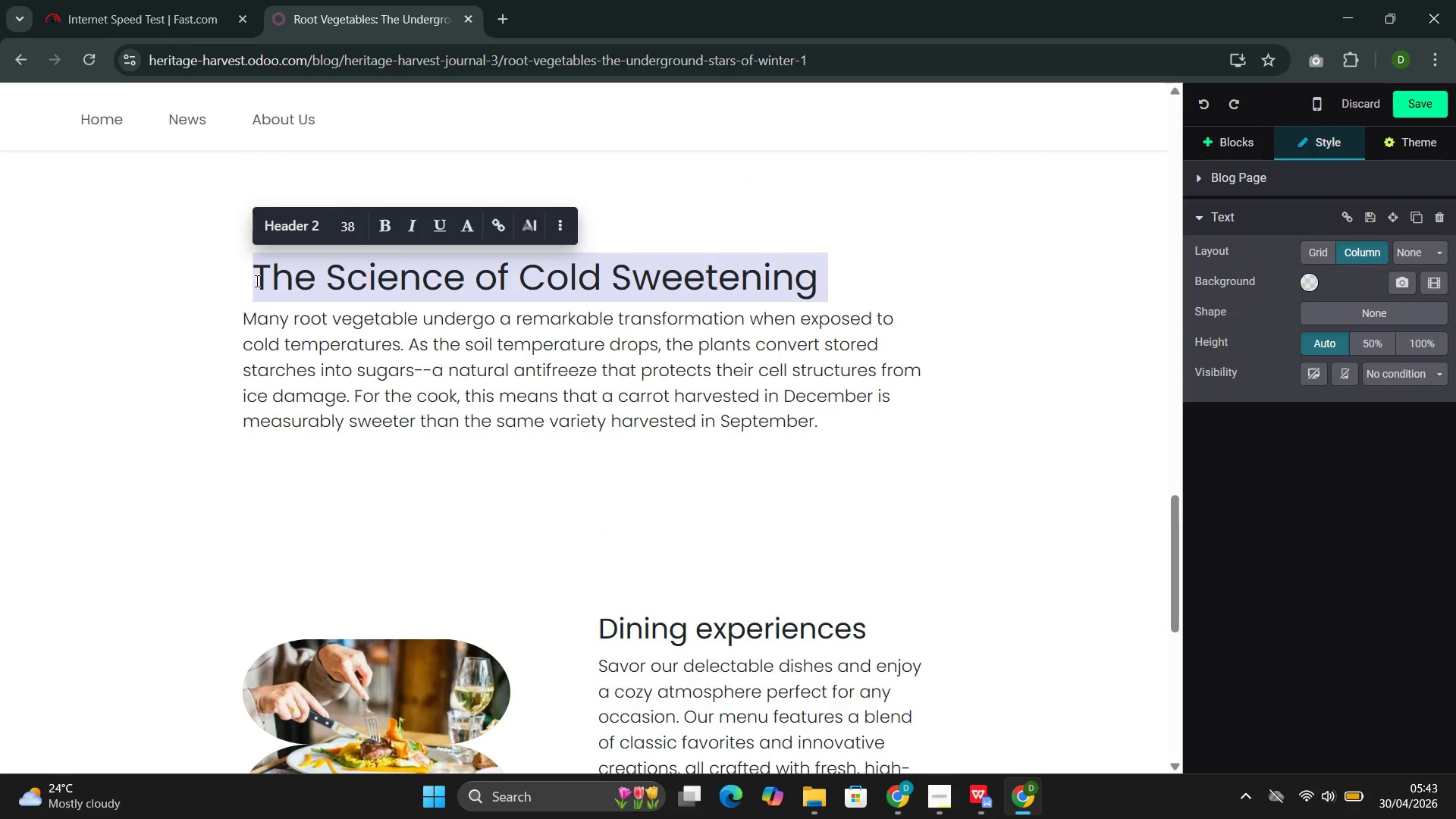 
key(Control+C)
 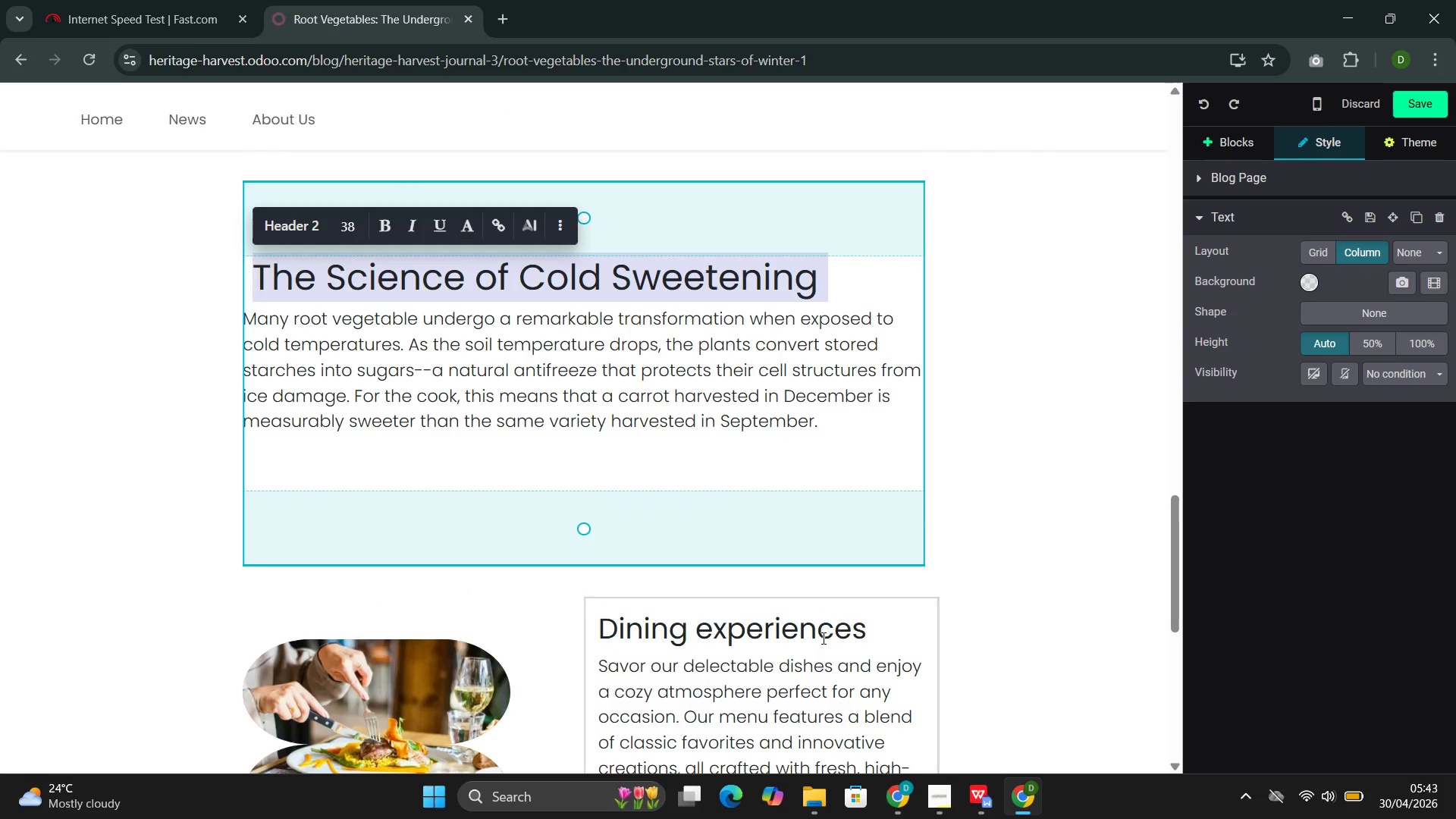 
left_click_drag(start_coordinate=[887, 624], to_coordinate=[601, 635])
 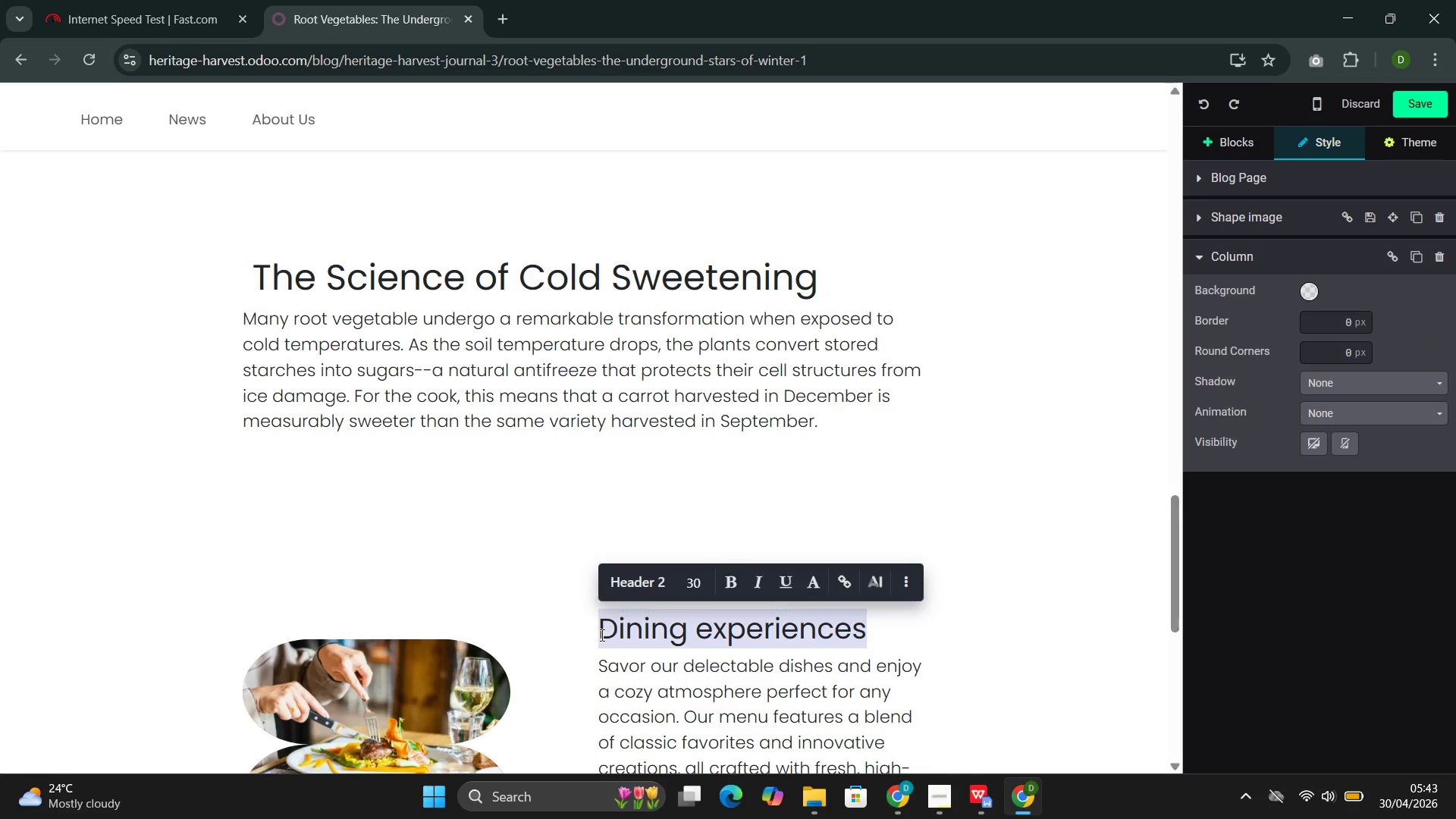 
key(Control+V)
 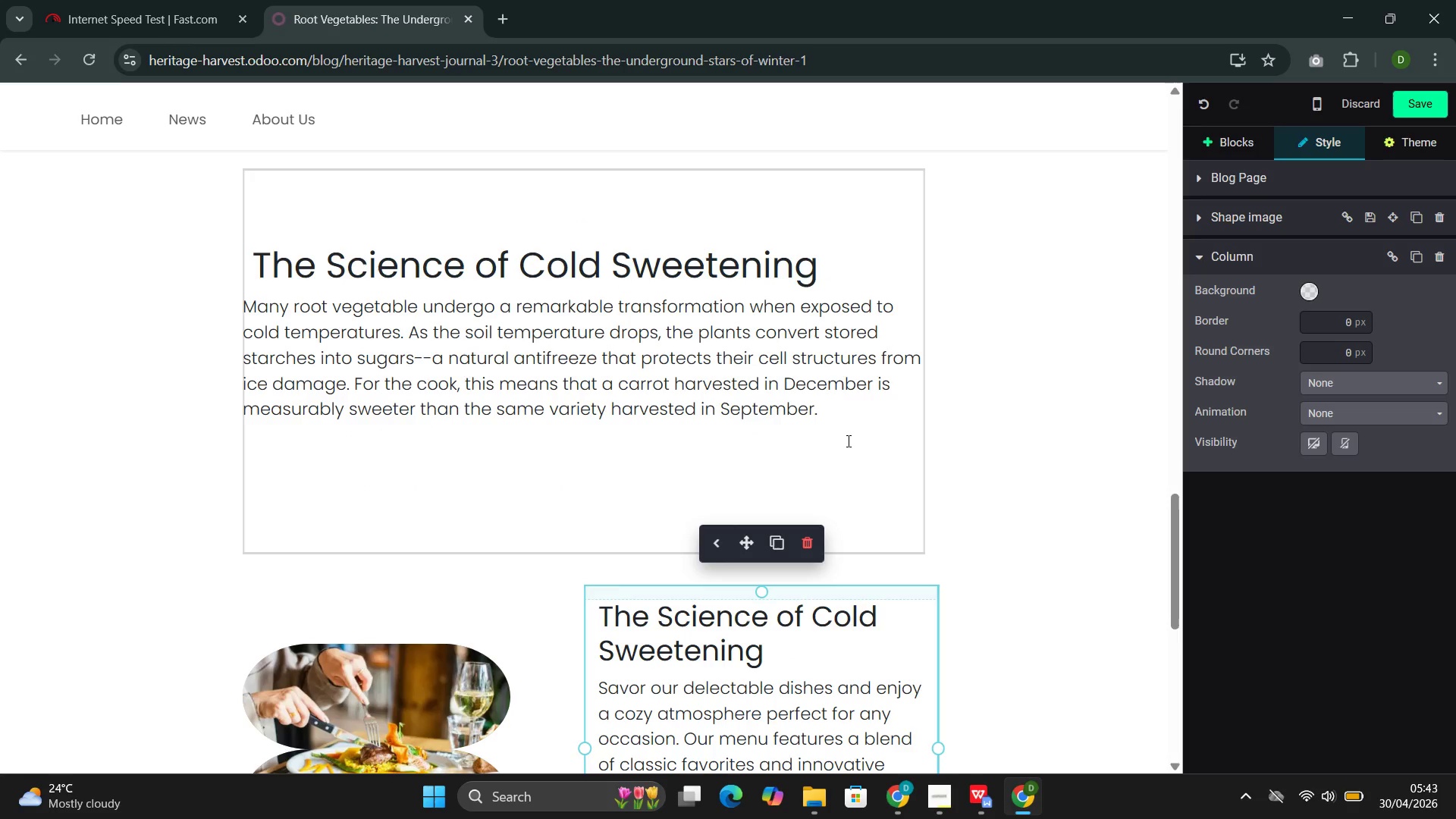 
left_click_drag(start_coordinate=[819, 405], to_coordinate=[248, 316])
 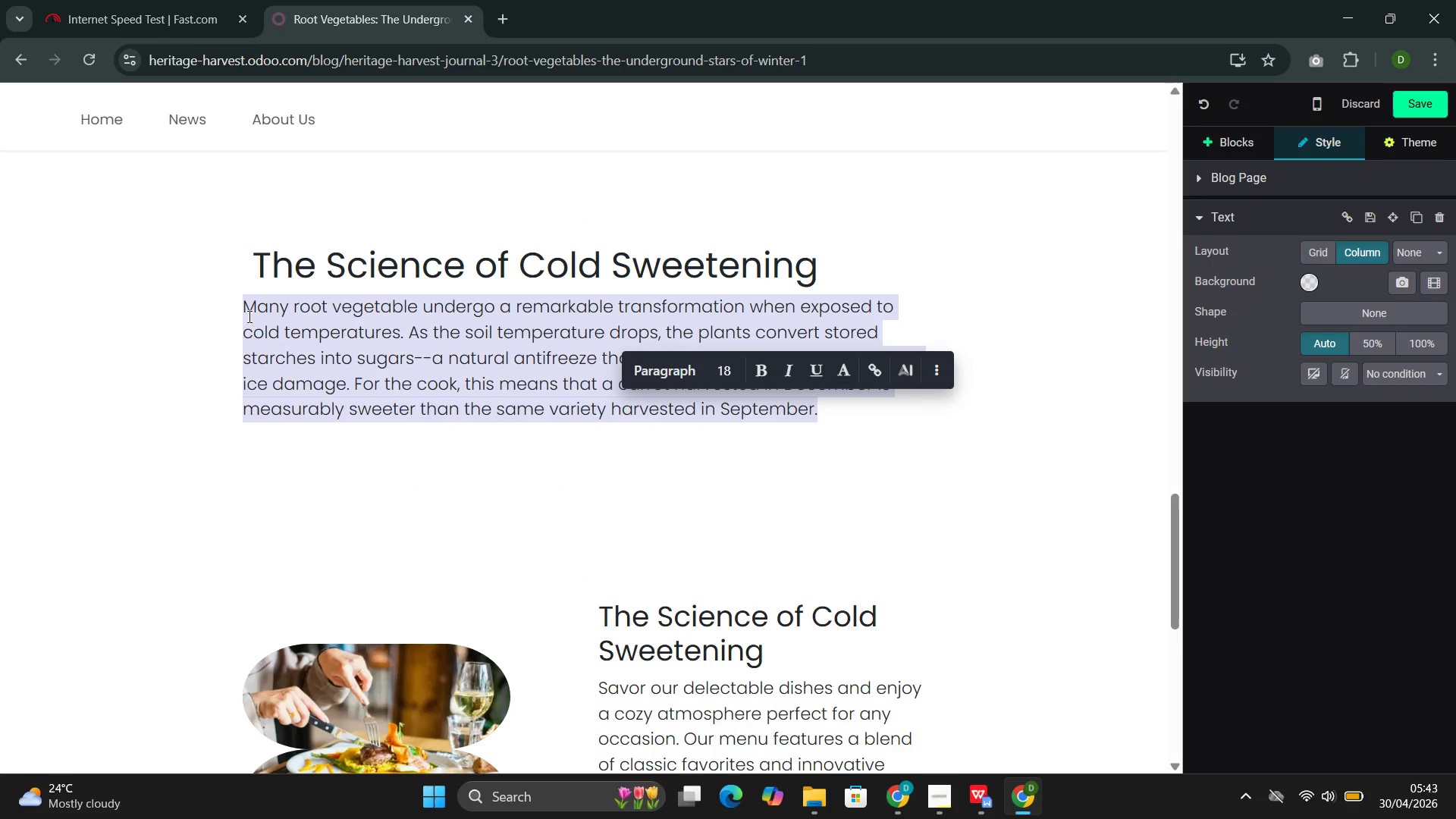 
key(Control+C)
 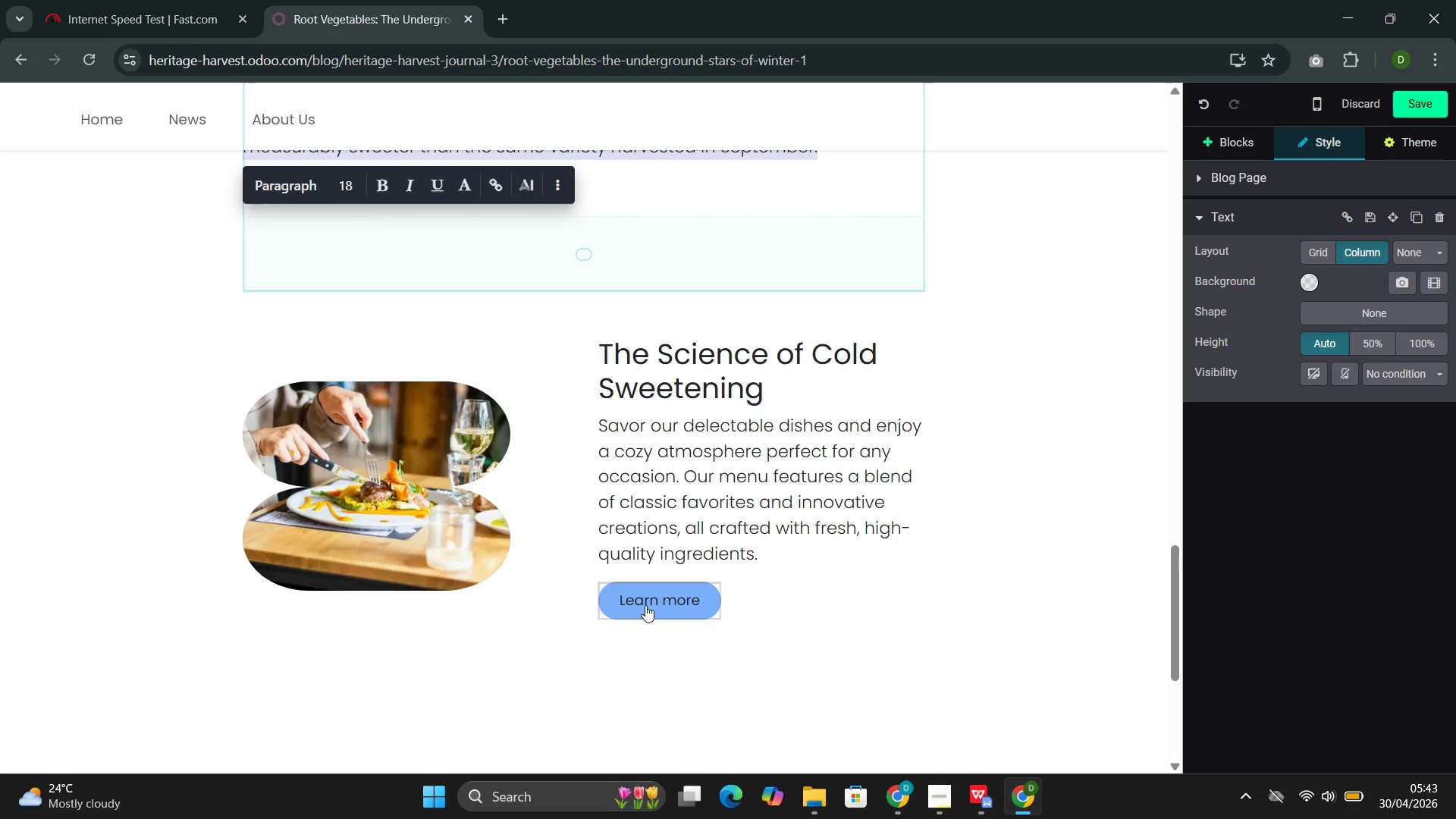 
left_click_drag(start_coordinate=[705, 600], to_coordinate=[598, 434])
 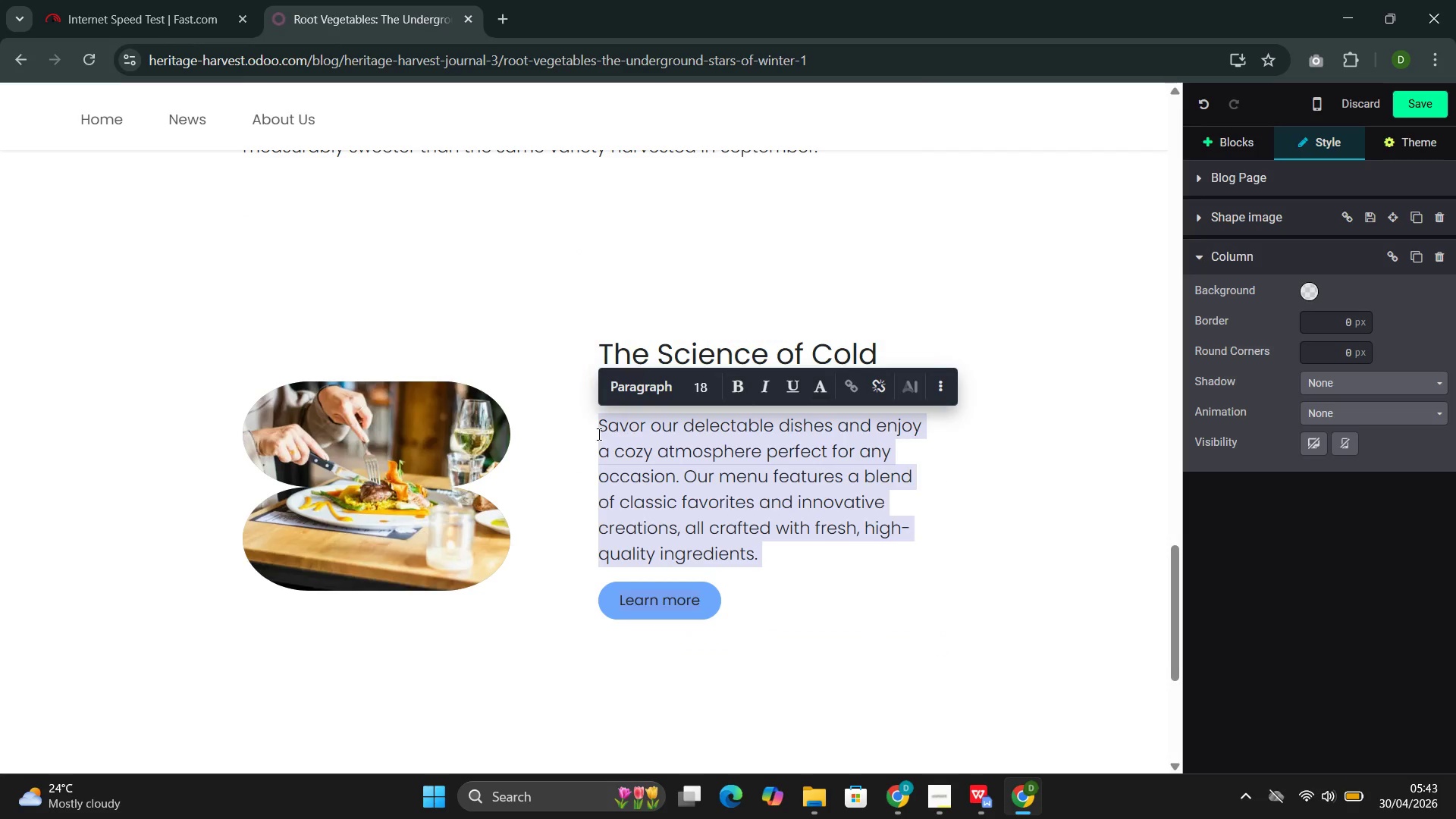 
key(Control+V)
 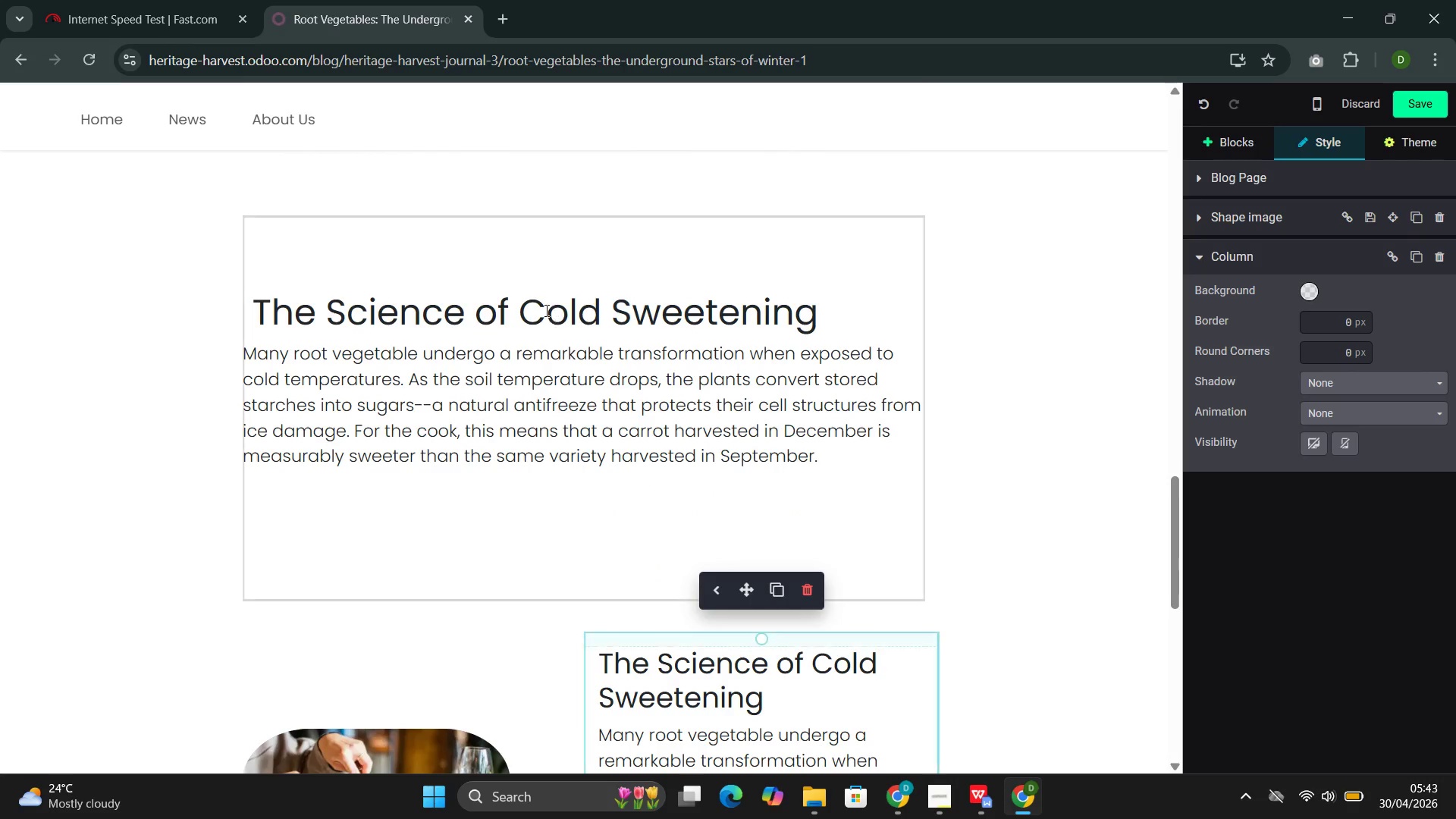 
left_click([533, 282])
 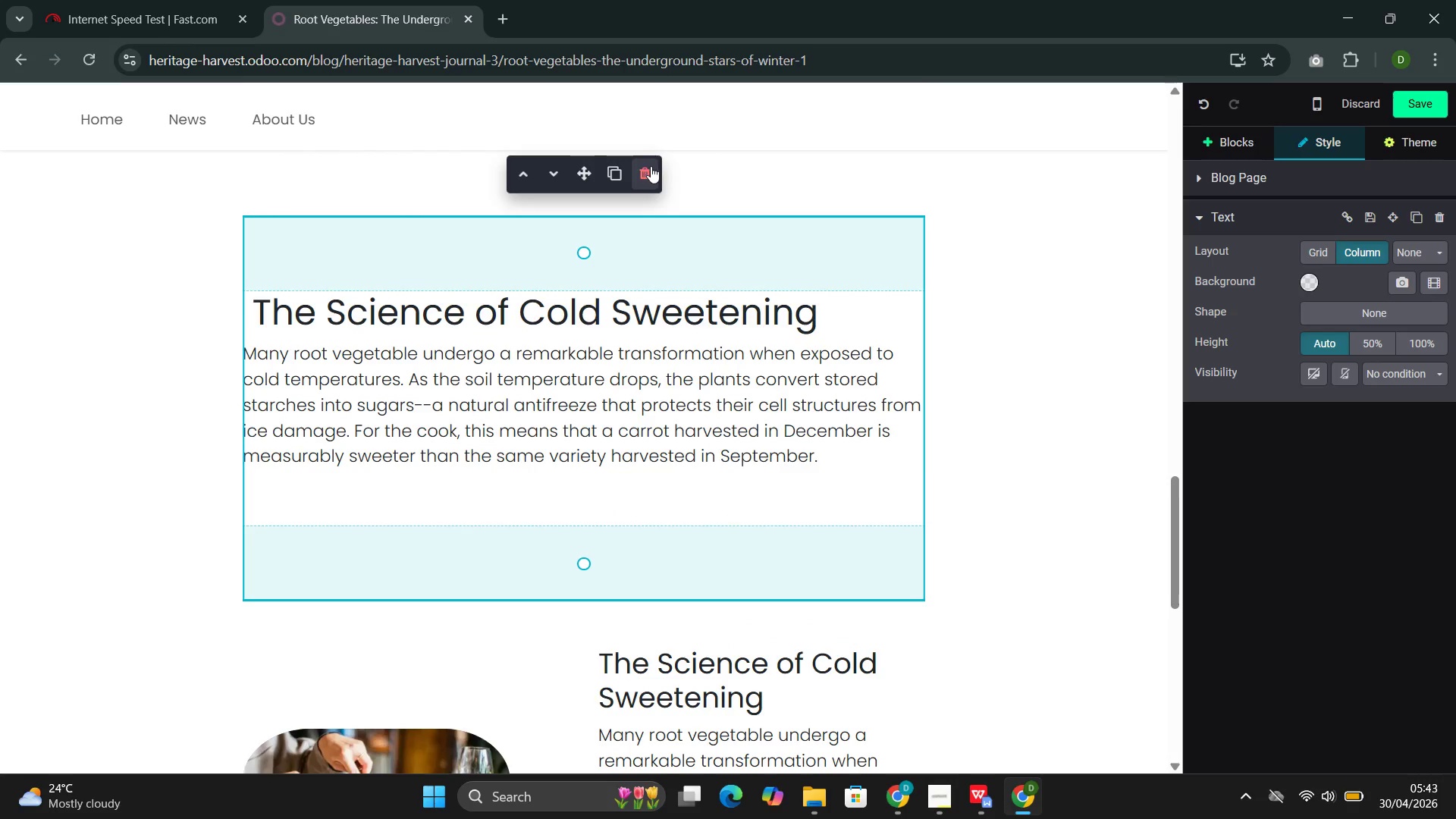 
left_click([647, 174])
 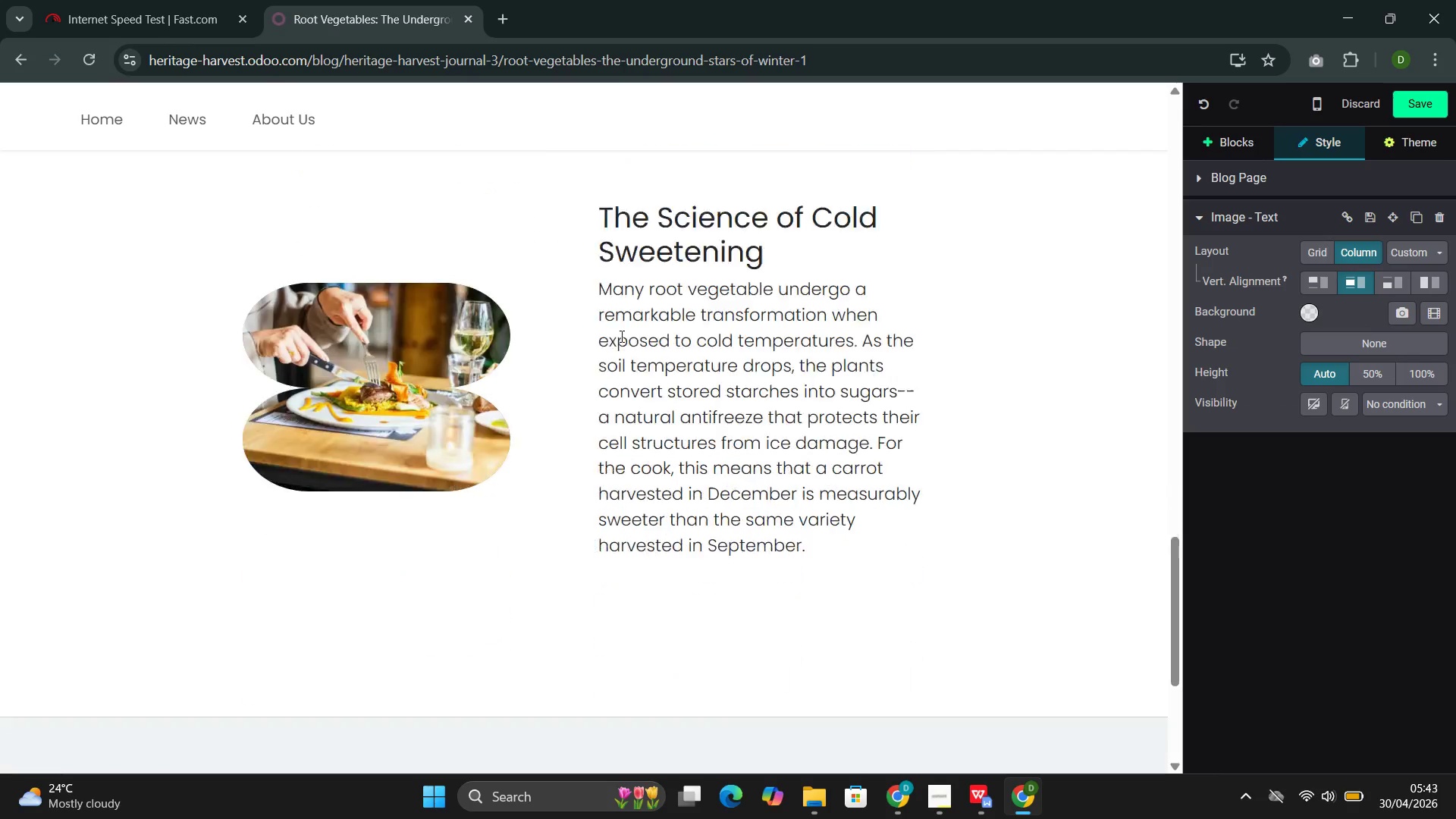 
left_click([532, 325])
 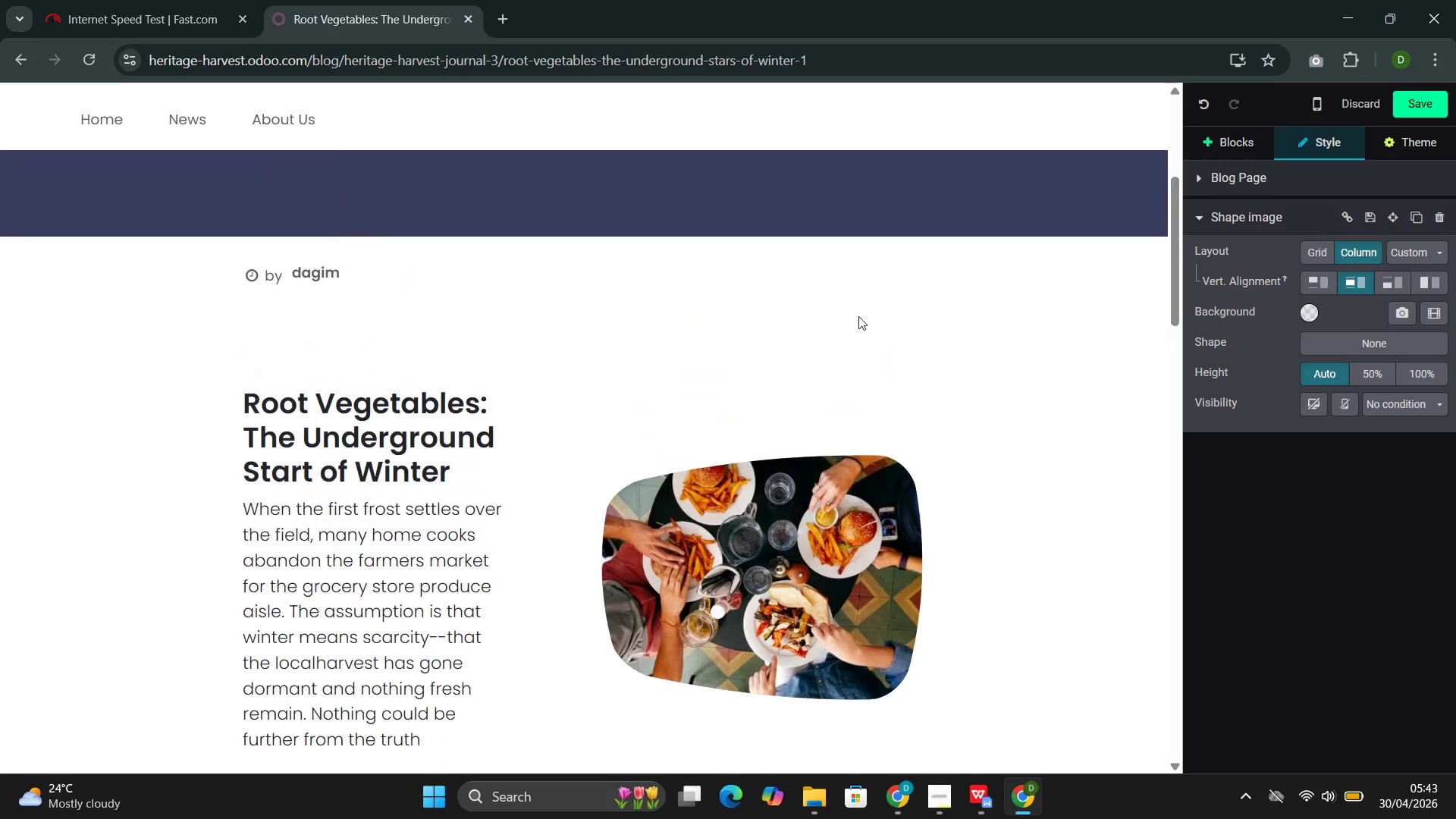 
wait(11.89)
 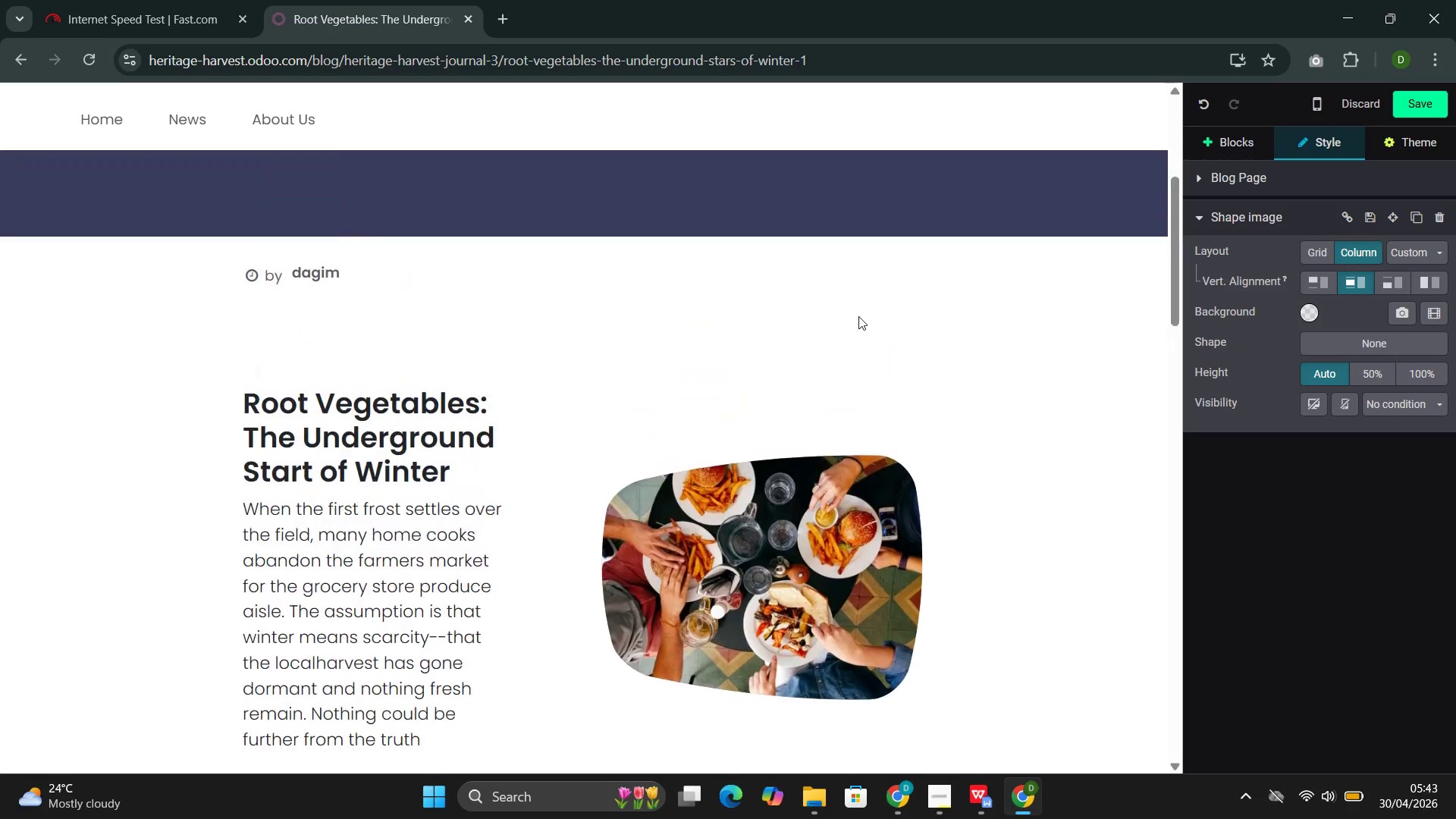 
left_click([563, 344])
 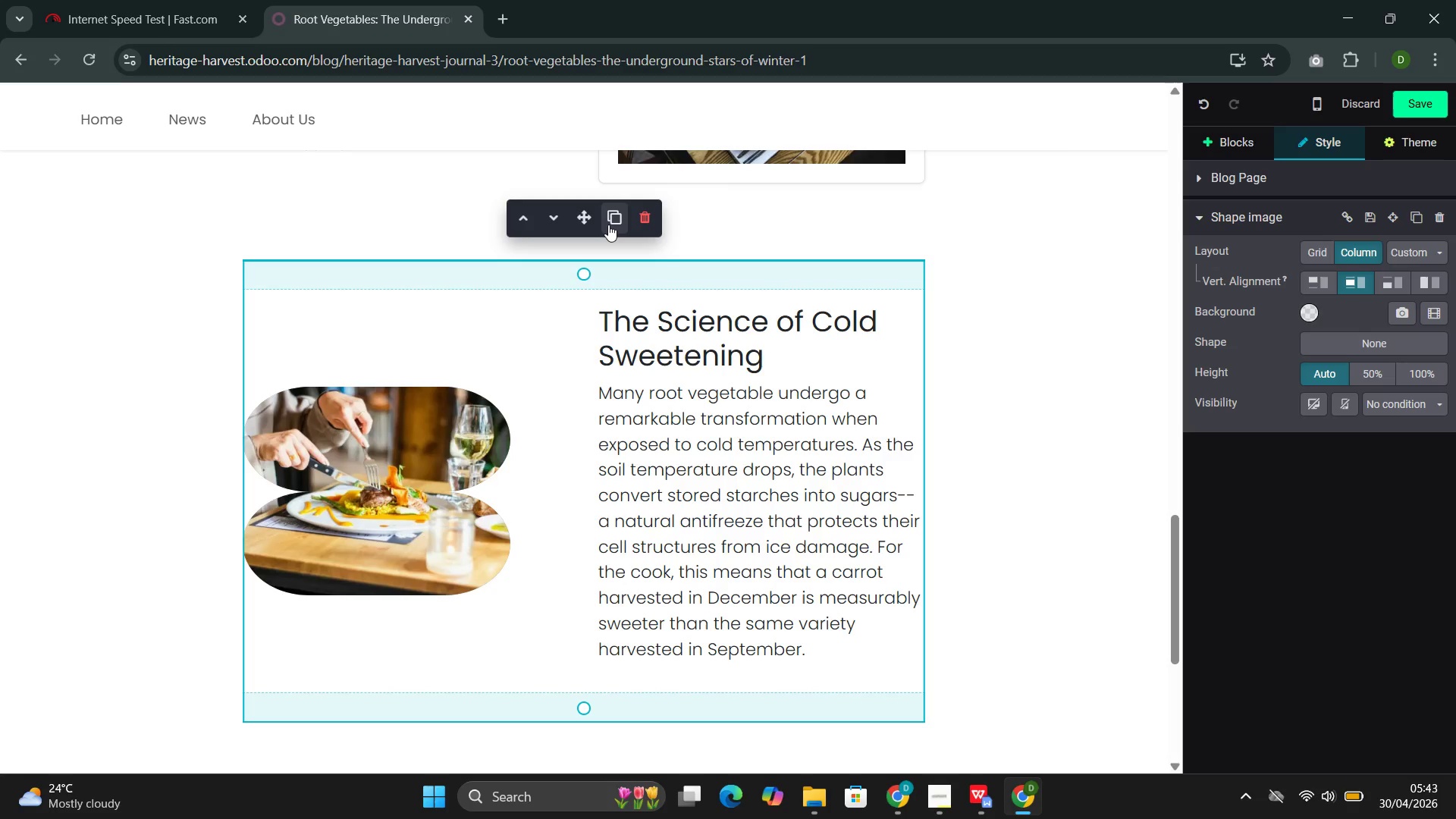 
left_click([610, 223])
 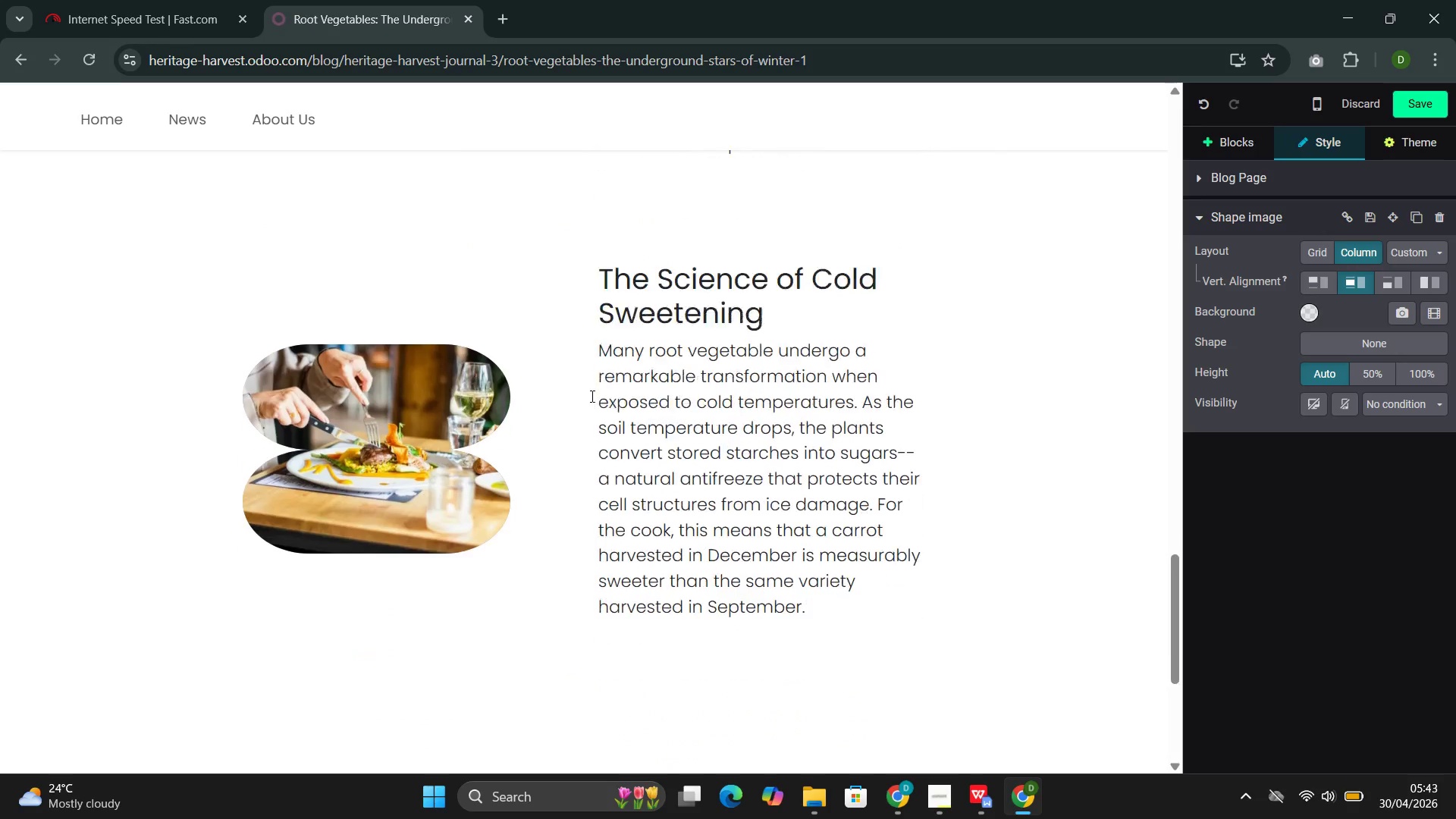 
left_click([433, 409])
 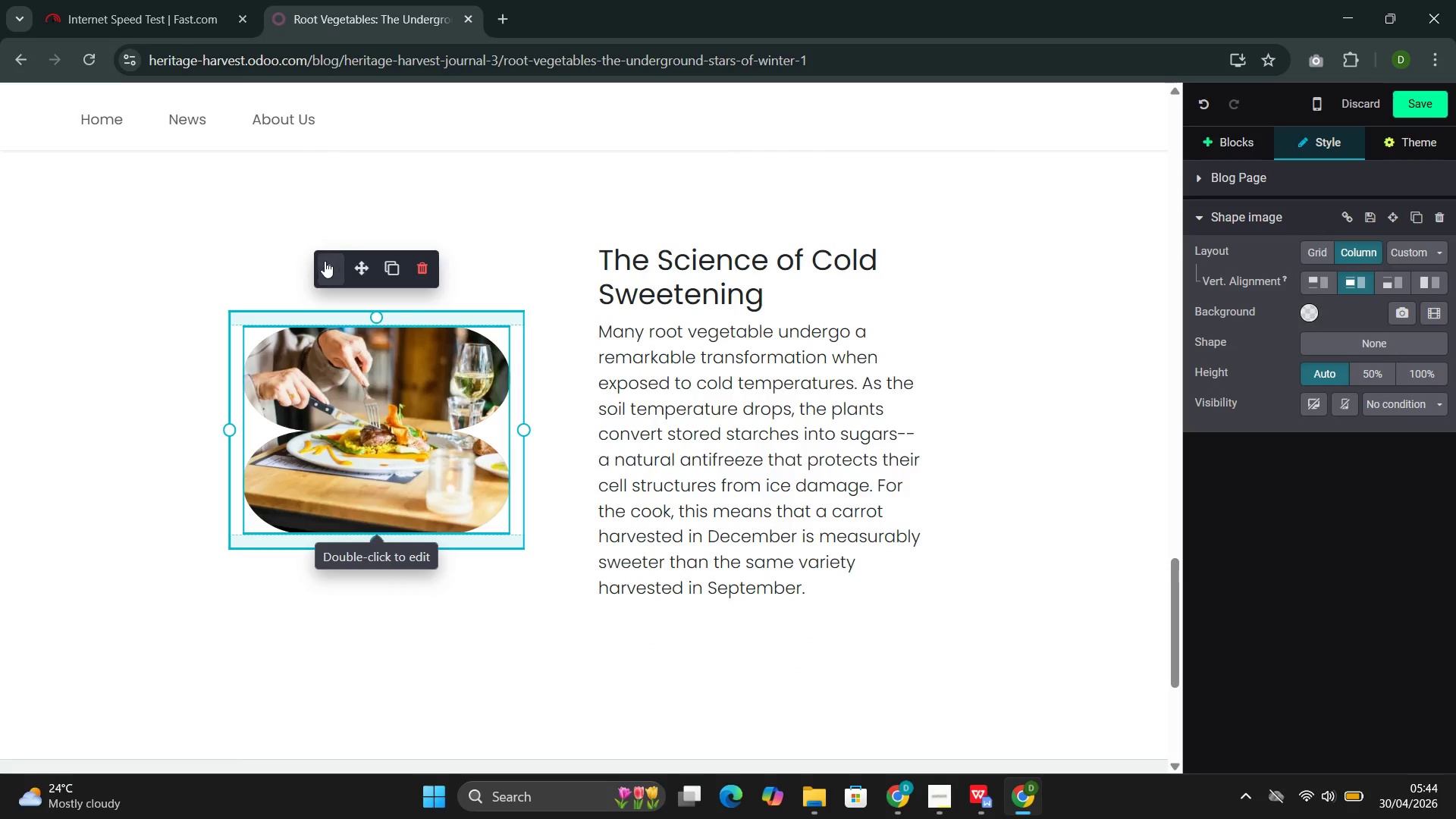 
left_click([332, 275])
 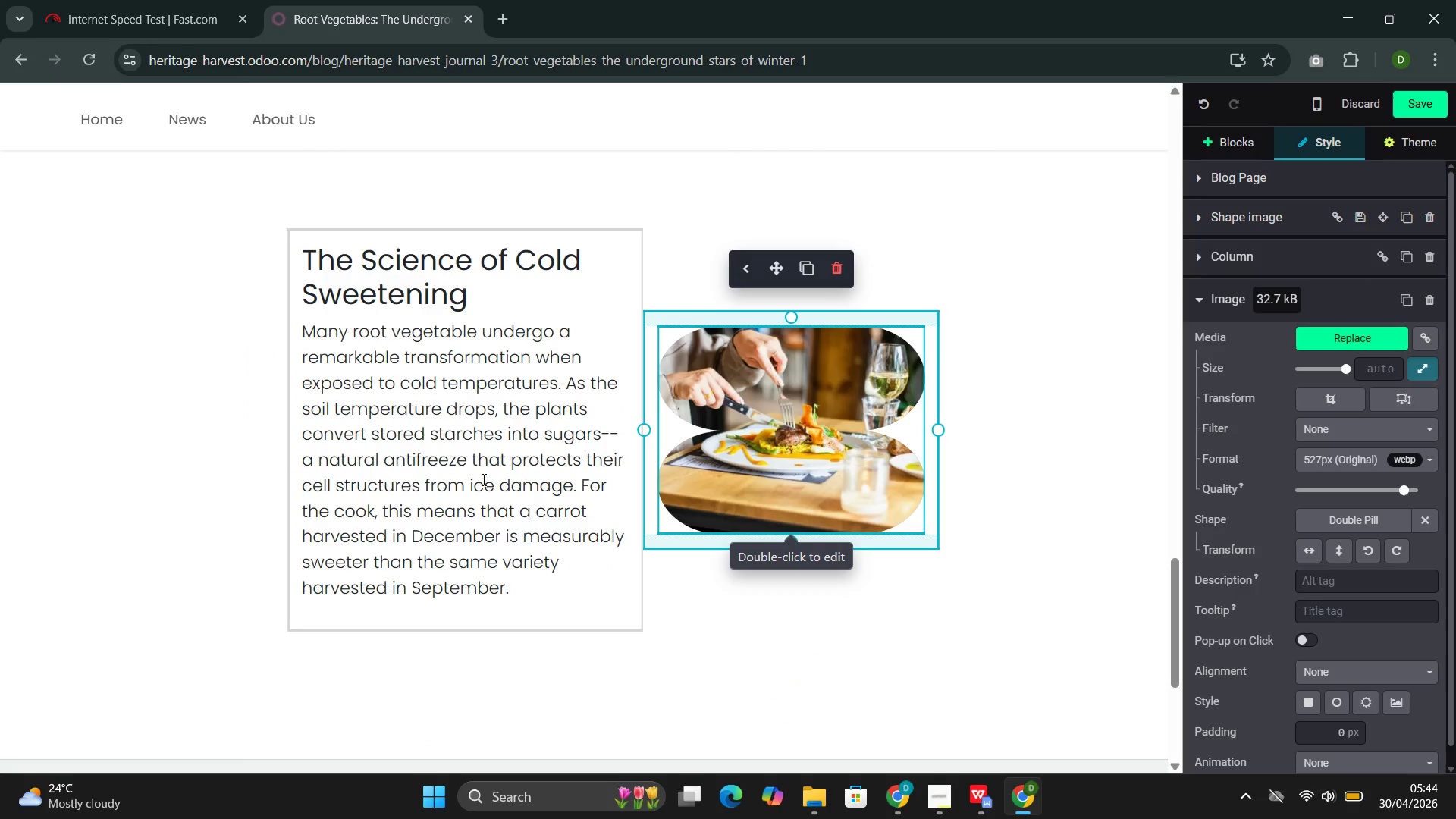 
left_click([505, 527])
 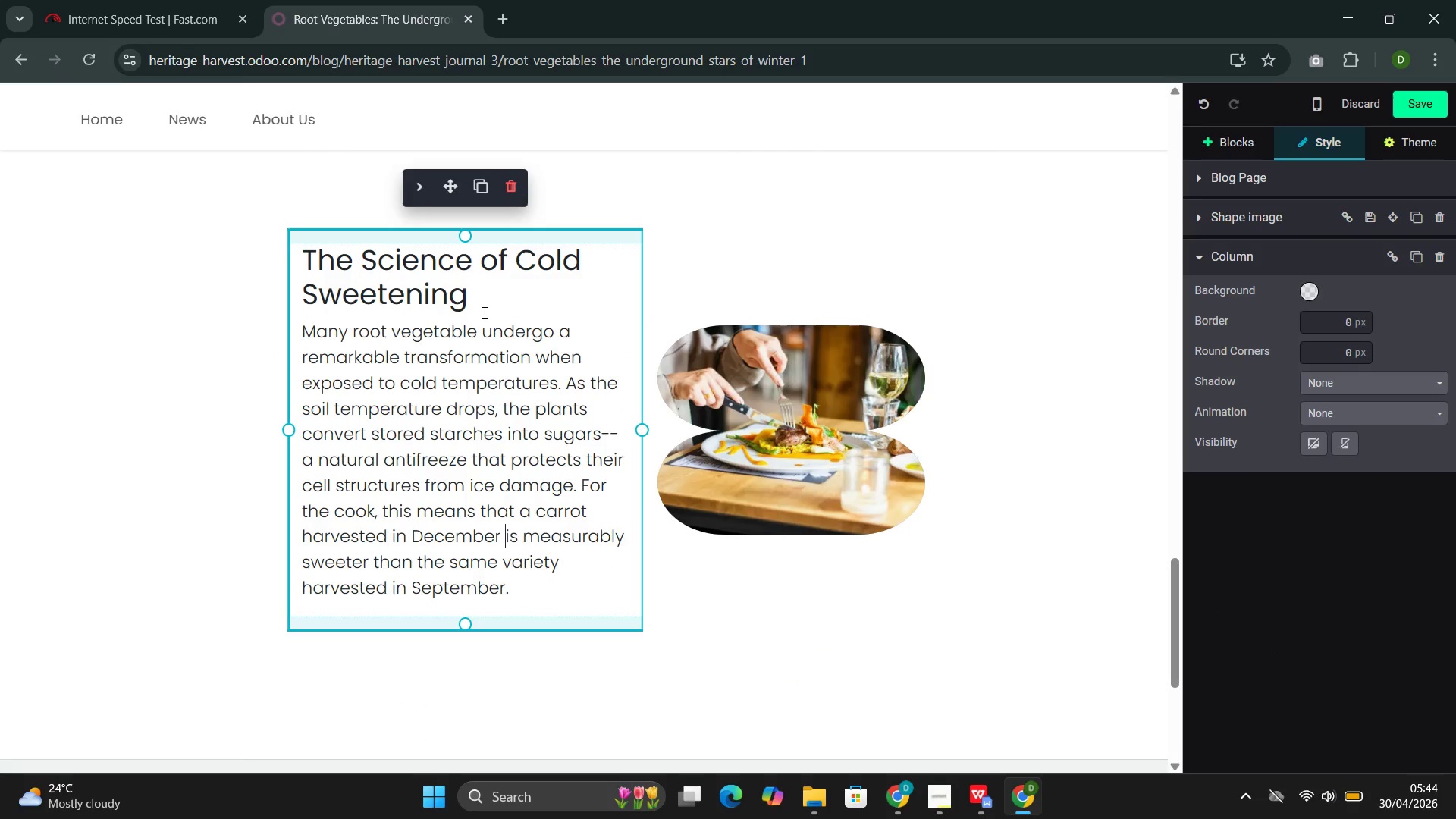 
left_click([483, 312])
 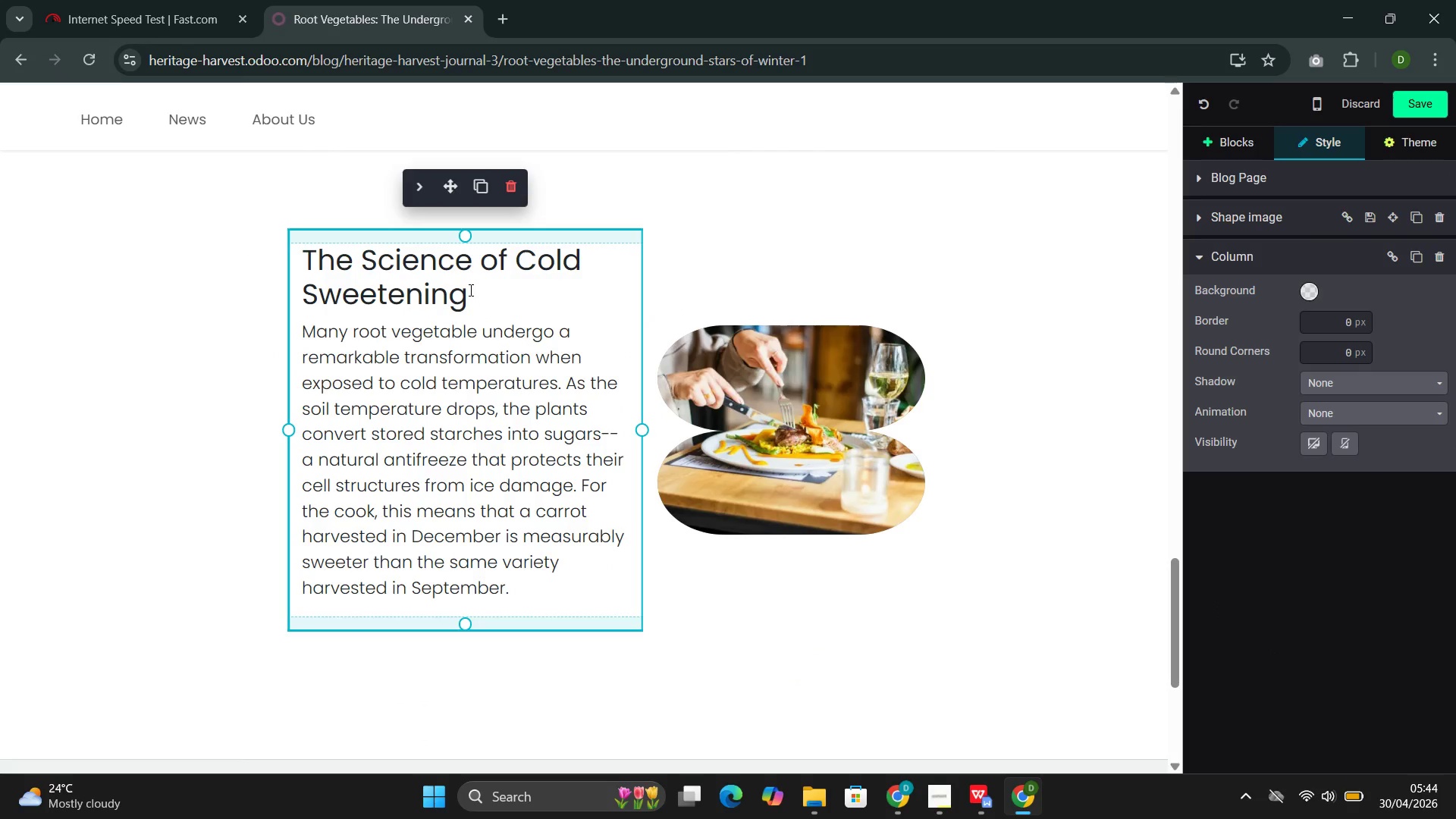 
left_click([469, 290])
 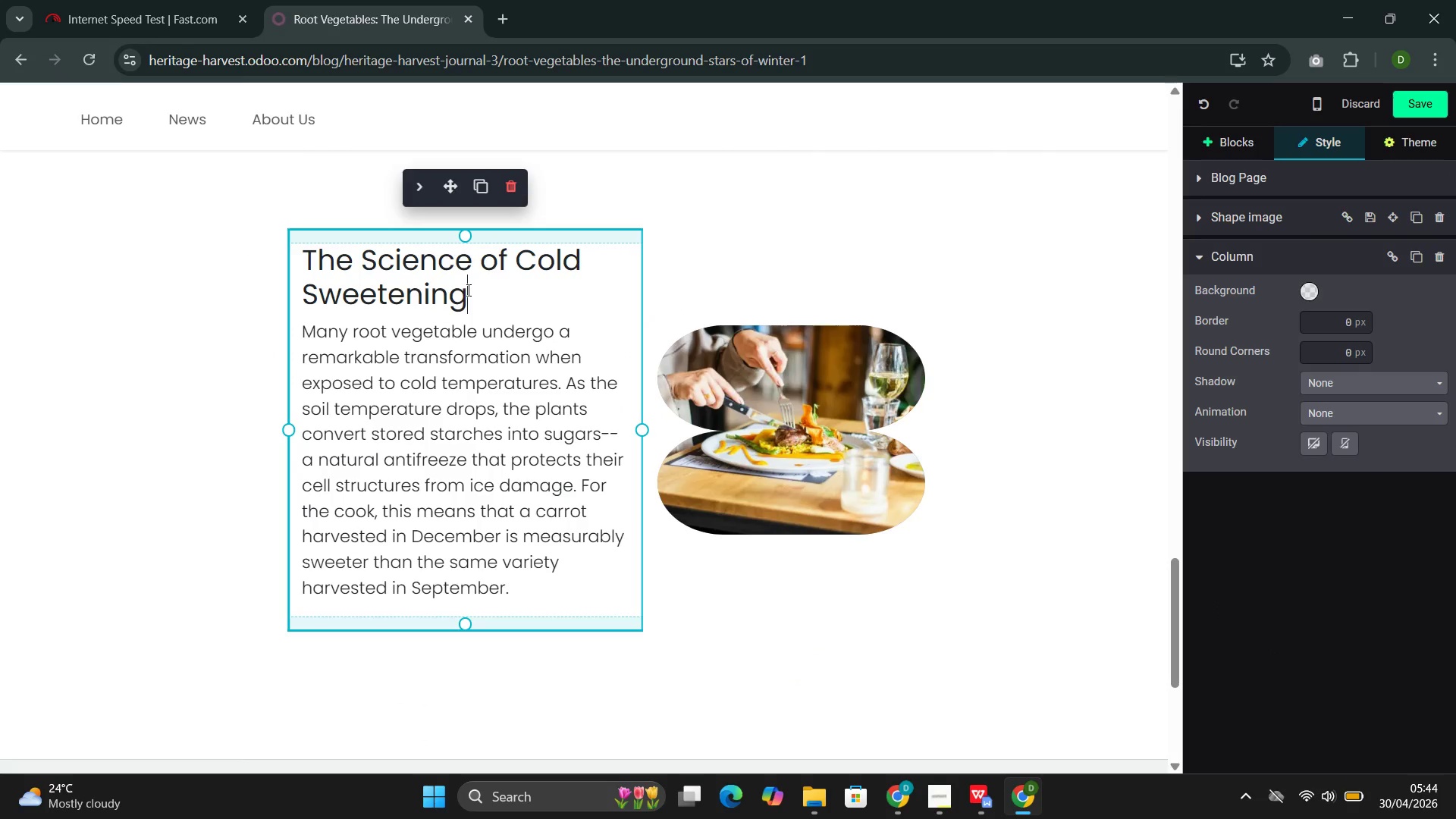 
left_click_drag(start_coordinate=[469, 290], to_coordinate=[345, 258])
 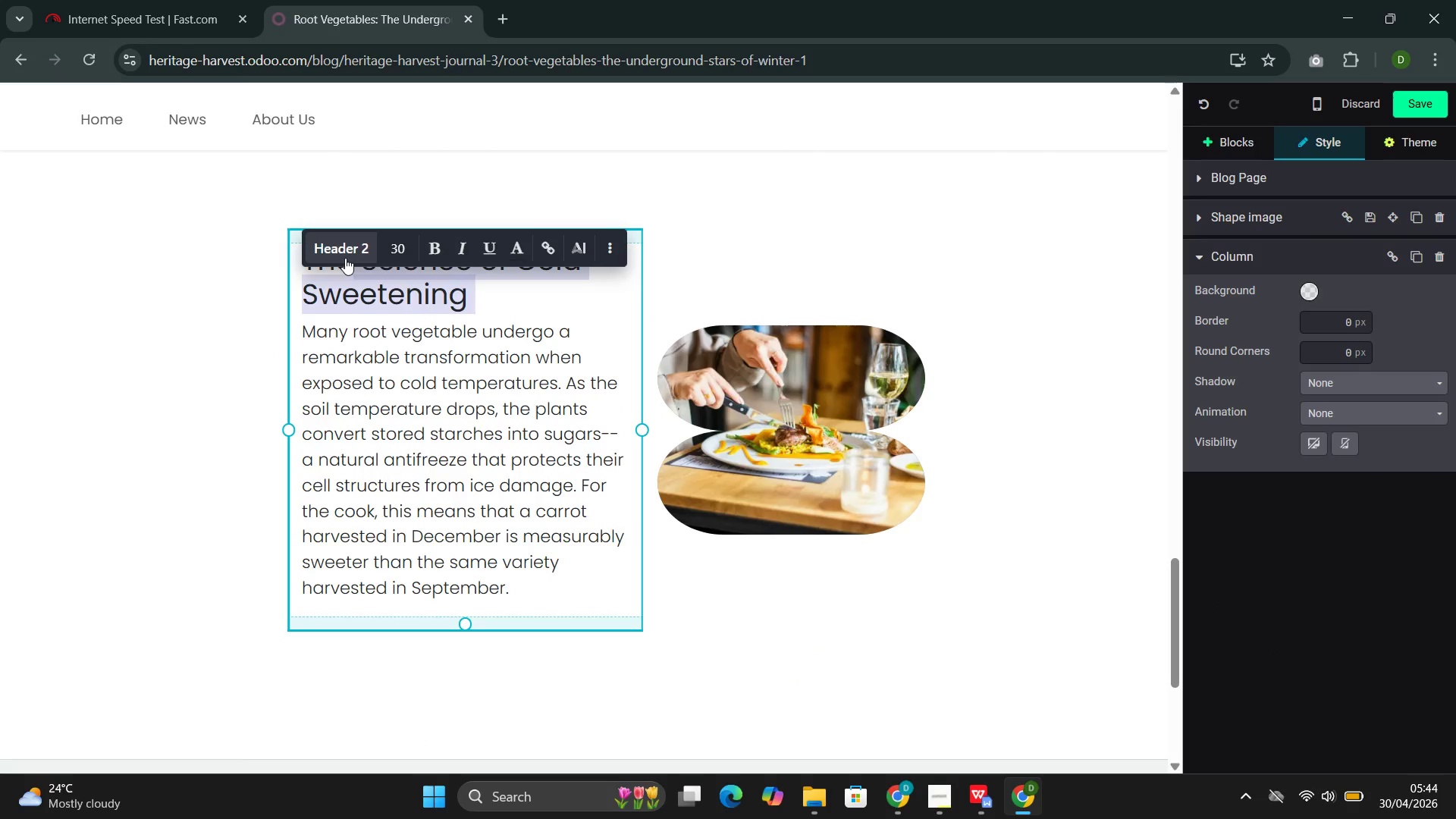 
key(Backspace)
 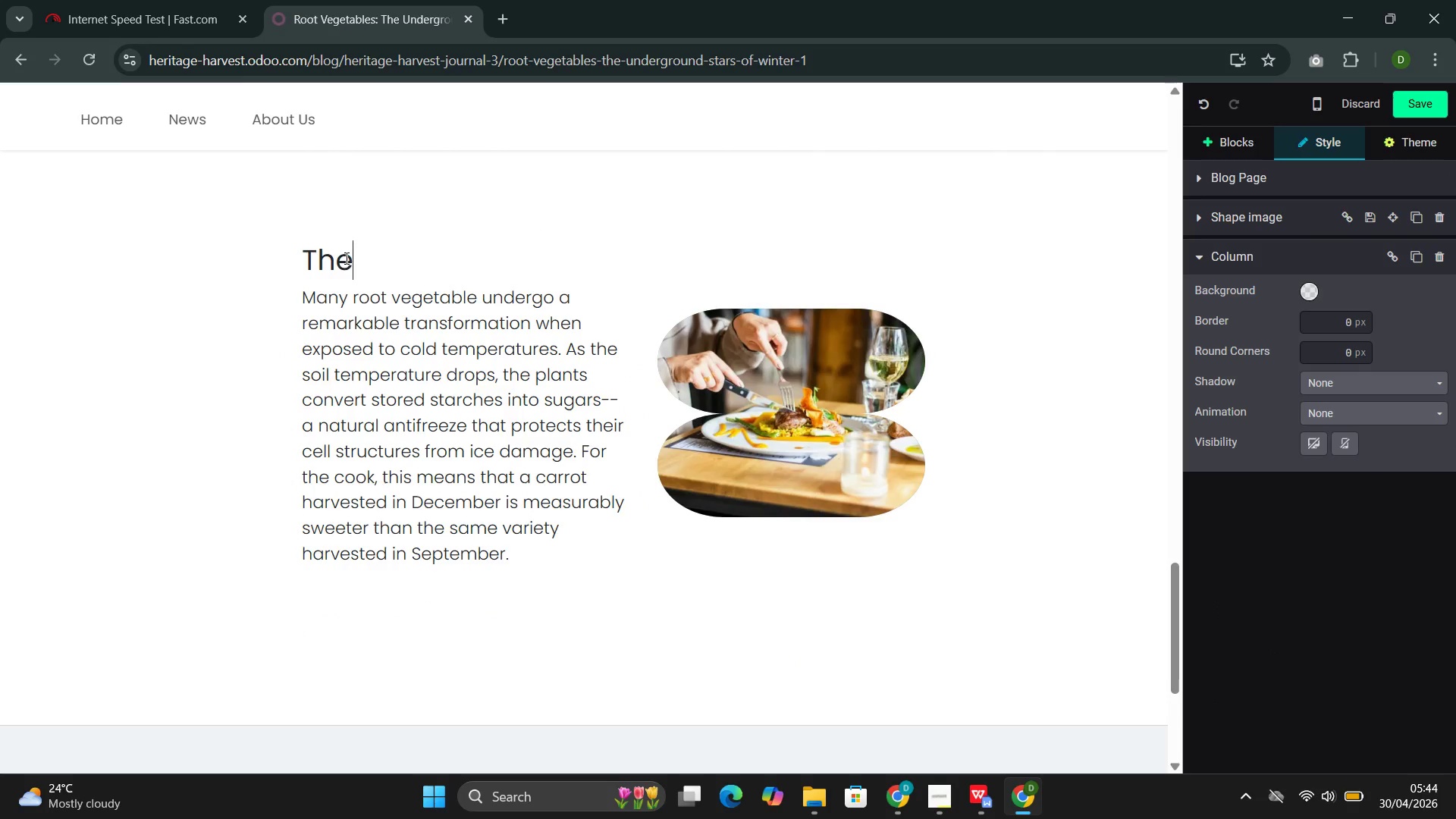 
key(Backspace)
 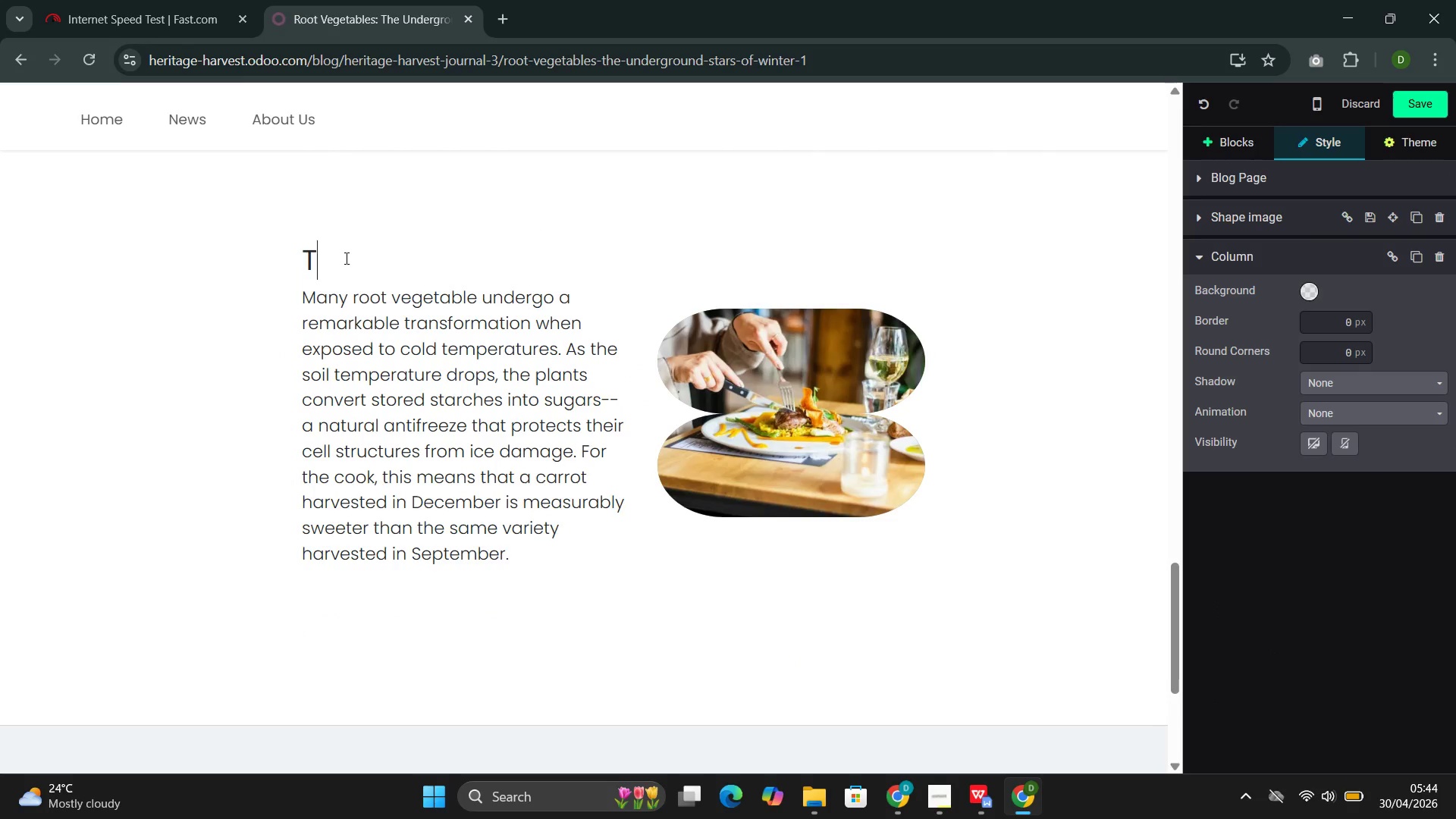 
key(Backspace)
 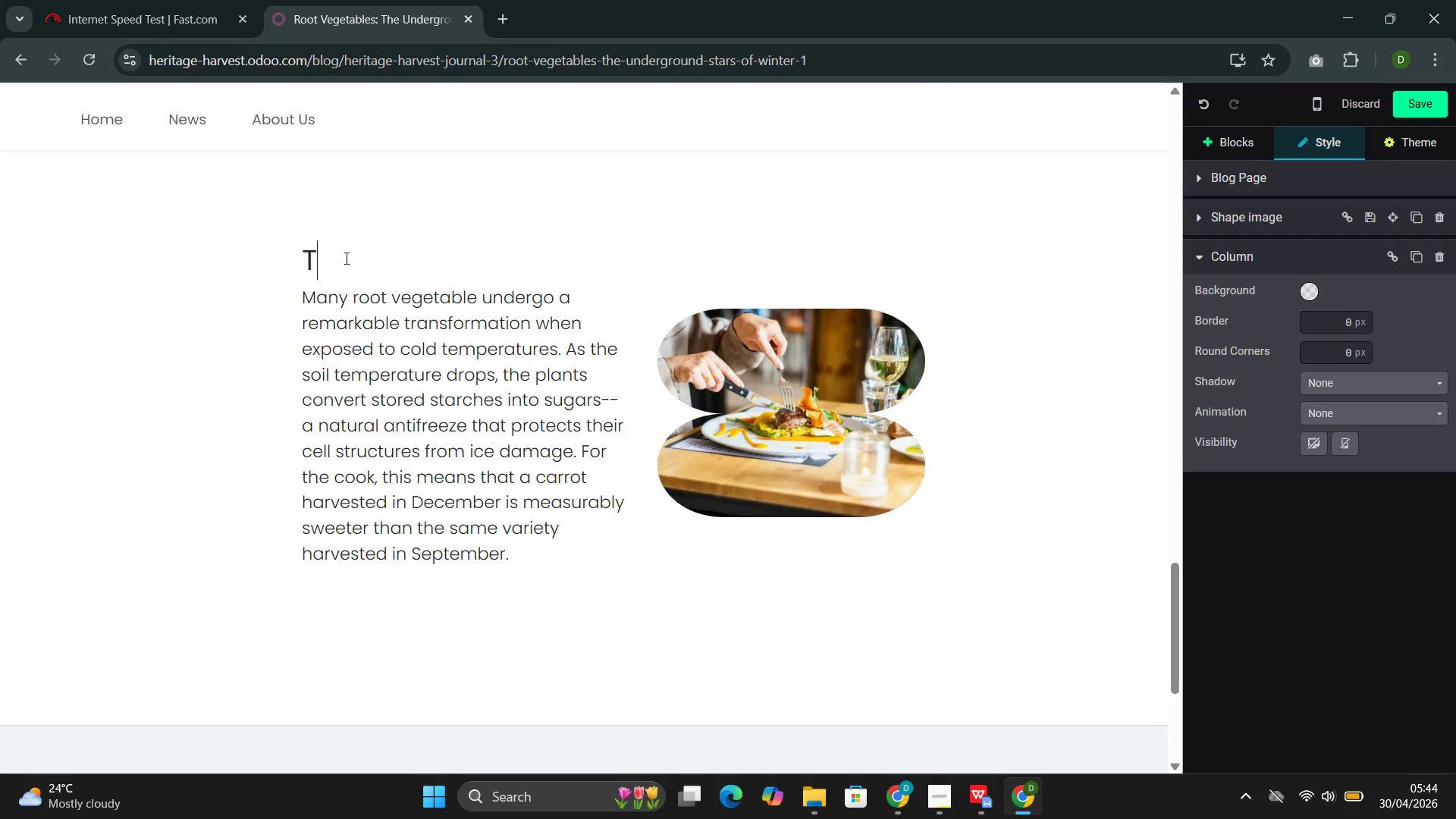 
key(Backspace)
 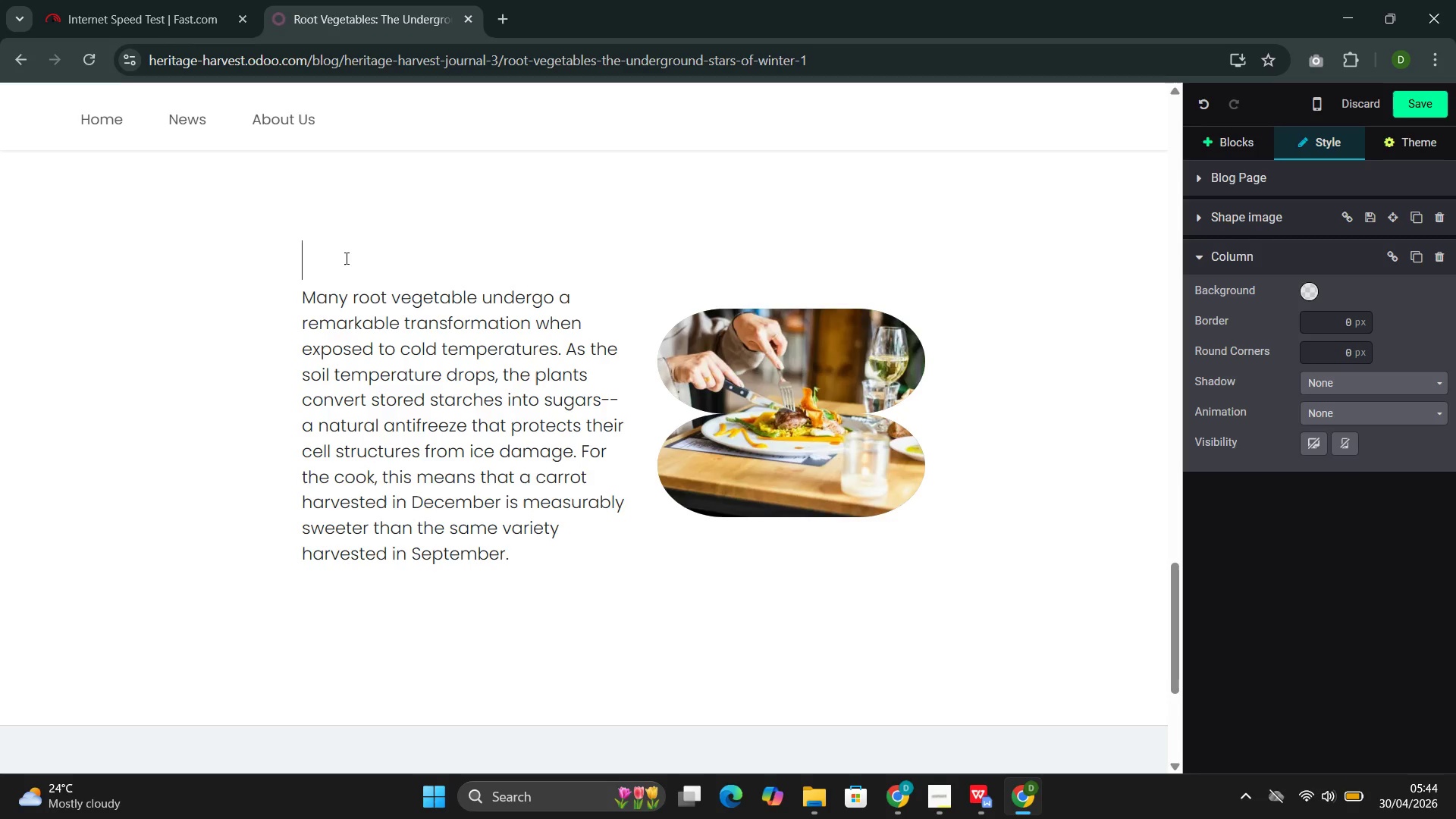 
key(Backspace)
 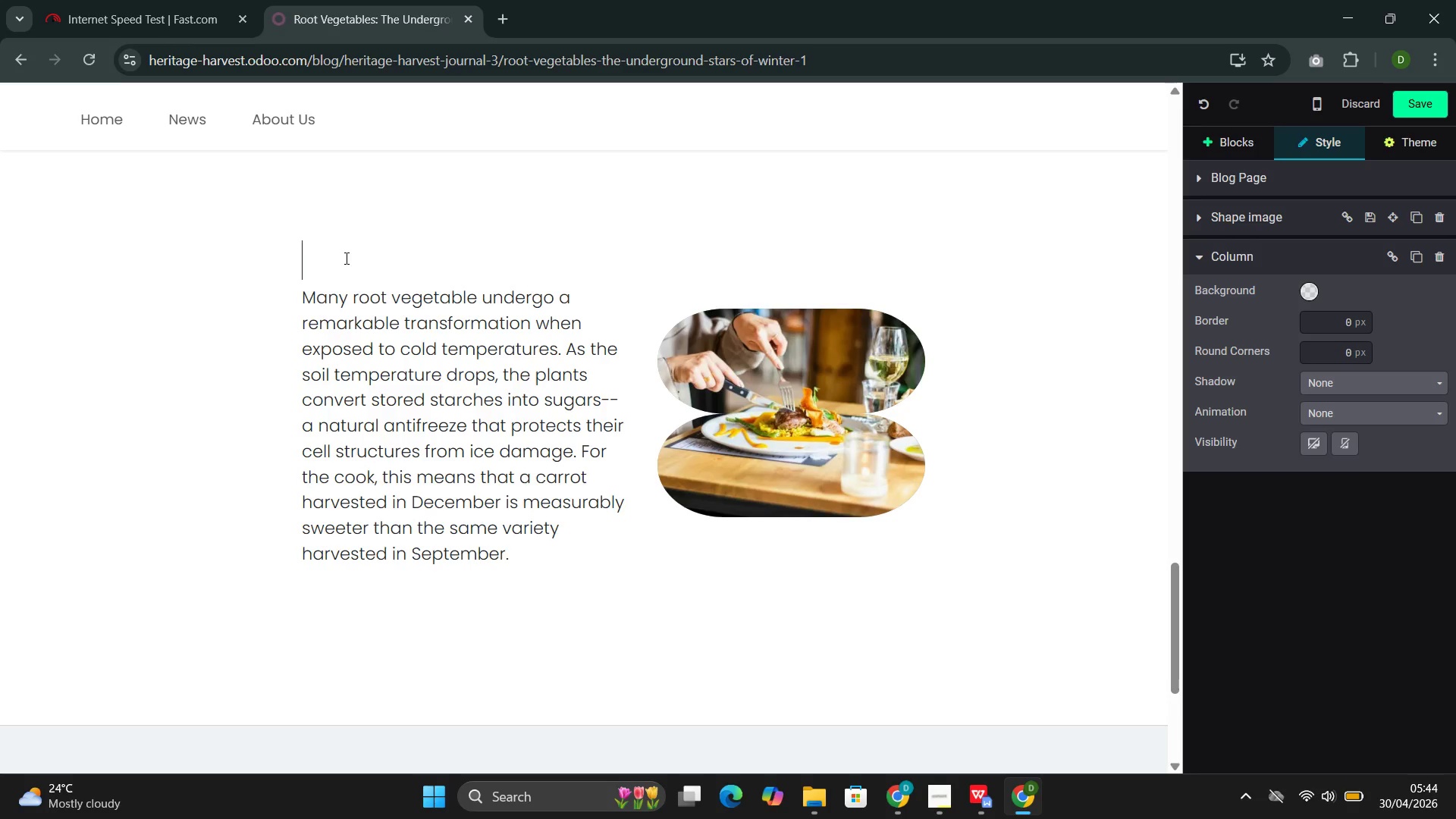 
key(Backspace)
 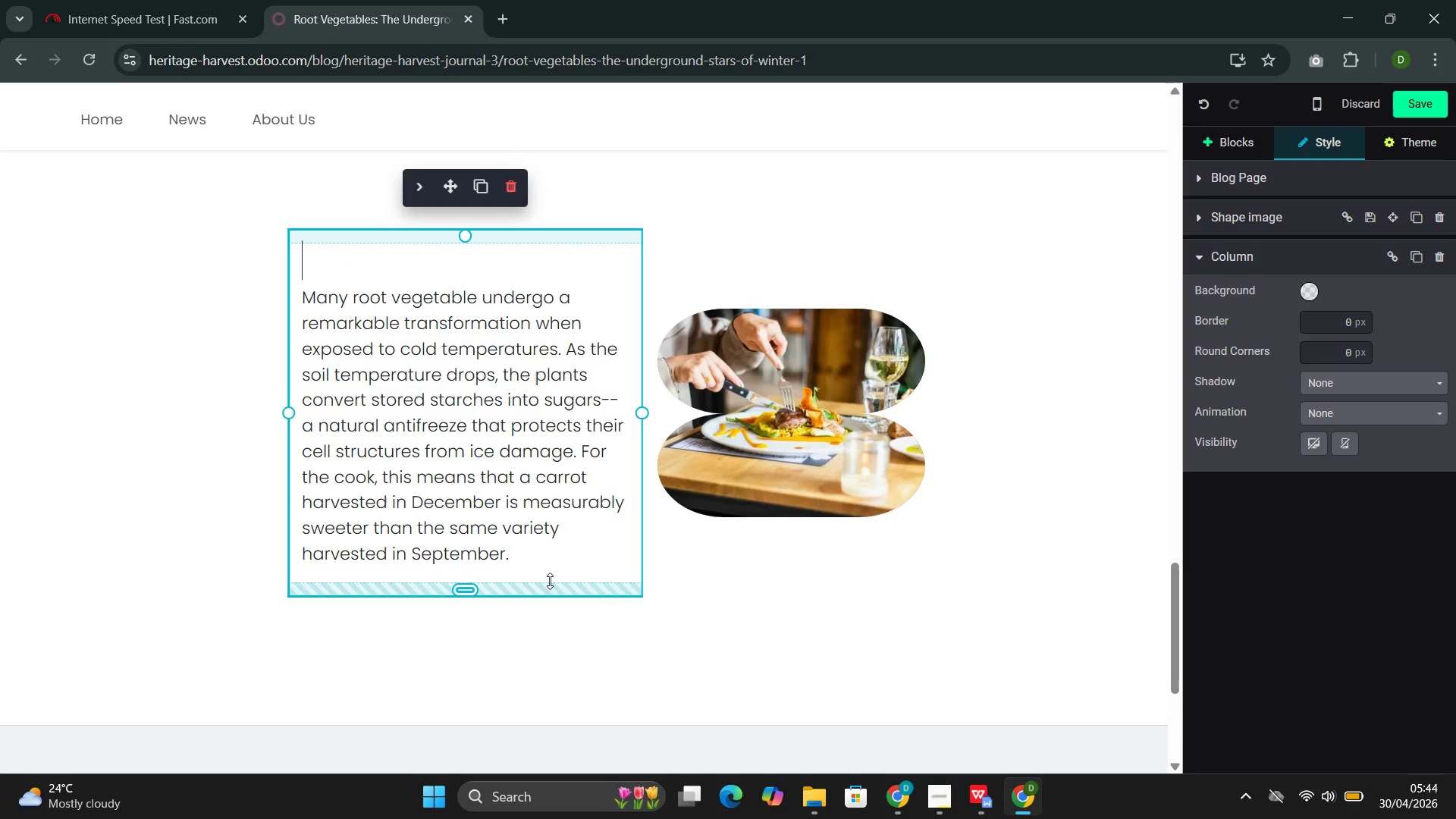 
left_click_drag(start_coordinate=[527, 551], to_coordinate=[319, 293])
 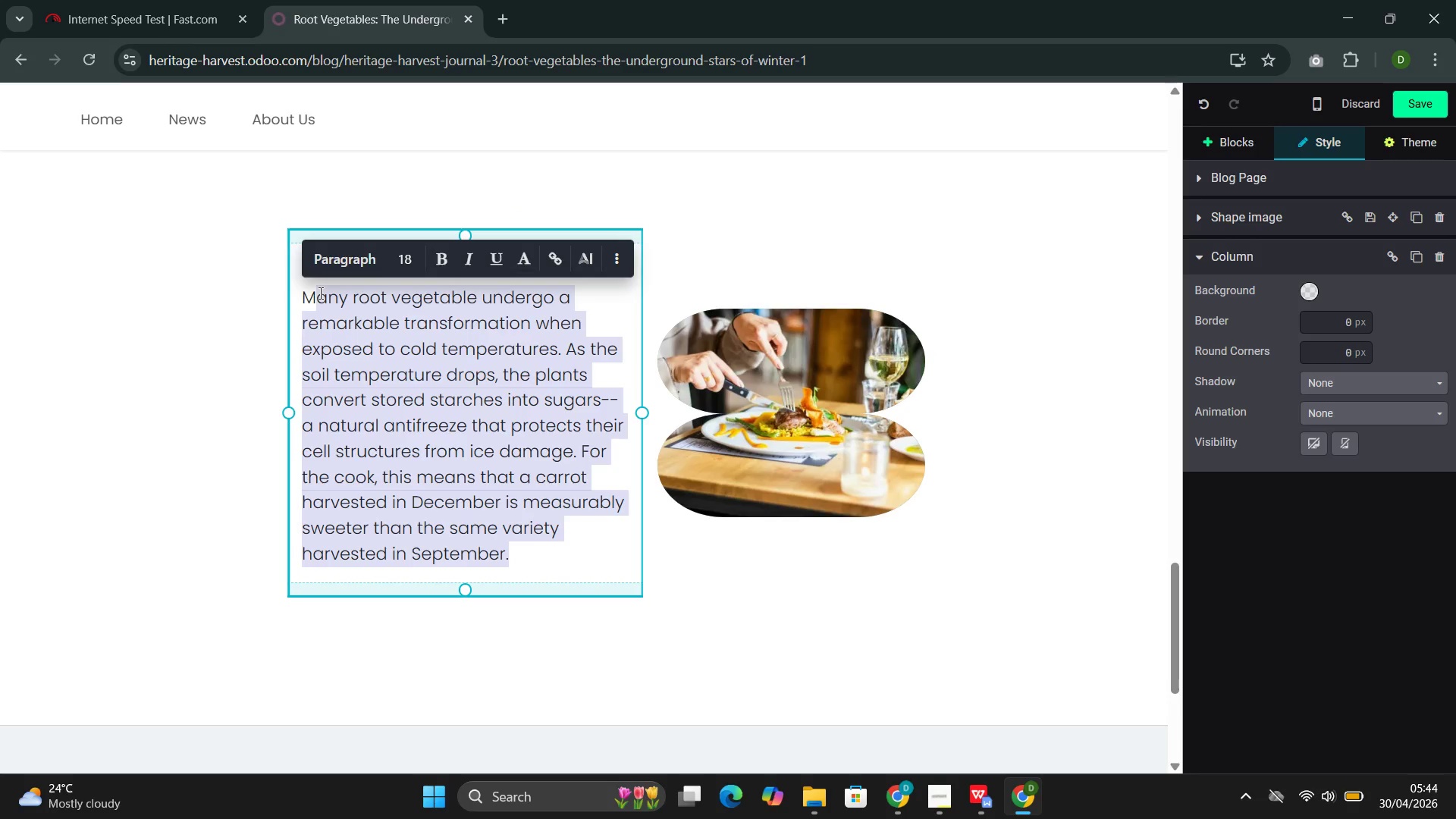 
key(Backspace)
 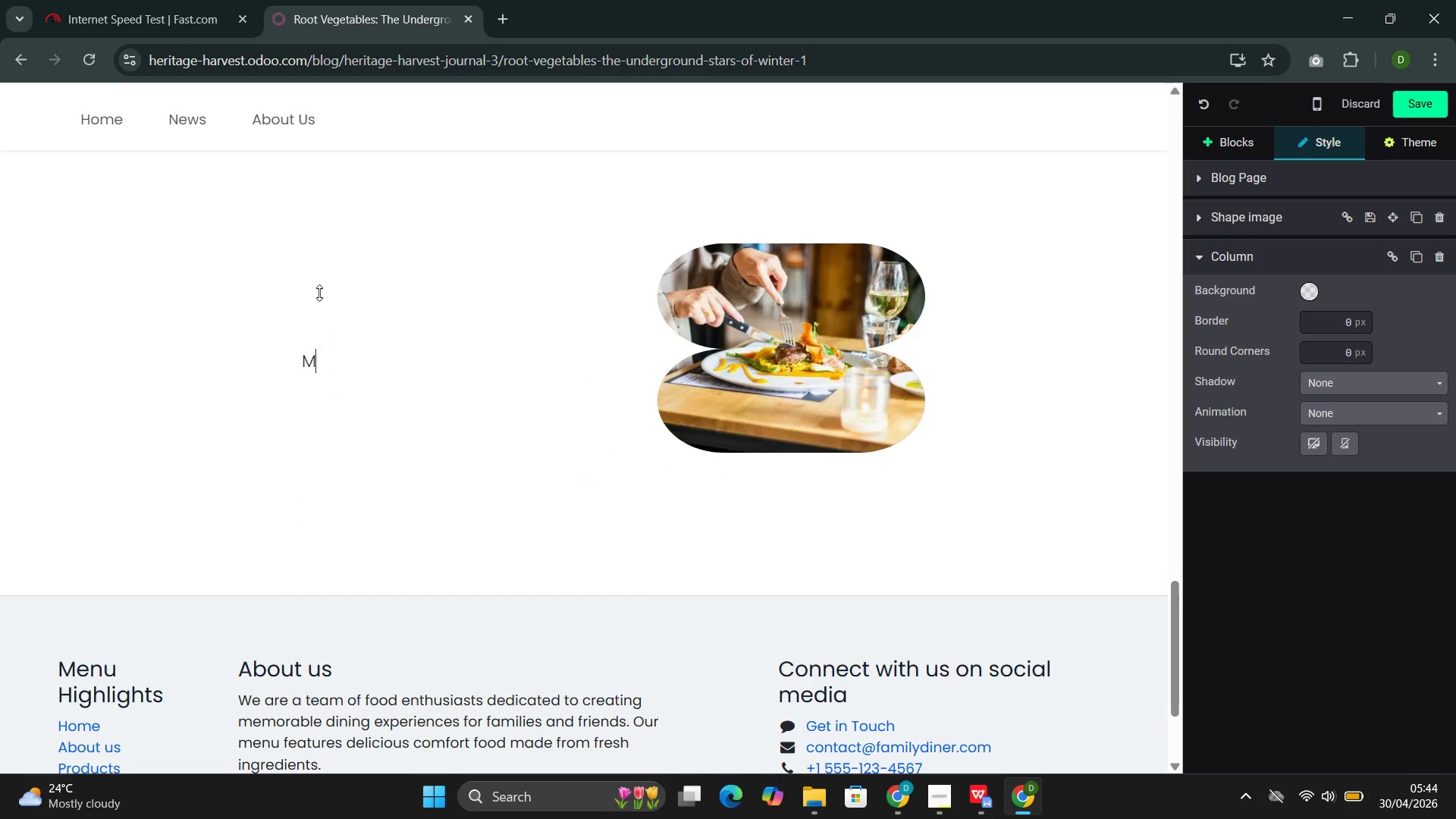 
key(Backspace)
 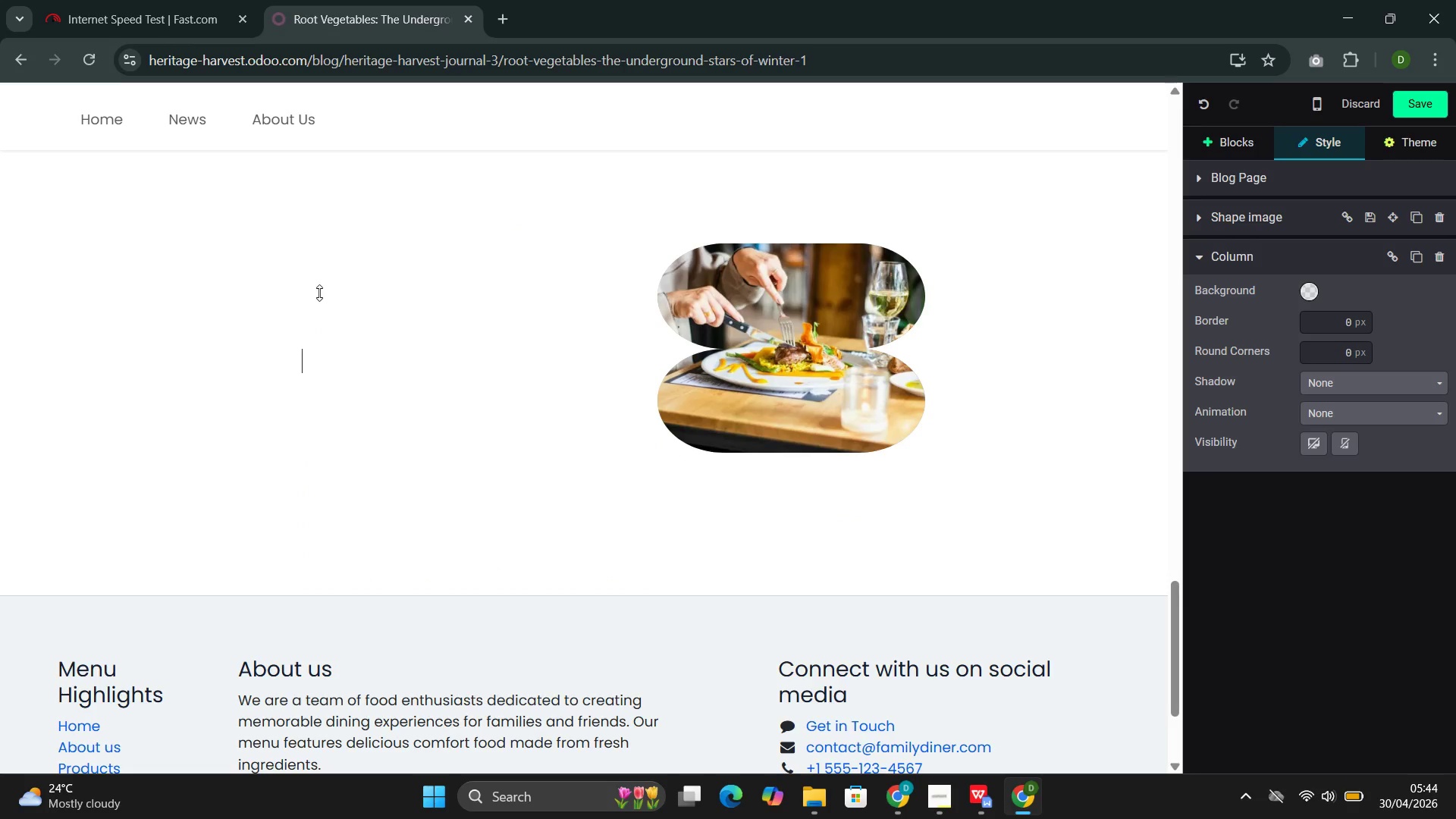 
key(Backspace)
 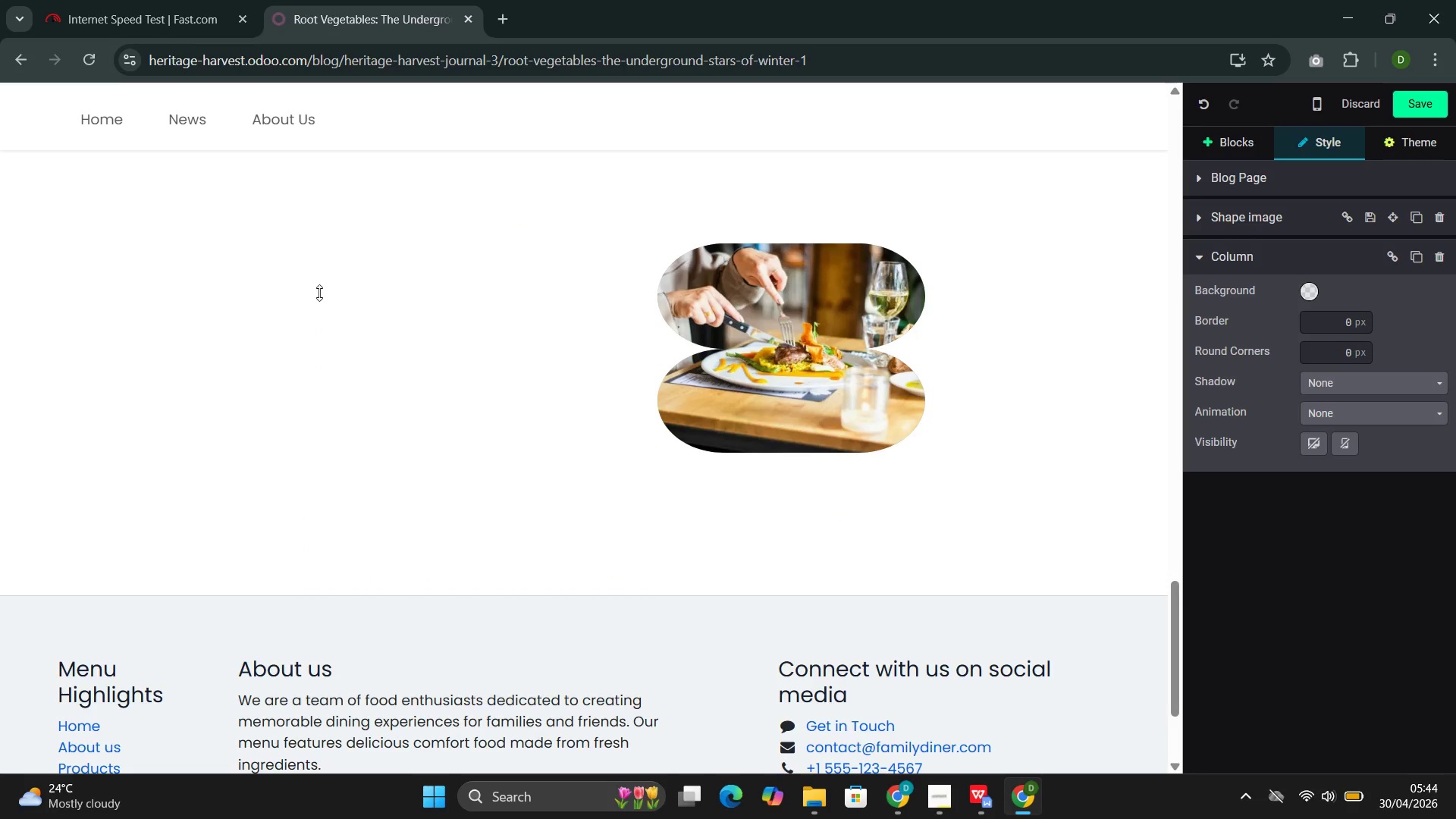 
key(T)
 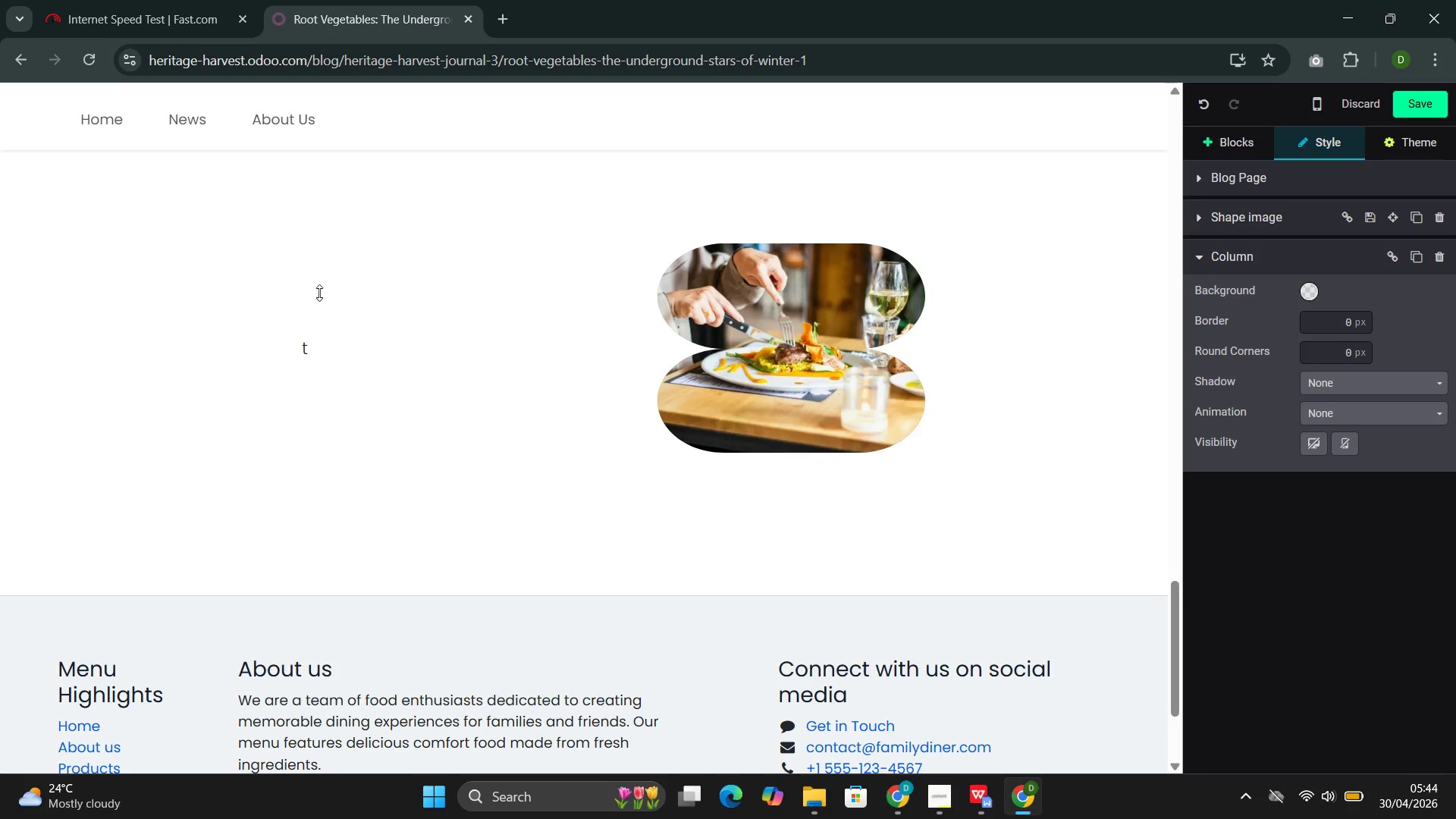 
key(Backspace)
 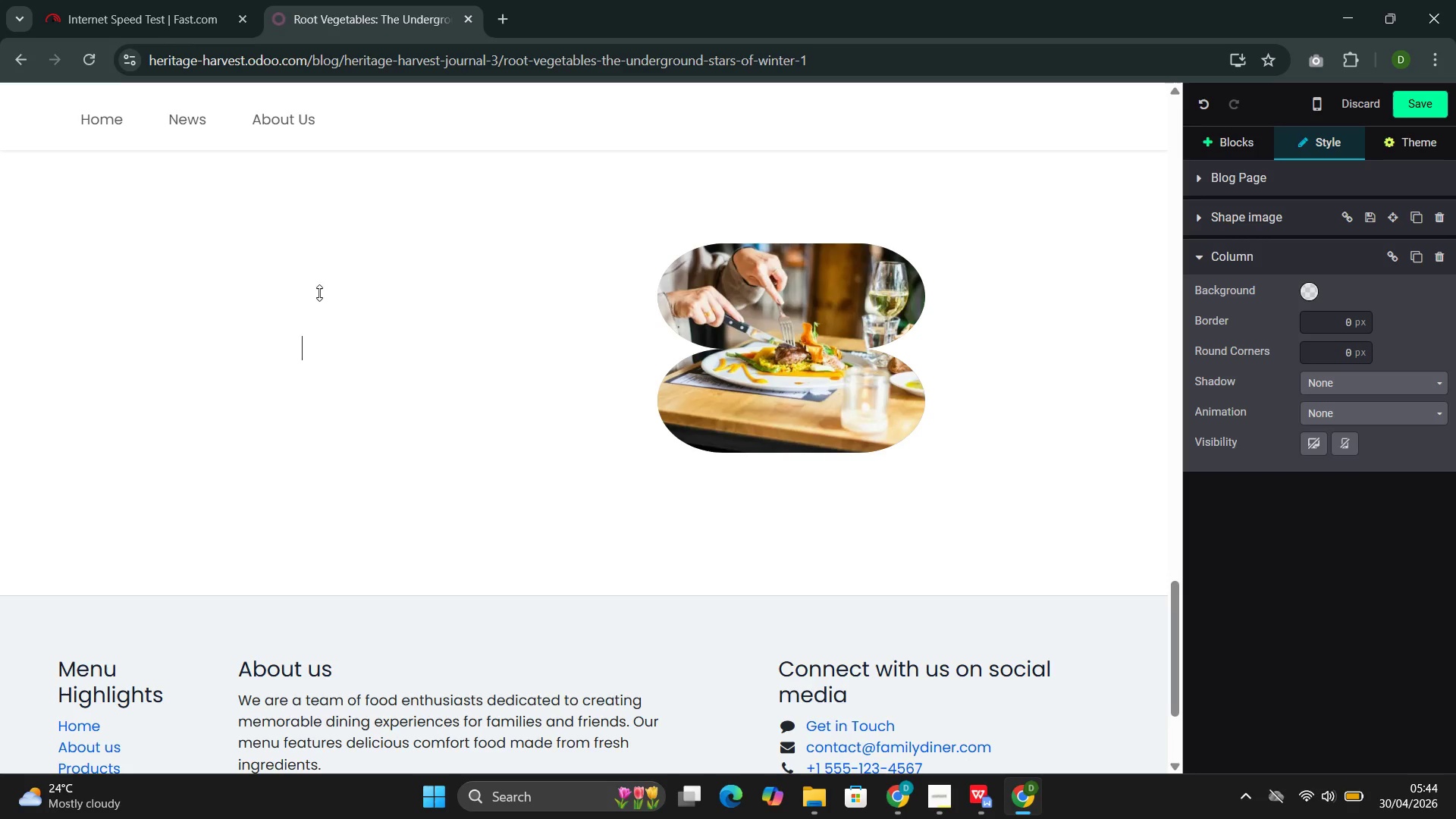 
type(This process )
key(Backspace)
type(, called cold sweetening, is why our )
 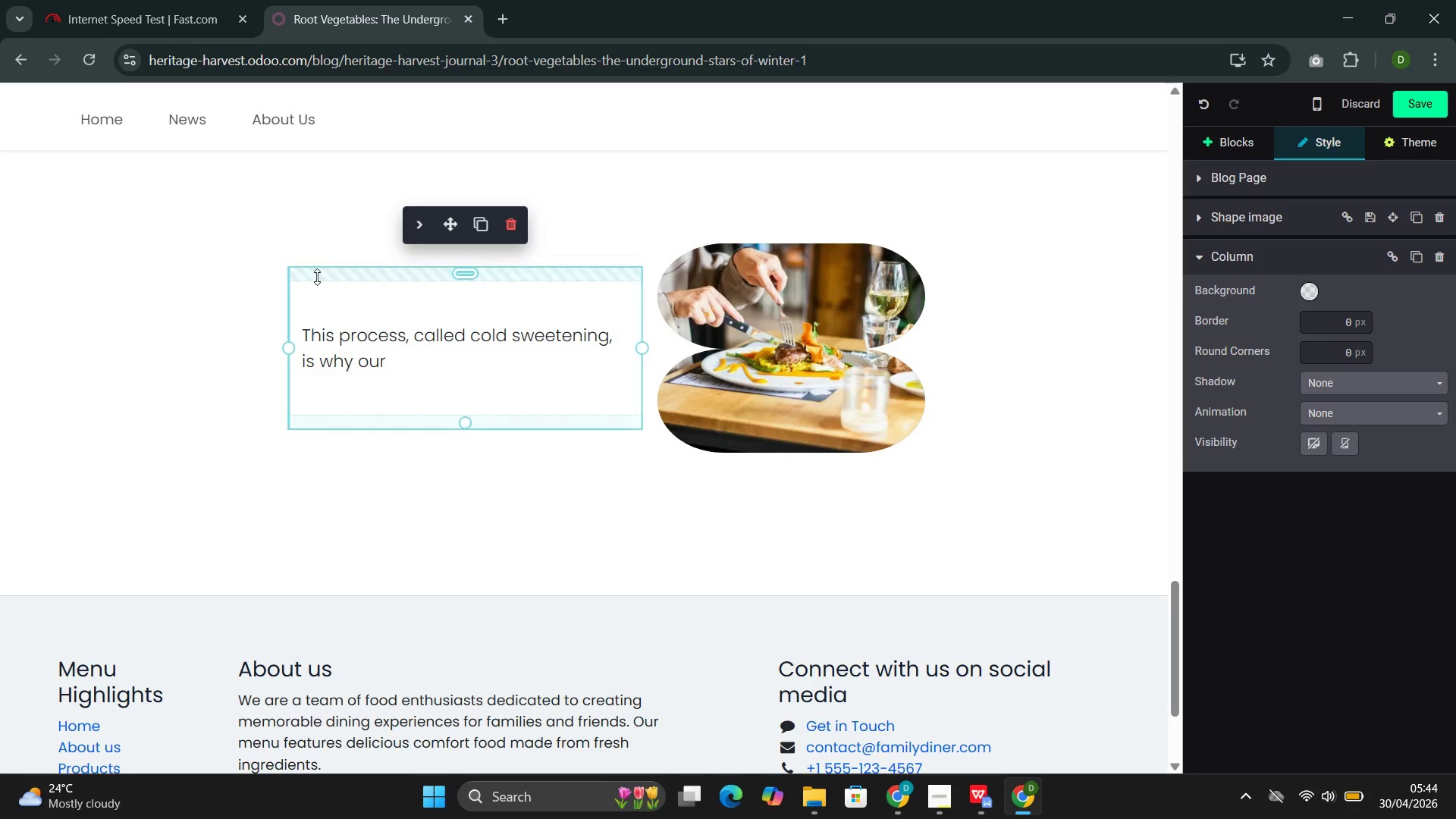 
type(kitchen )
 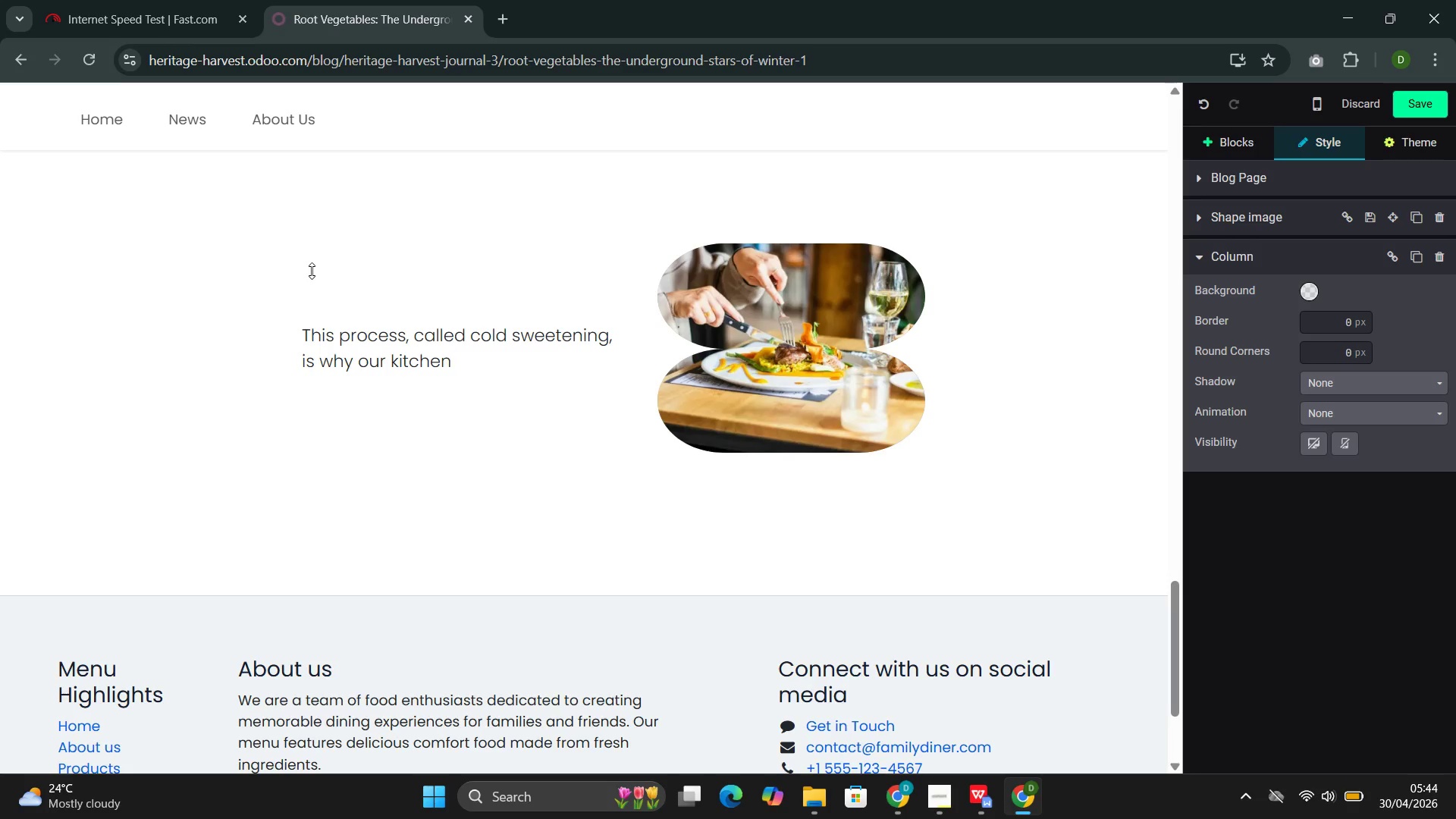 
wait(6.3)
 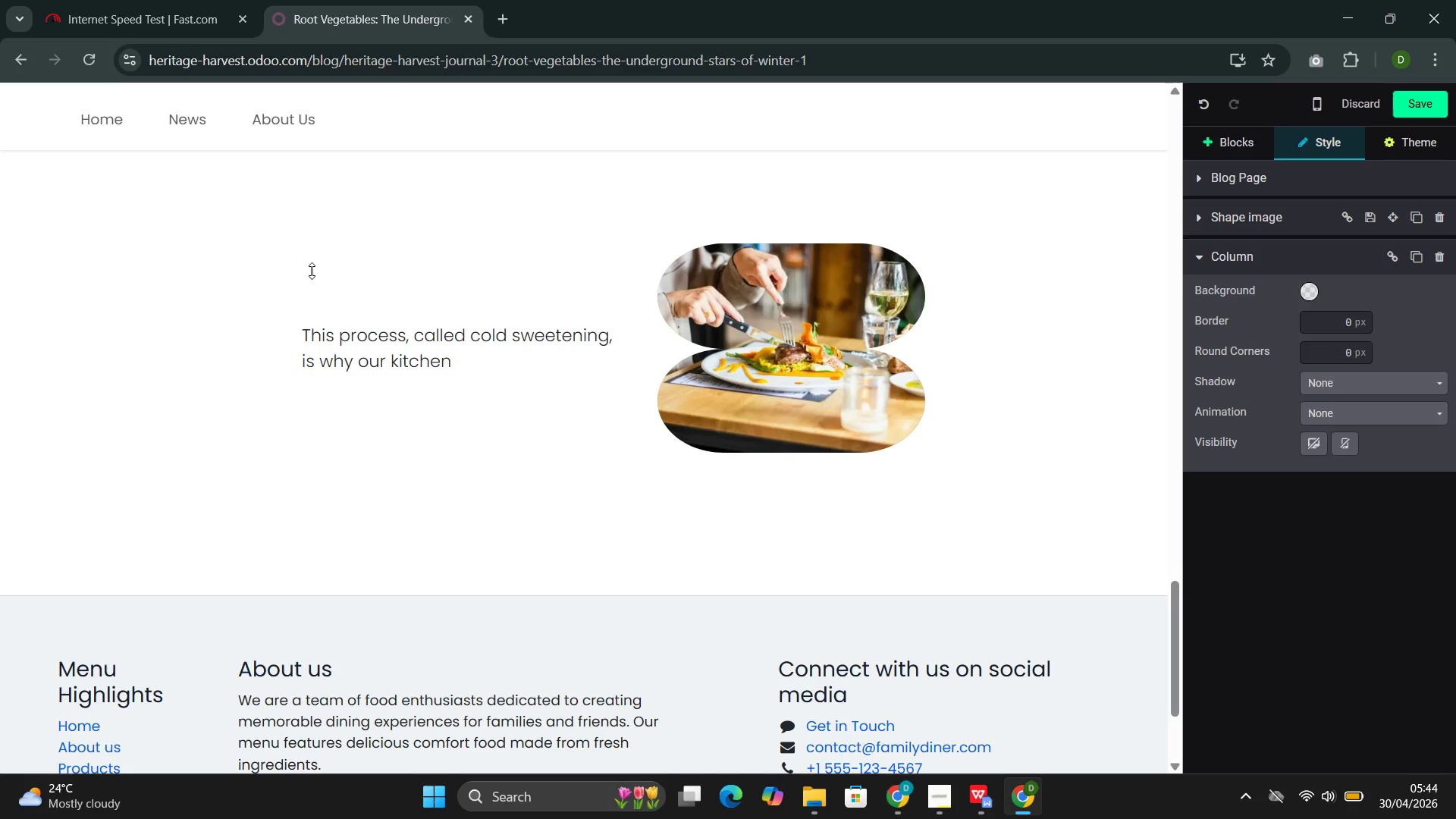 
type(prioriti)
 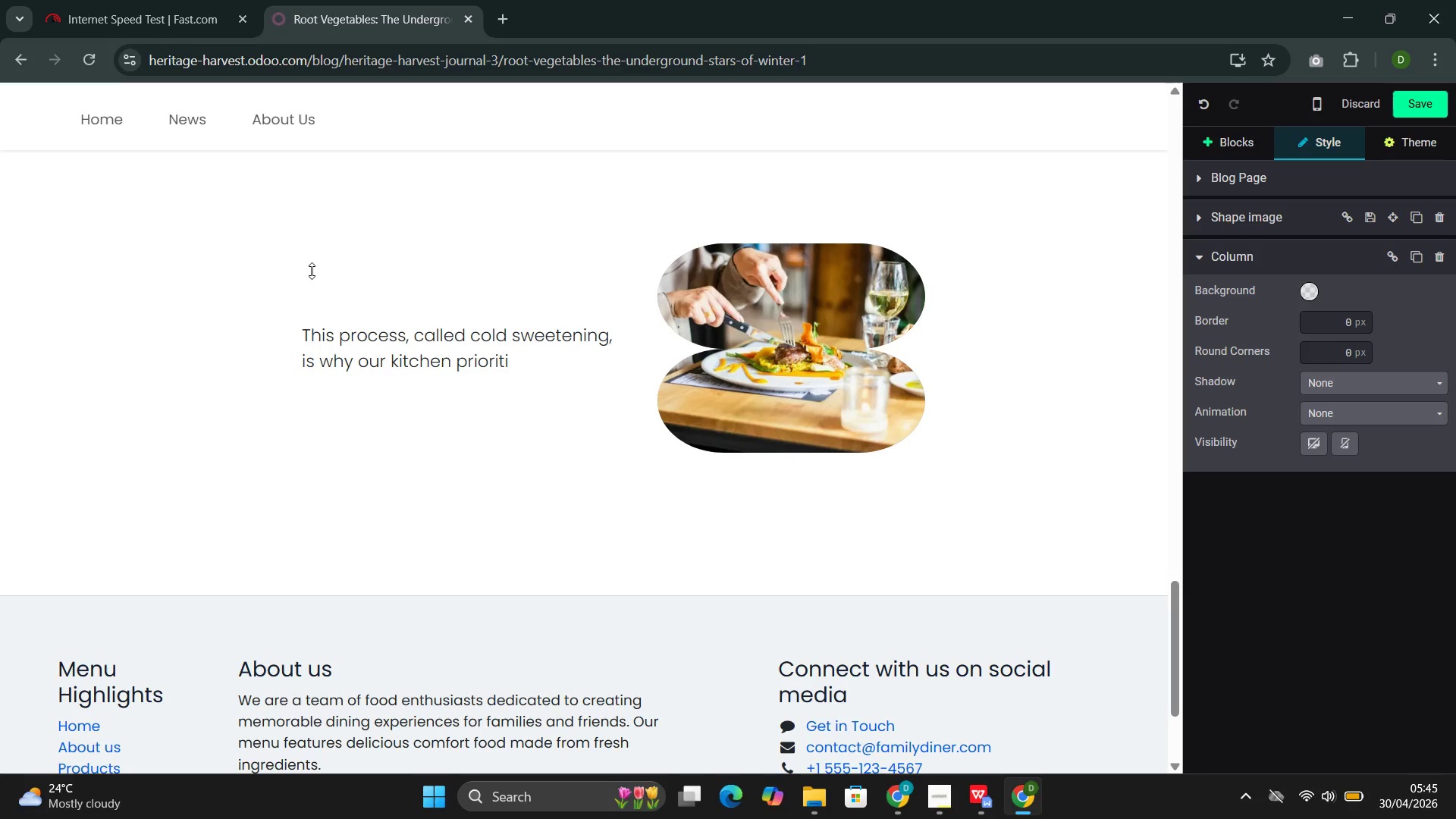 
type(zes root vege)
 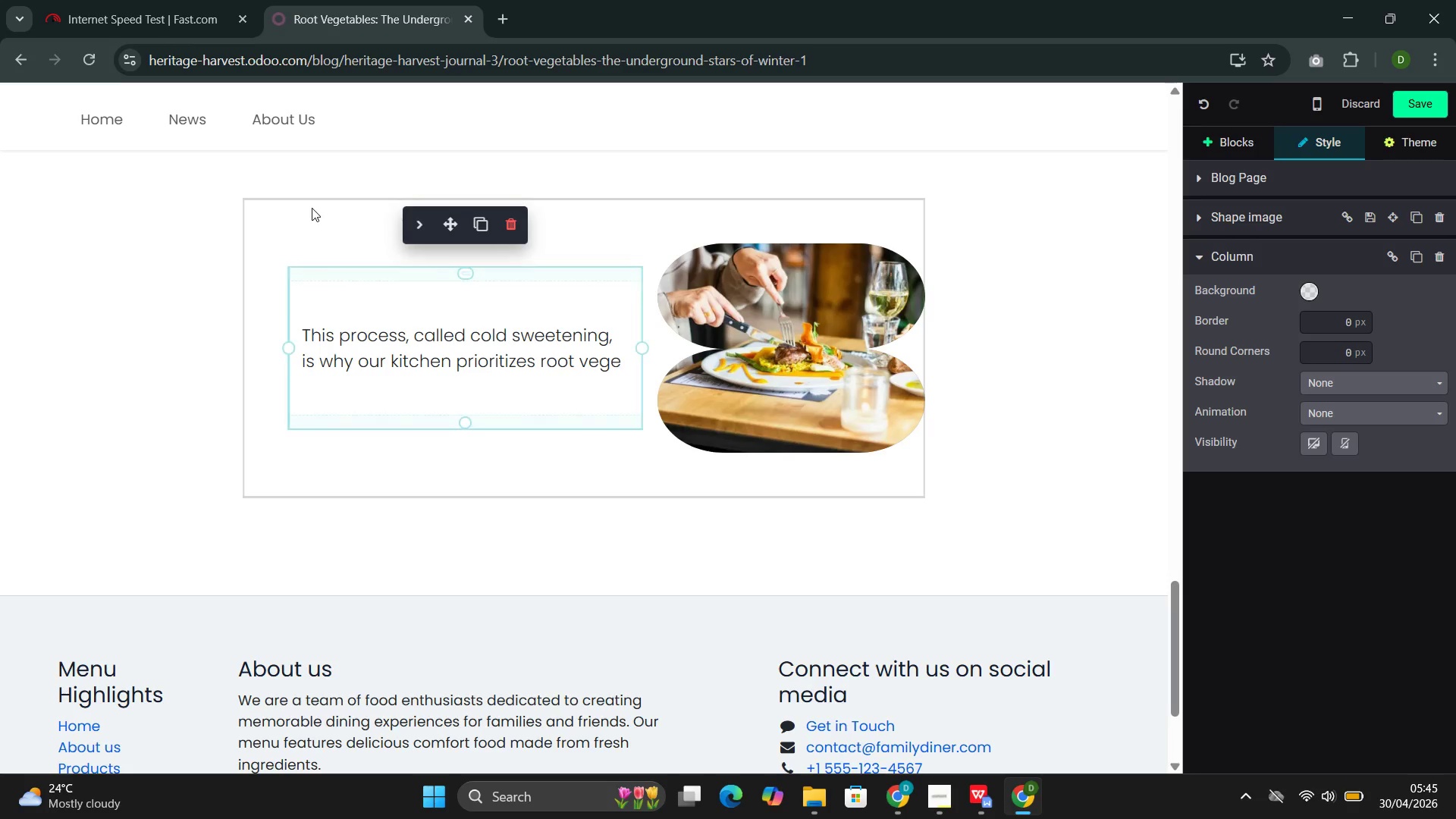 
type(r)
key(Backspace)
type(tav)
key(Backspace)
type(b)
 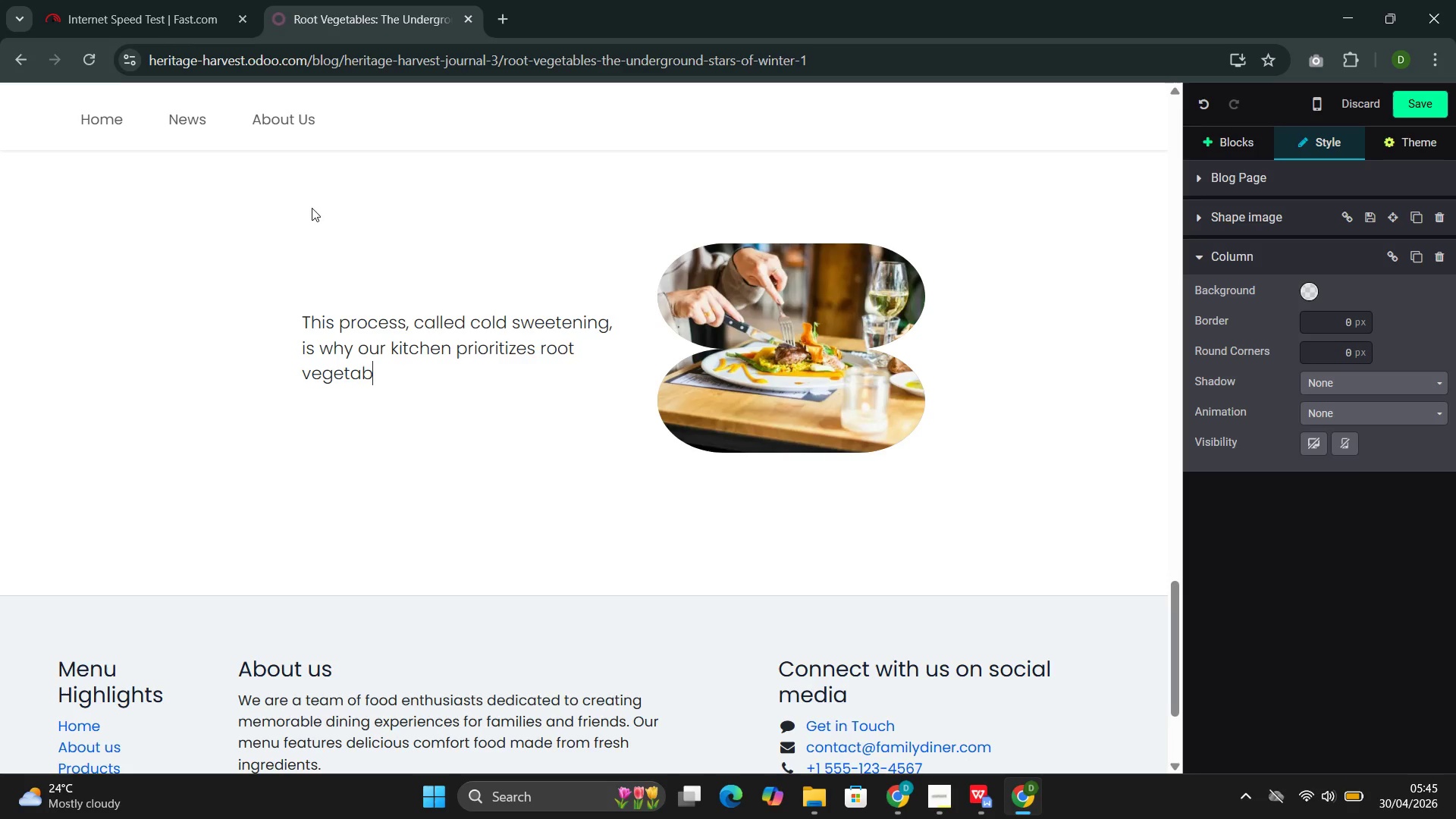 
type(les during the )
 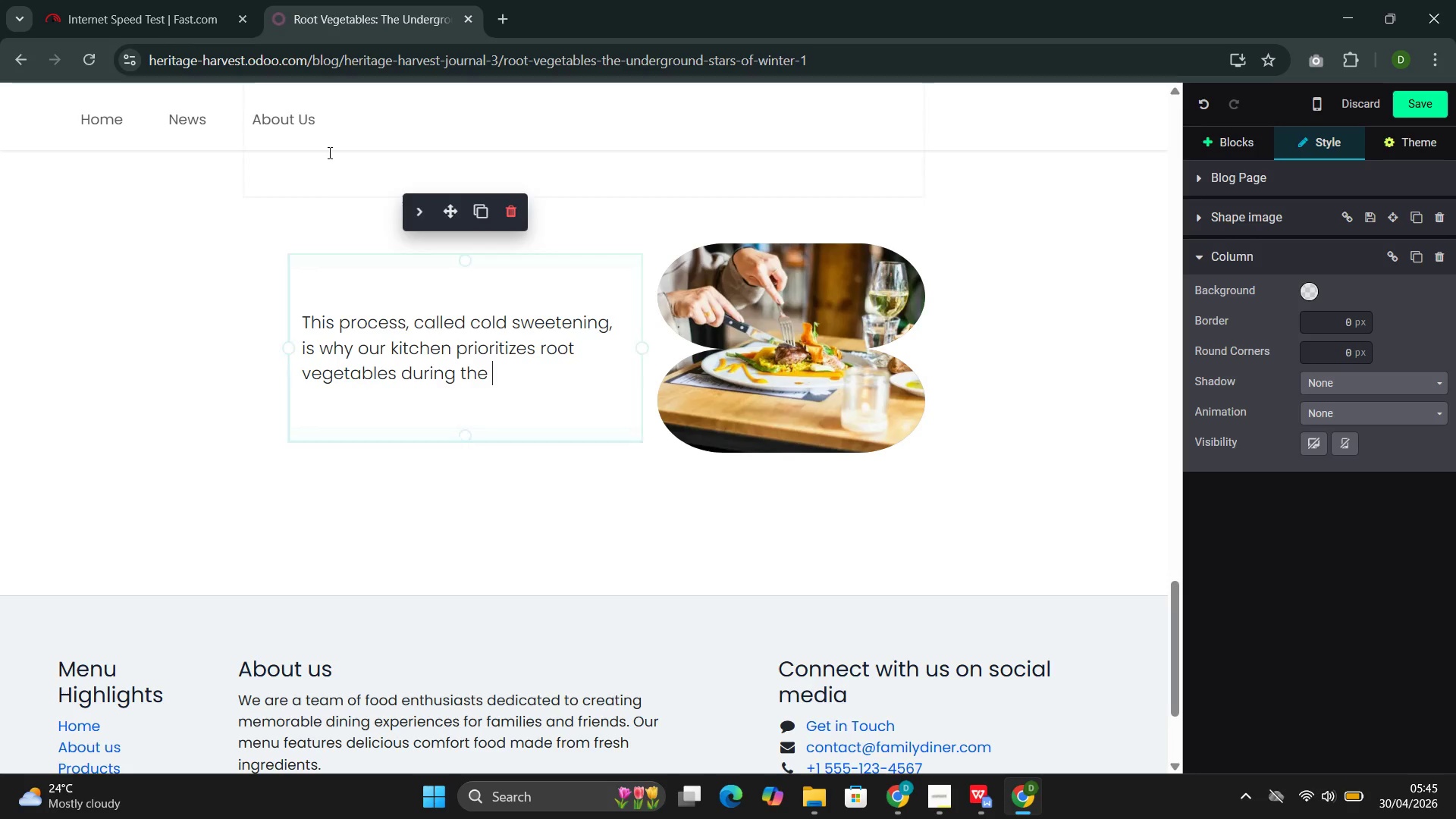 
type(winter months. A Janua)
 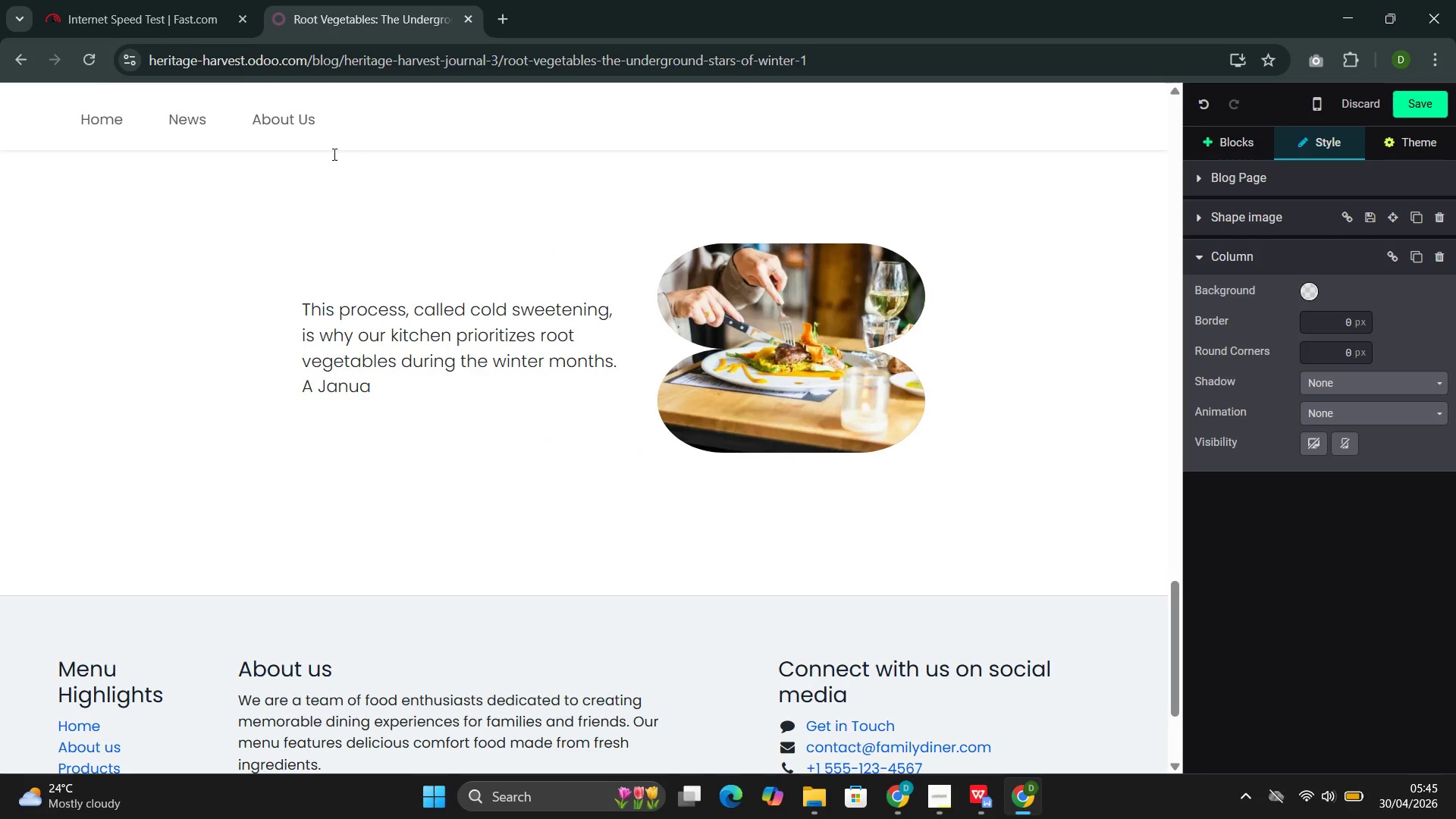 
type(ty)
 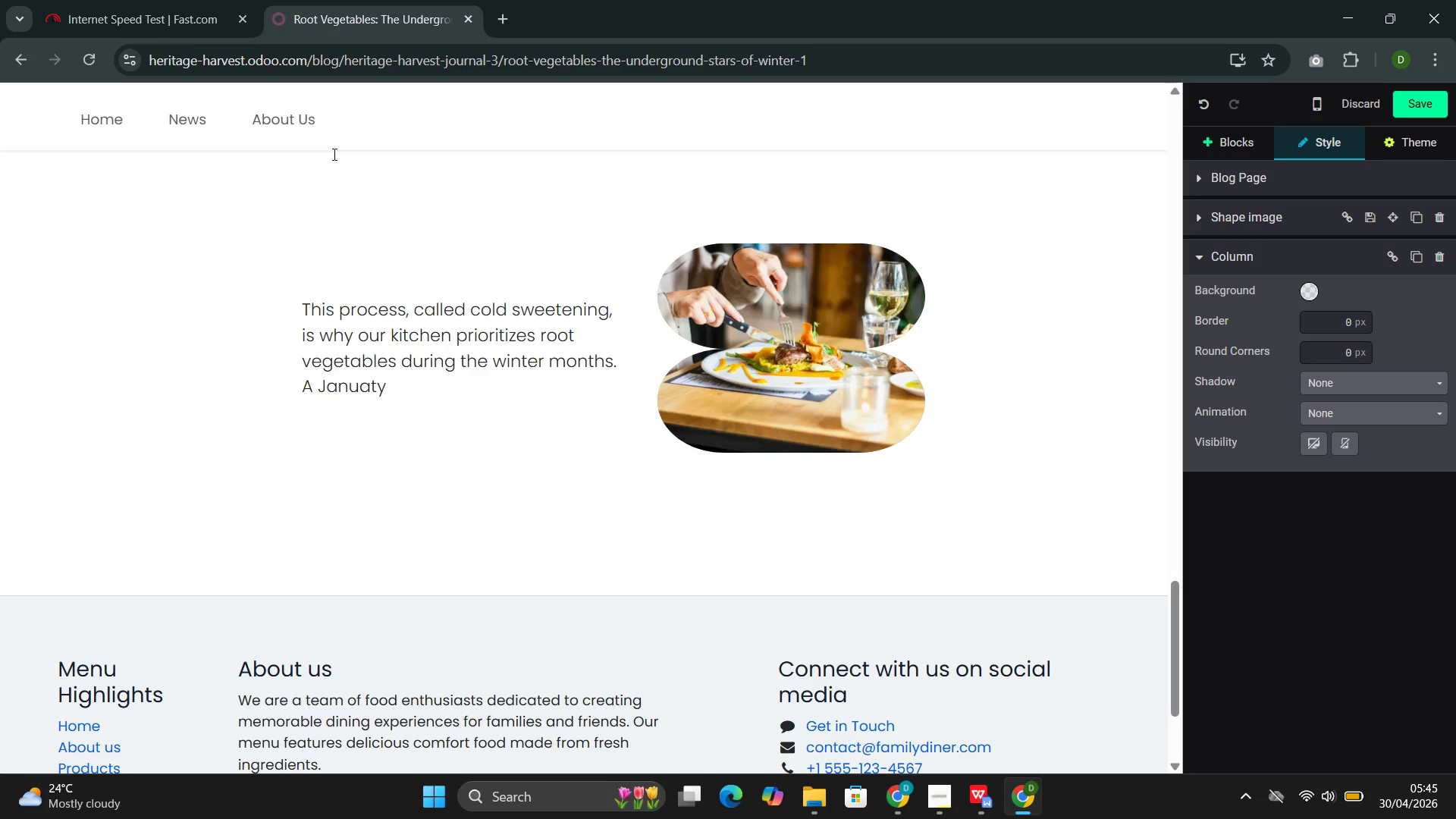 
key(Backspace)
key(Backspace)
type(ry )
 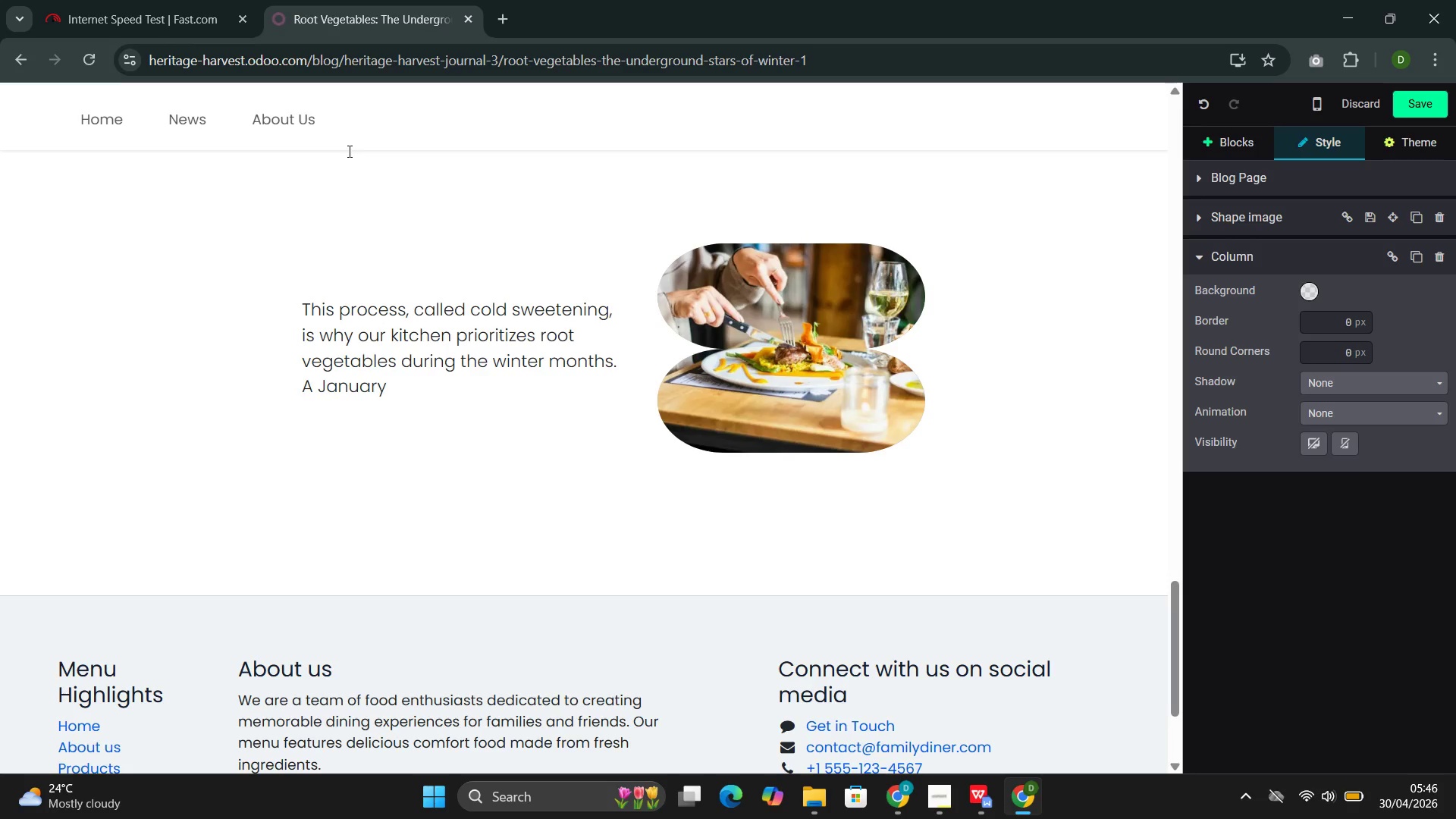 
wait(18.62)
 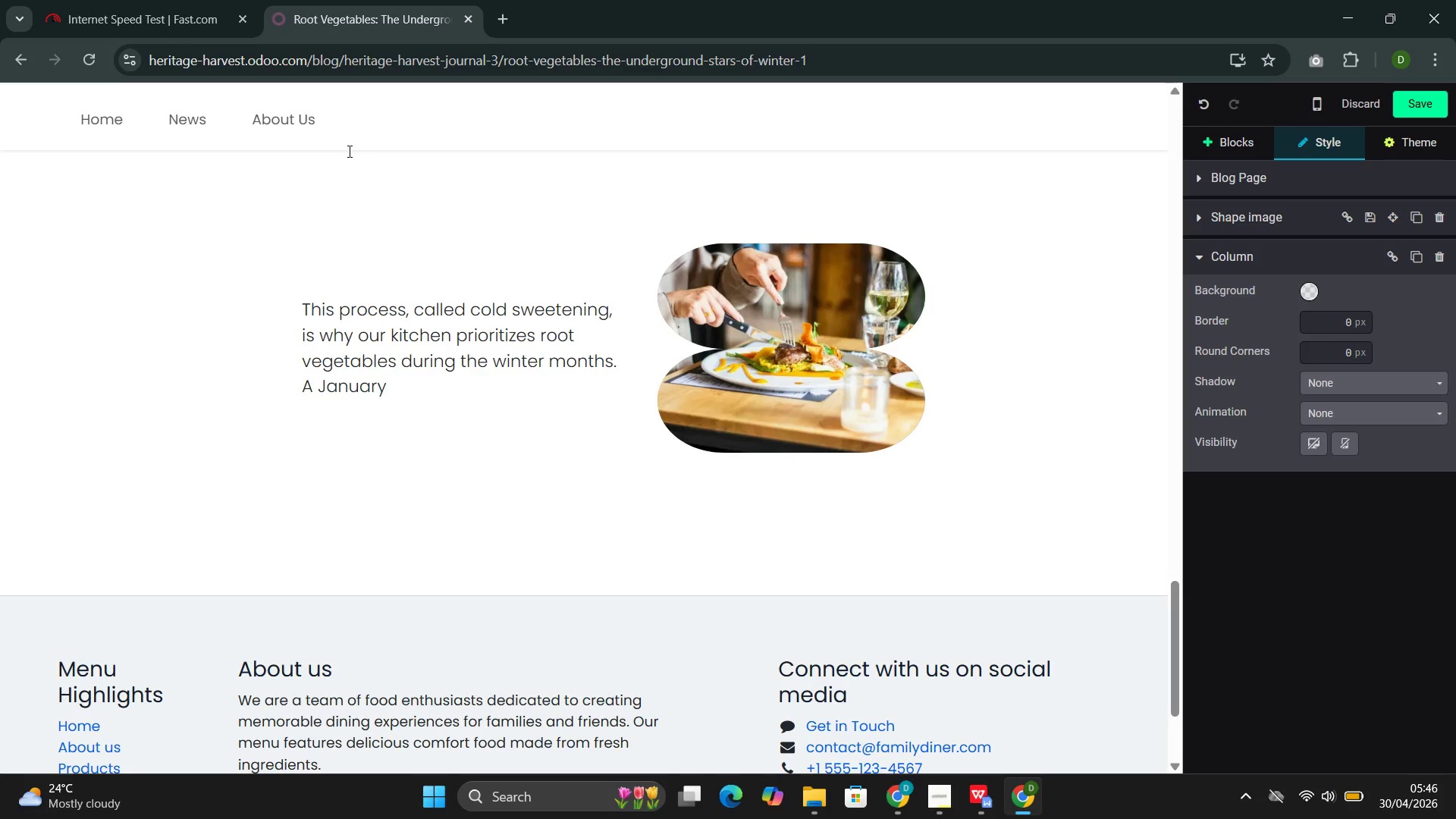 
type(parsnip)
 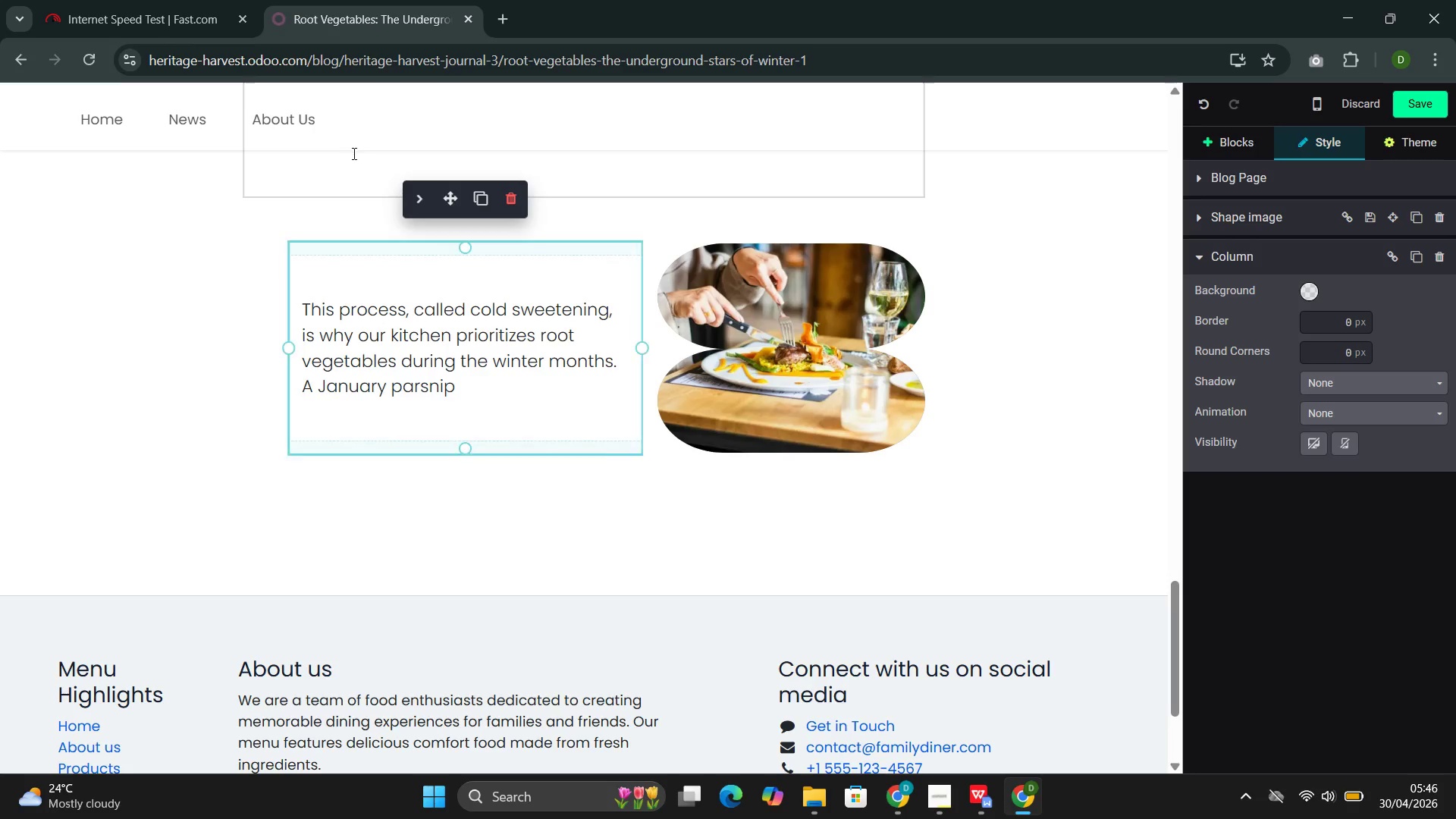 
type( need )
key(Backspace)
type(s little more than roasting to develop)
 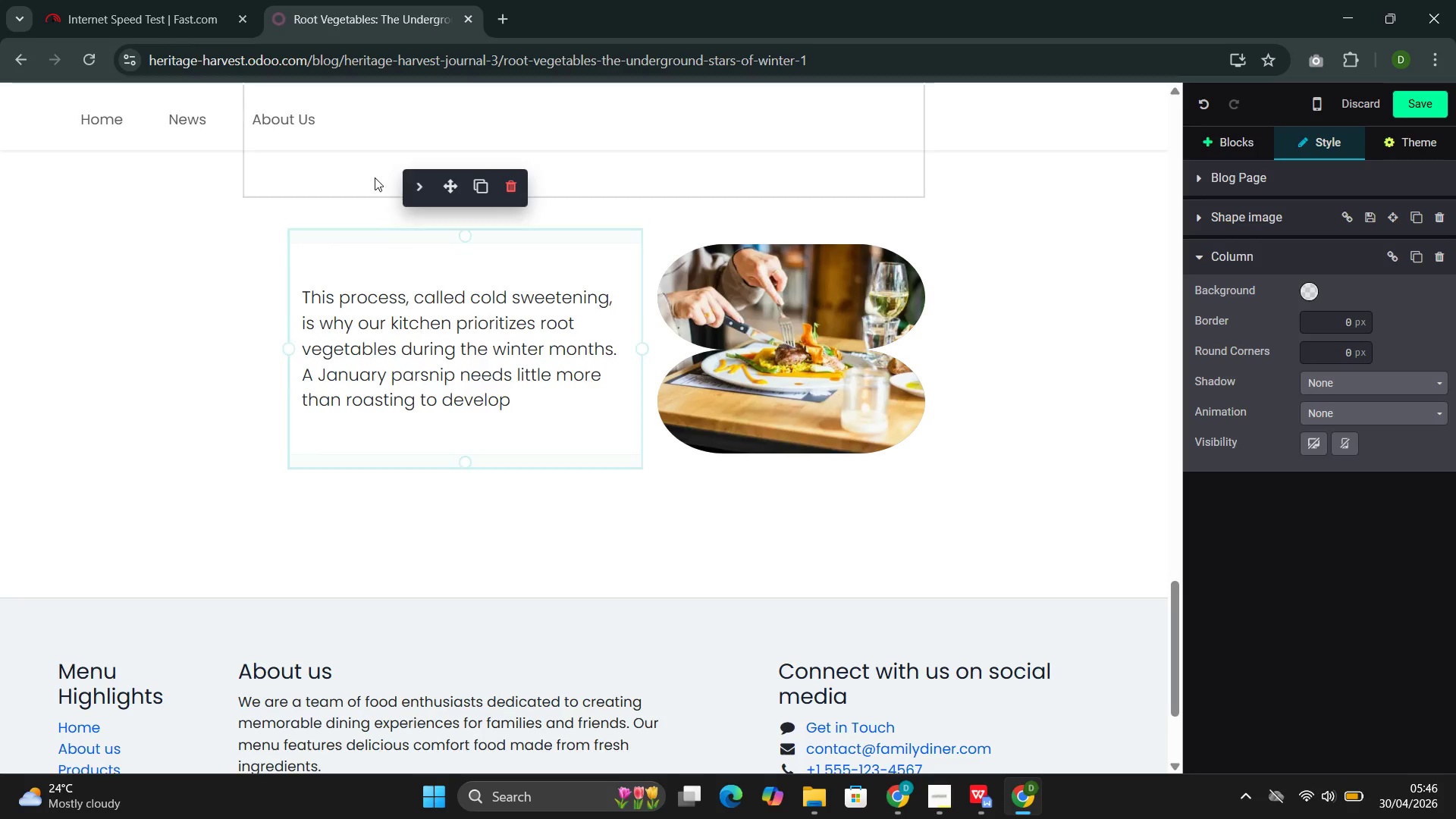 
type( a caramelized exterior)
 